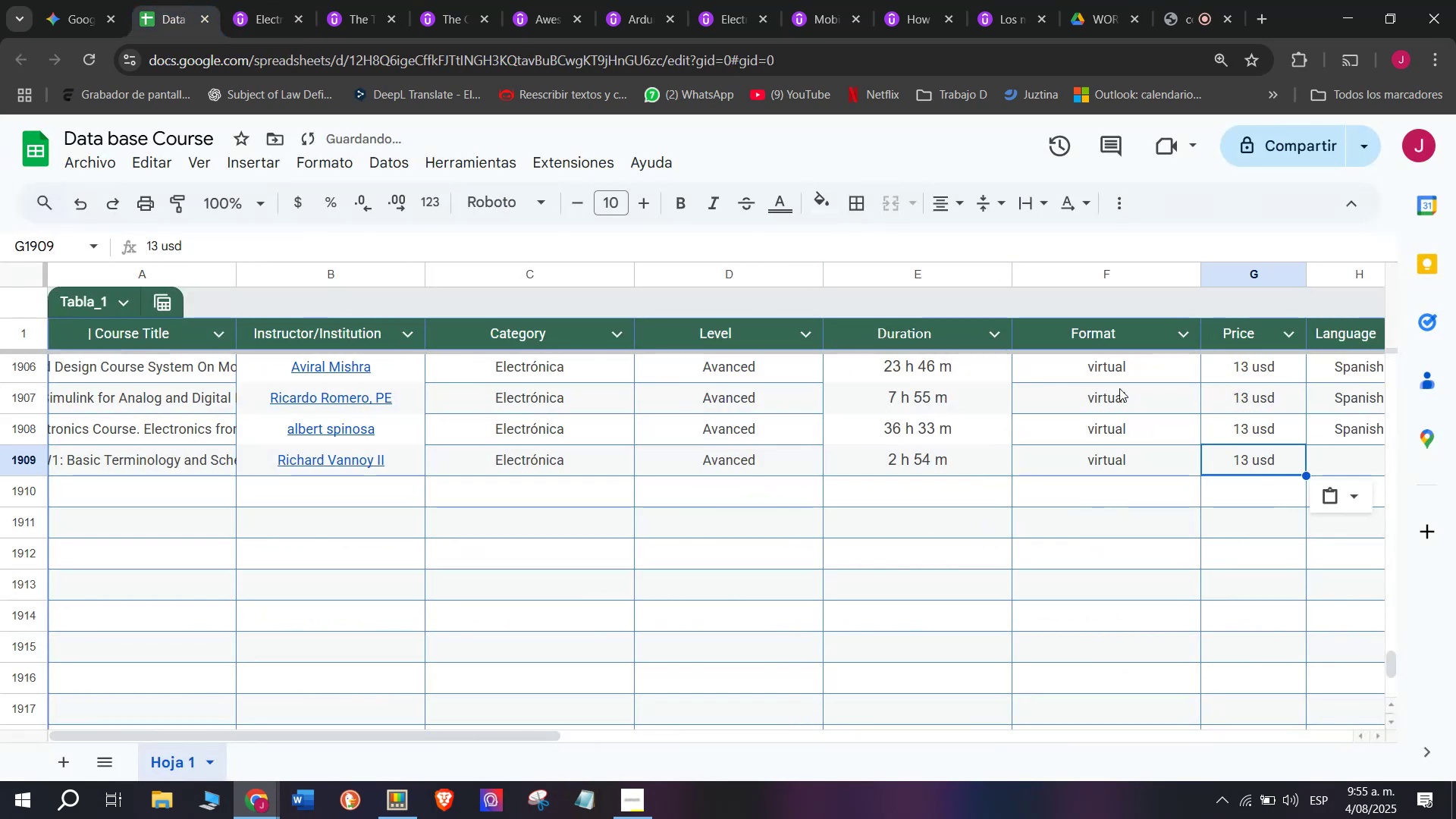 
key(Control+ControlLeft)
 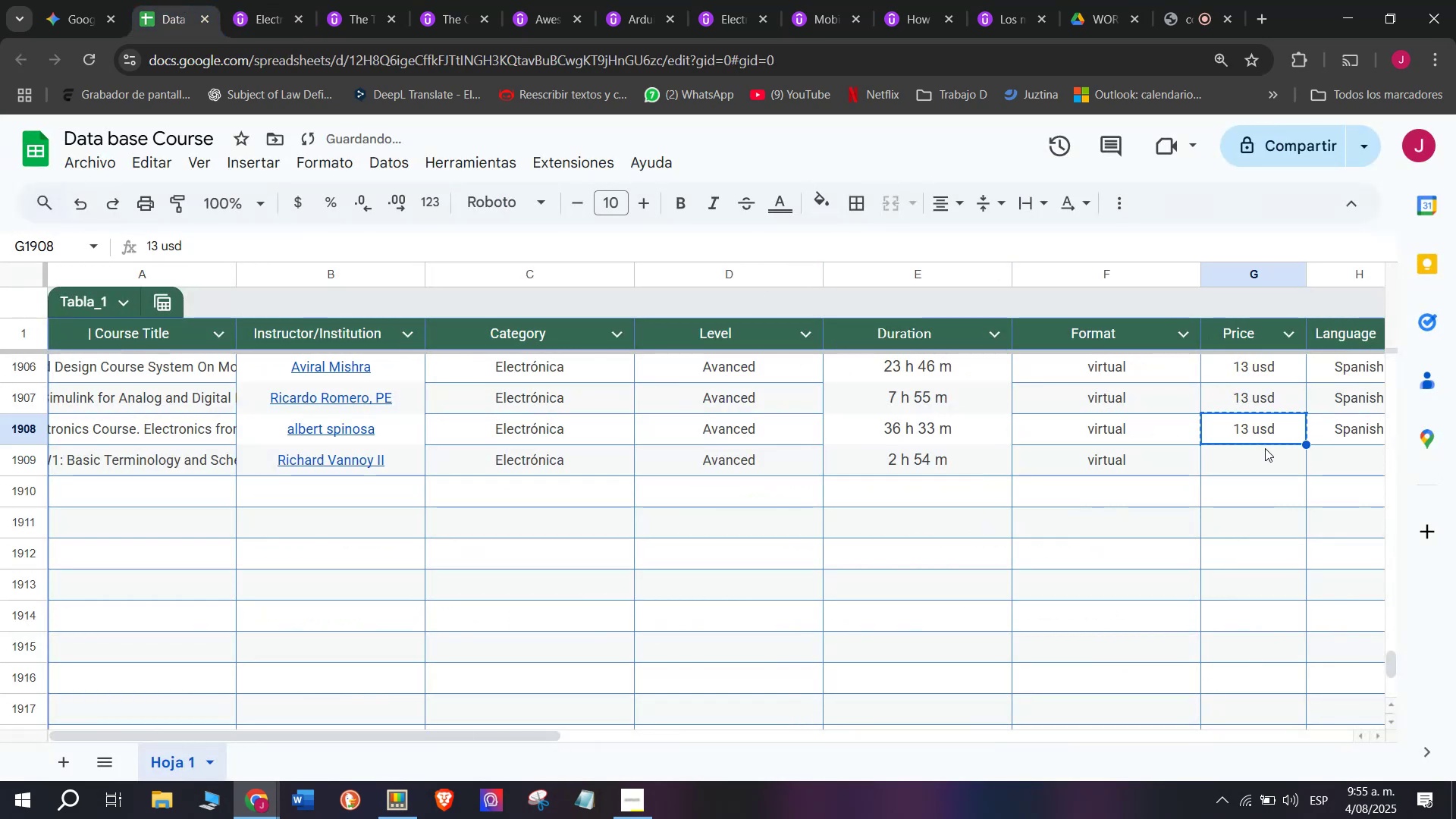 
key(Control+C)
 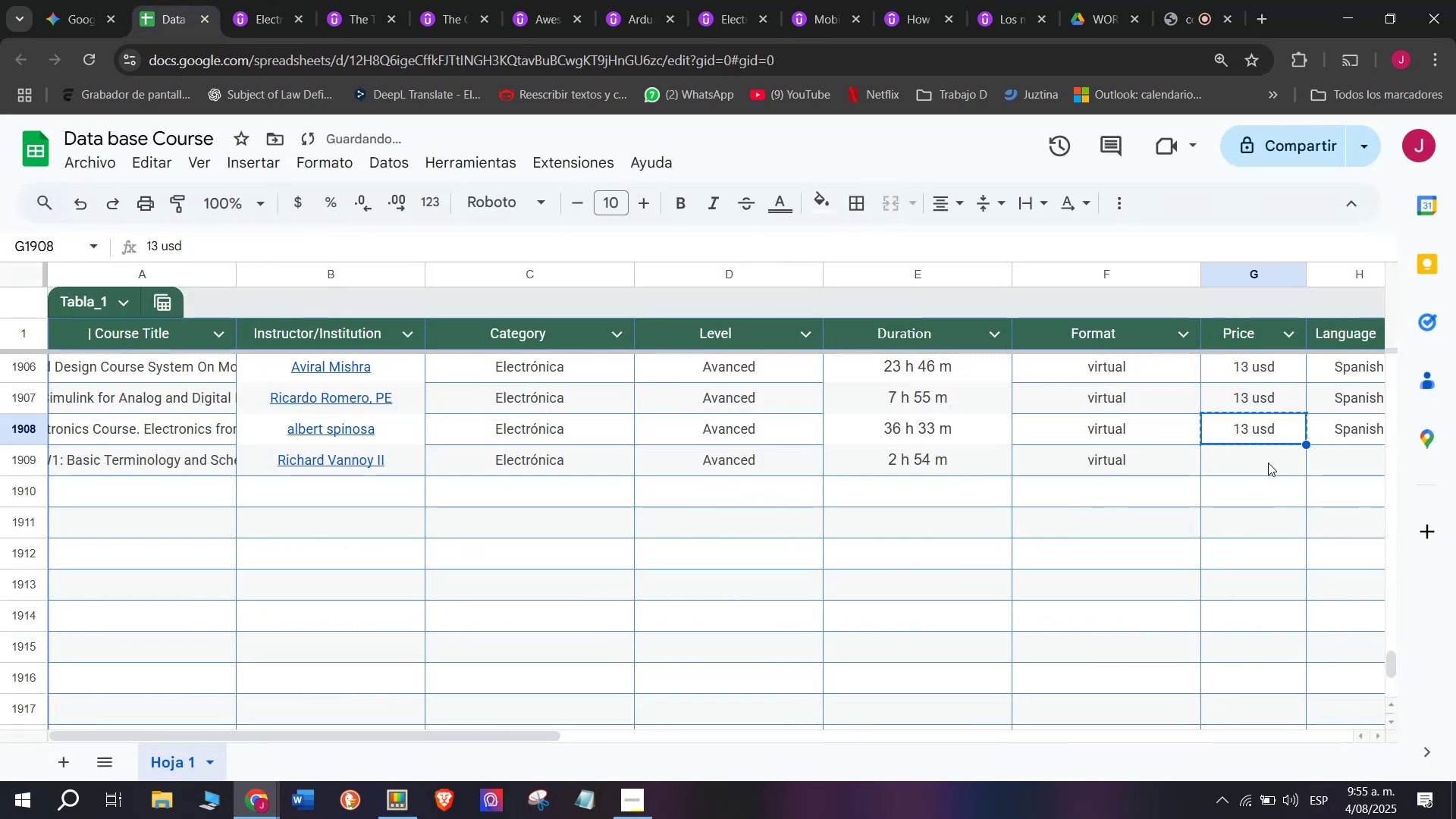 
key(Z)
 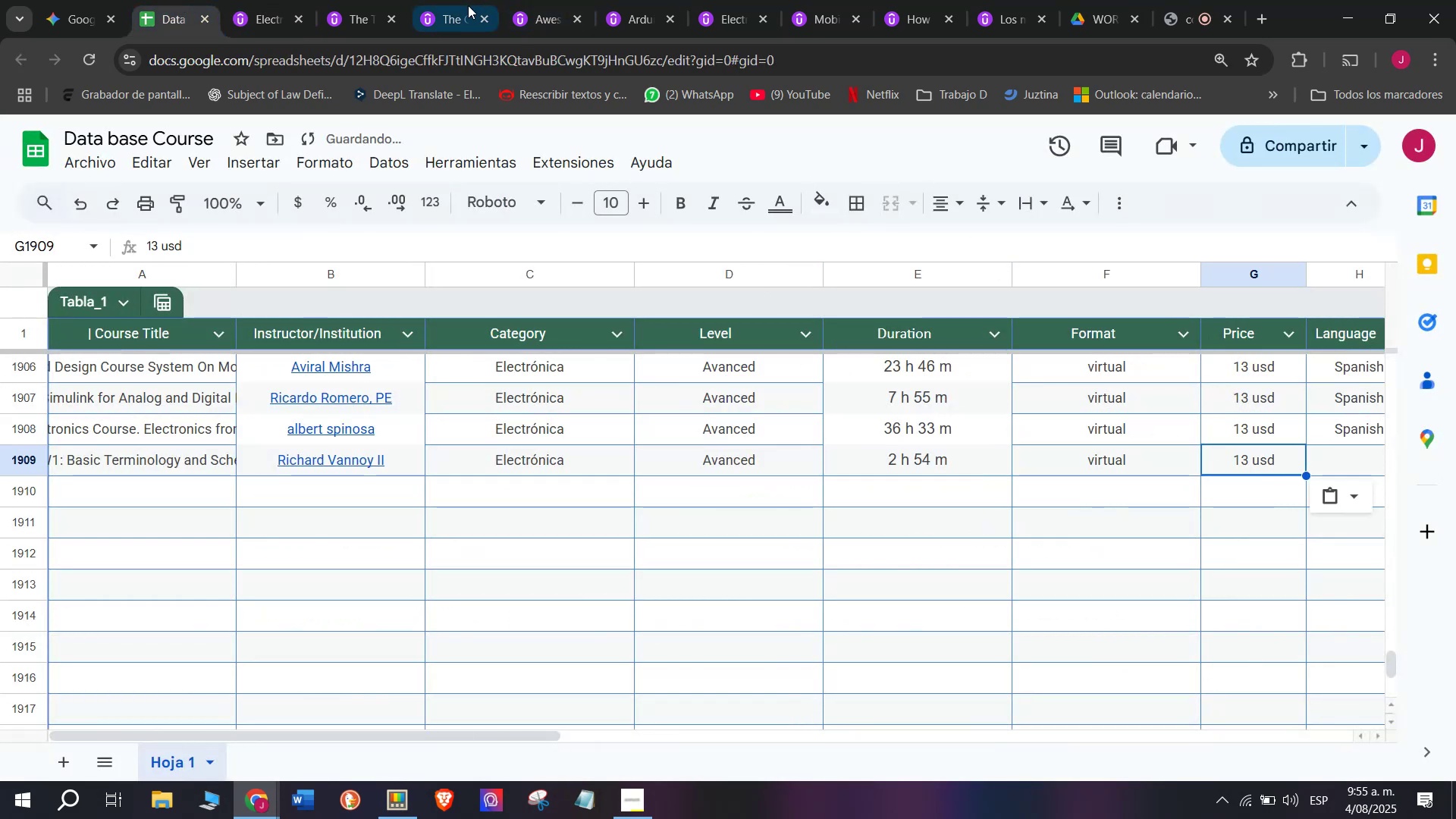 
key(Control+ControlLeft)
 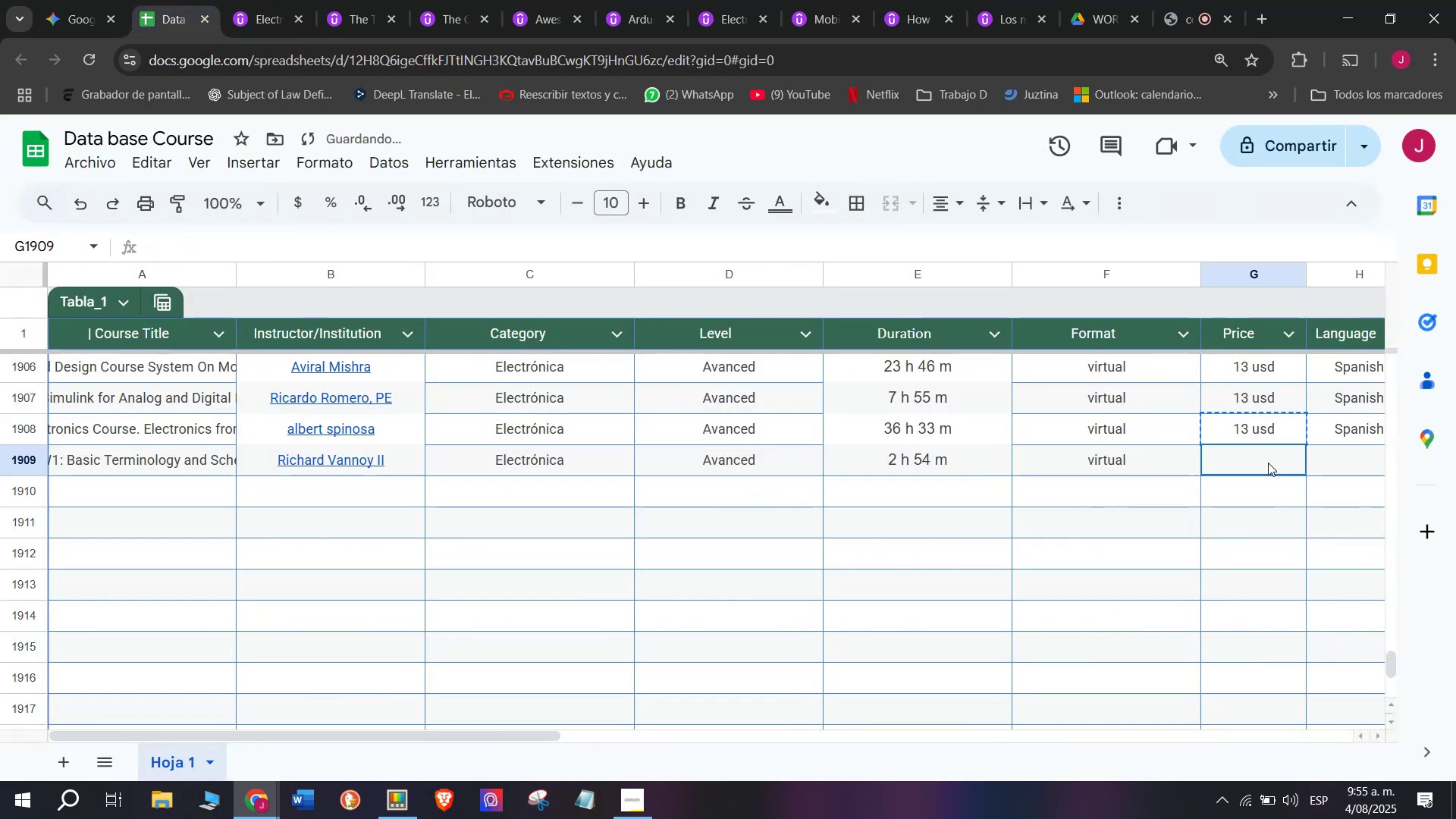 
key(Control+V)
 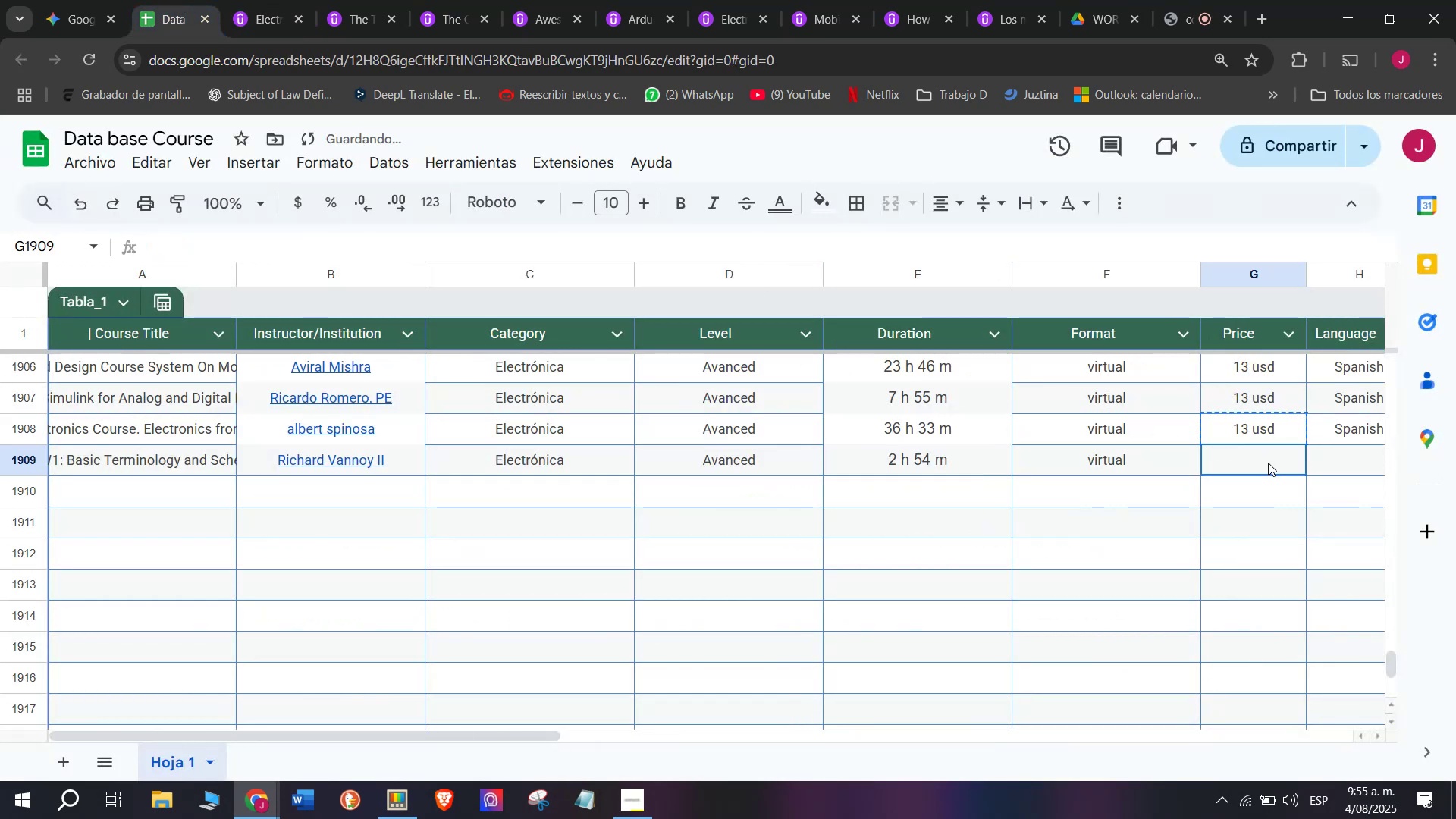 
triple_click([1268, 463])
 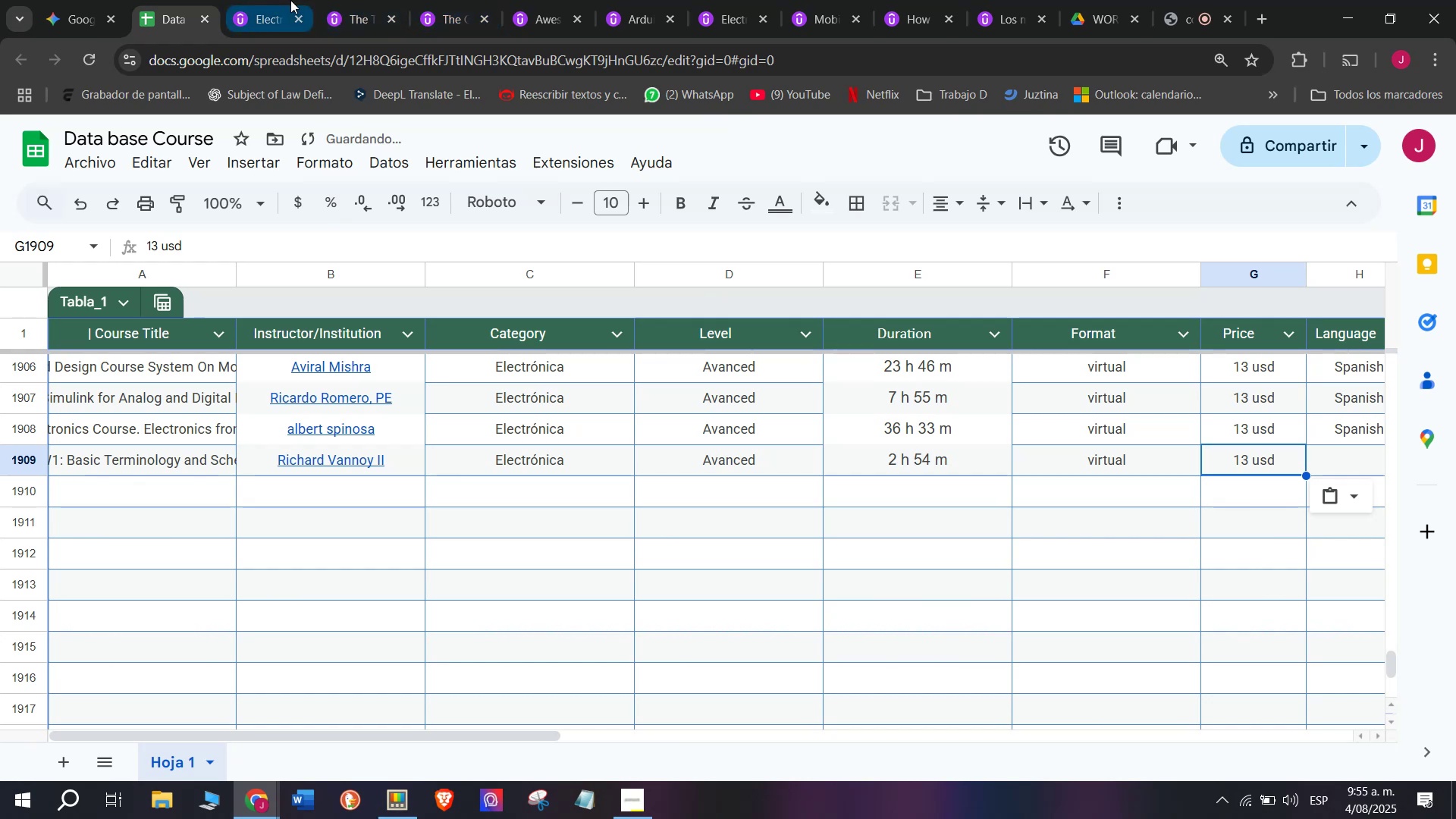 
left_click([290, 0])
 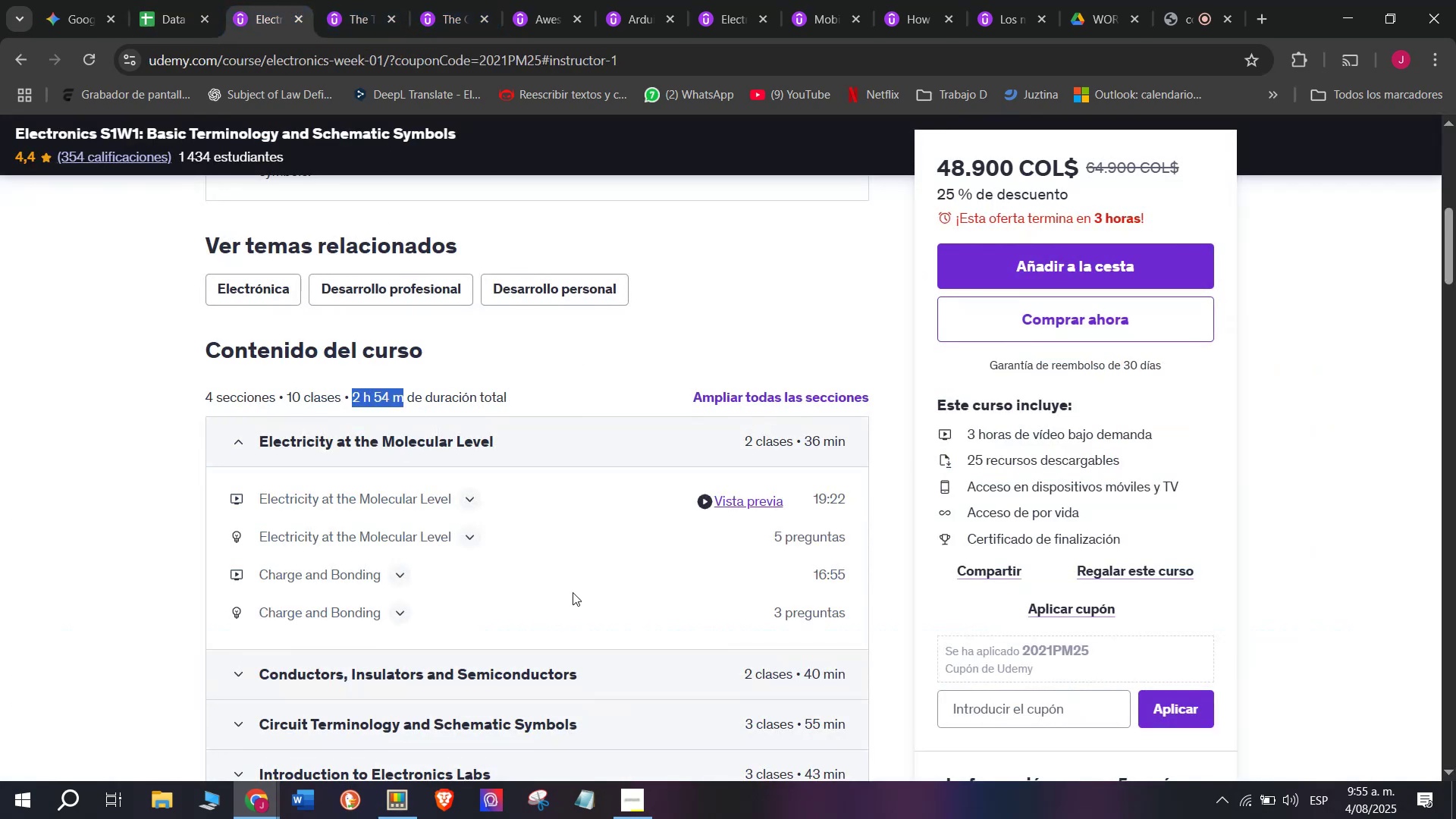 
scroll: coordinate [578, 533], scroll_direction: up, amount: 3.0
 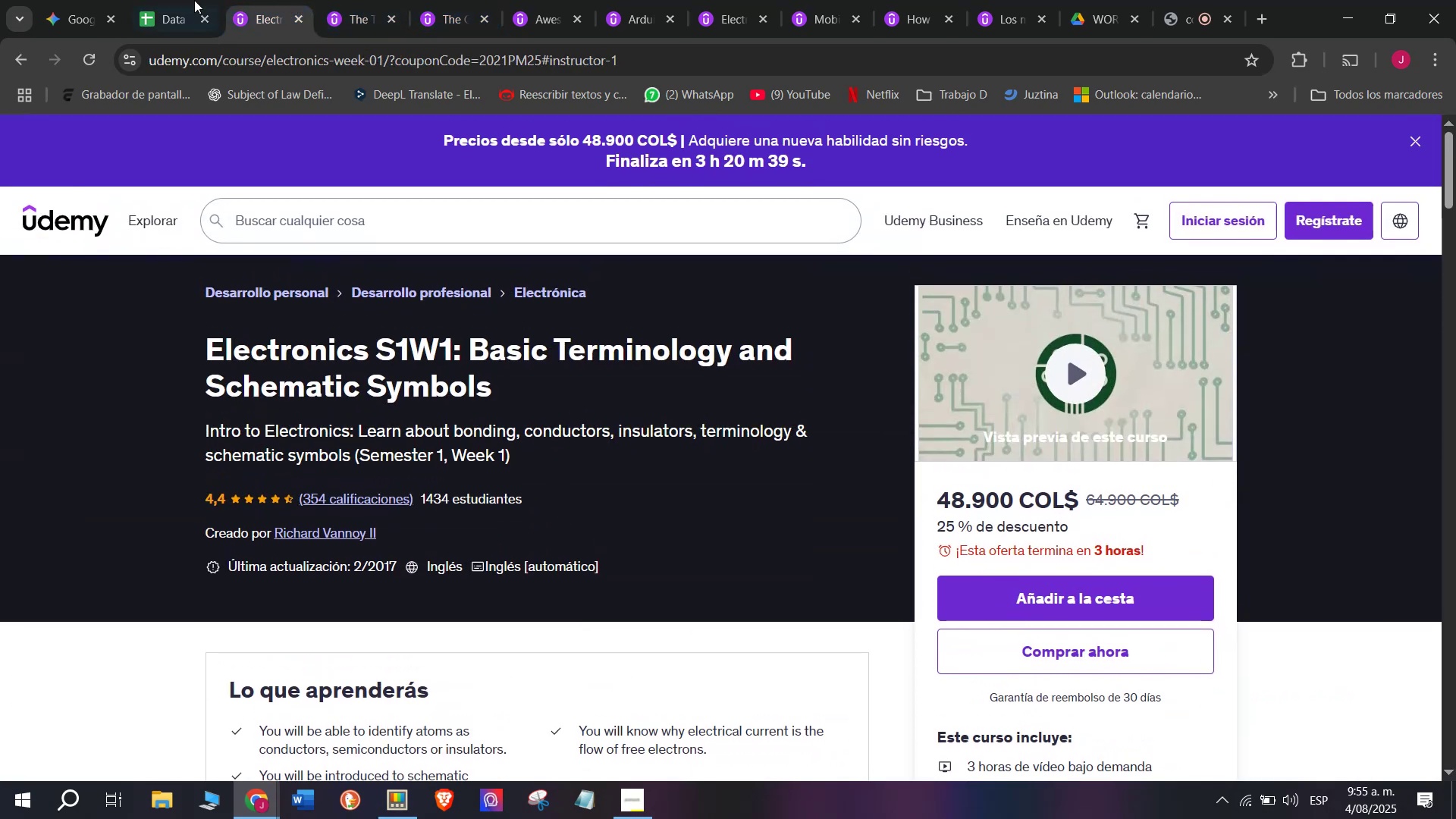 
left_click([204, 0])
 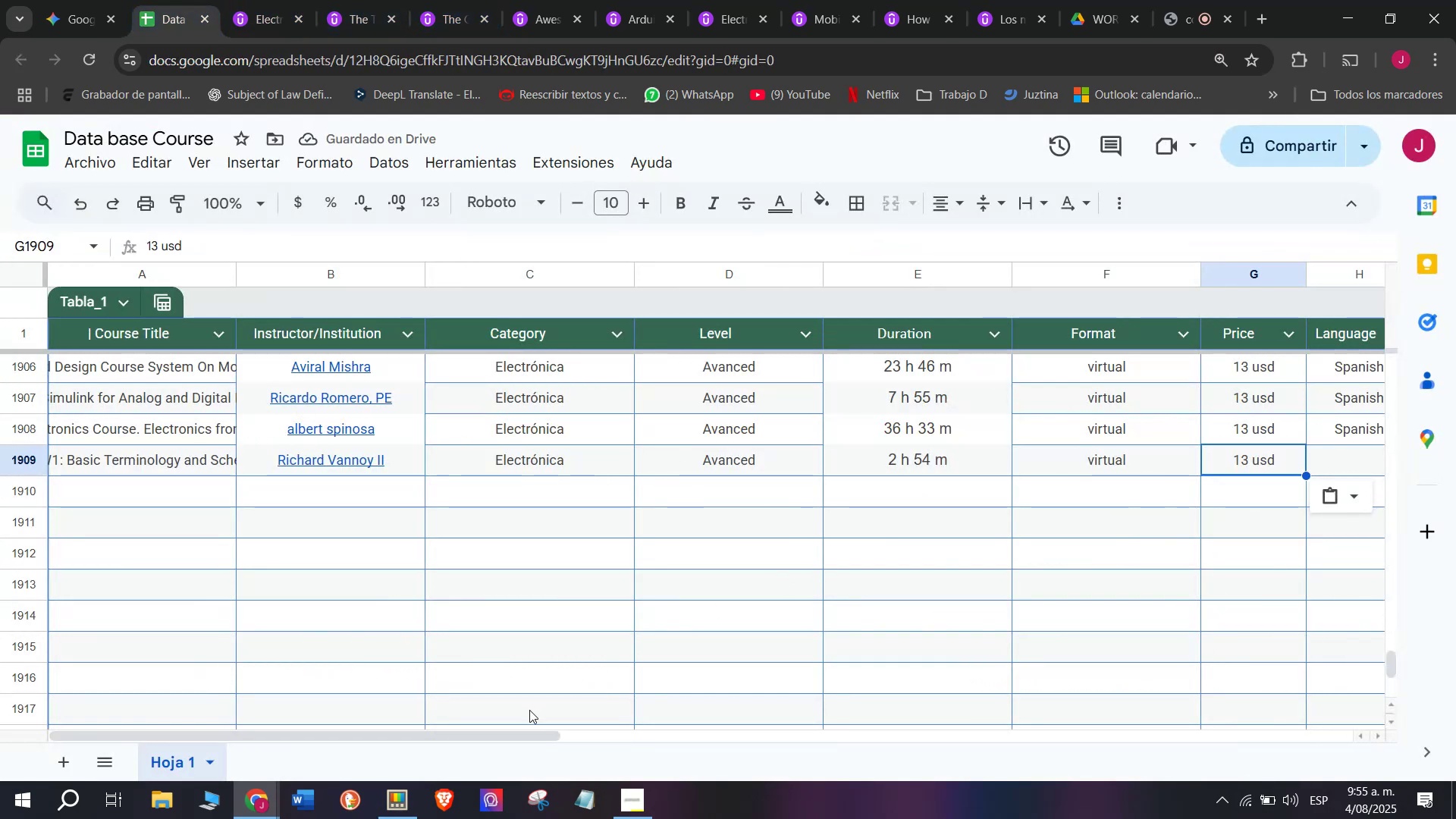 
left_click_drag(start_coordinate=[536, 734], to_coordinate=[814, 777])
 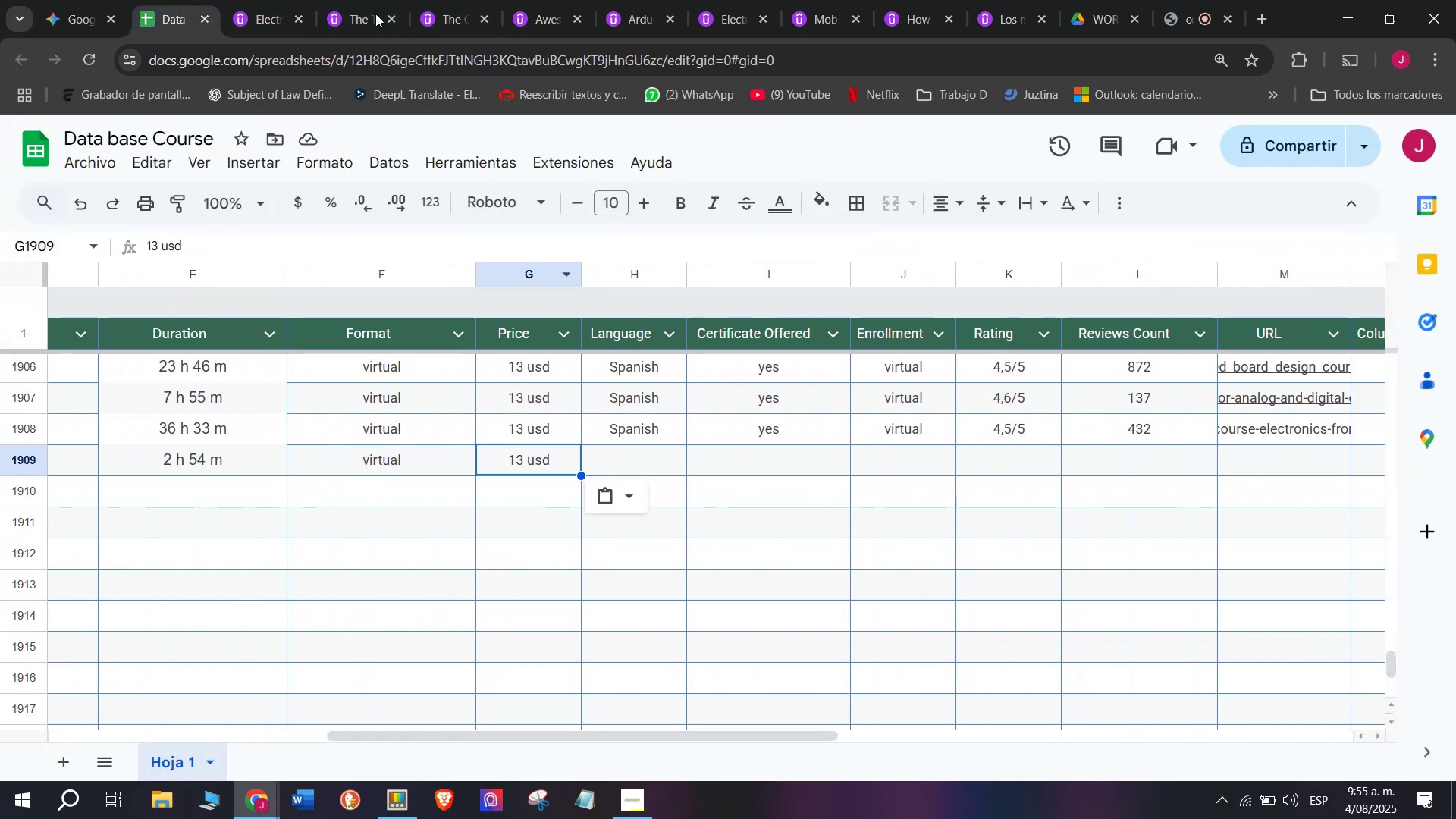 
left_click([272, 0])
 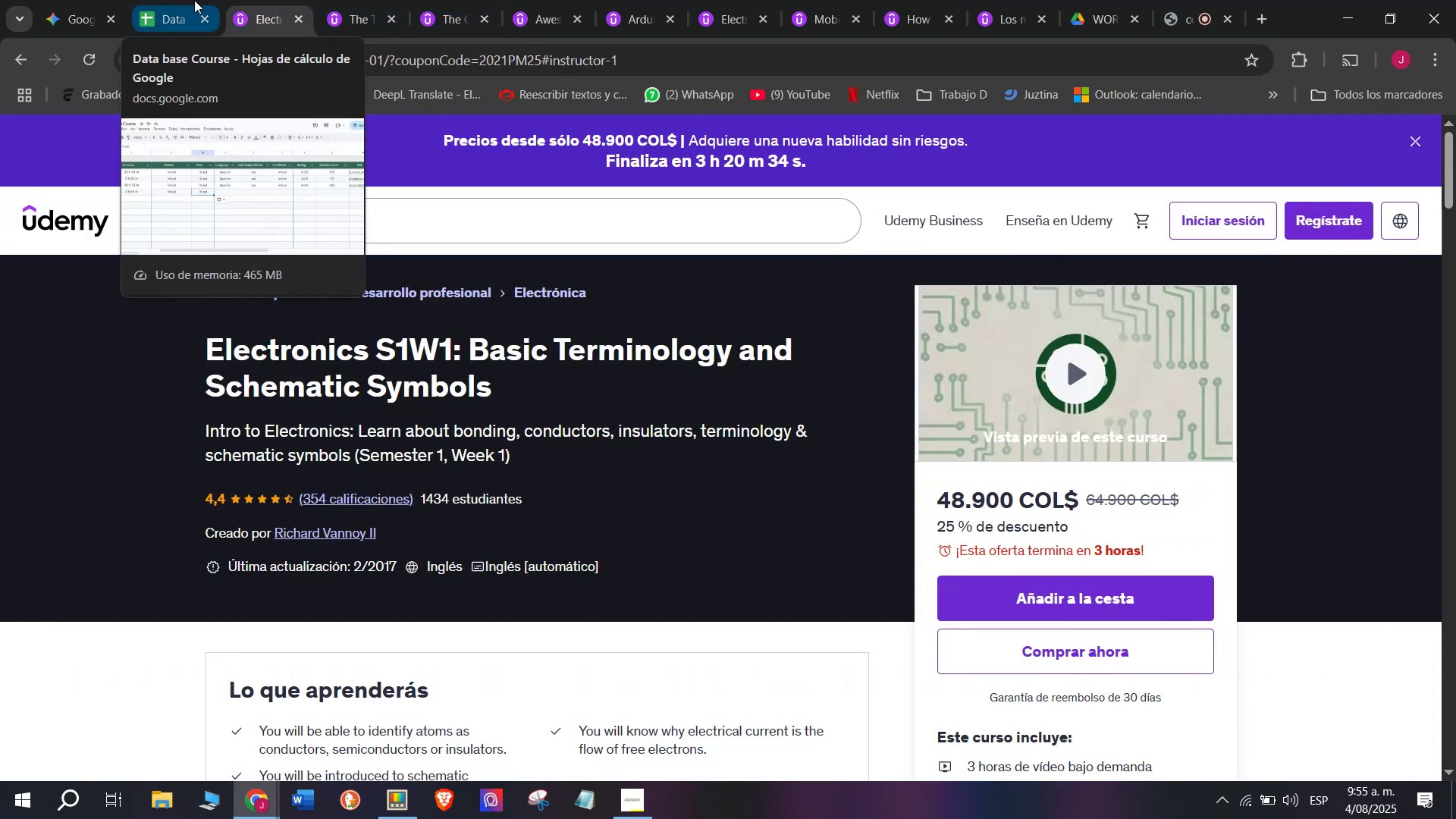 
left_click([194, 0])
 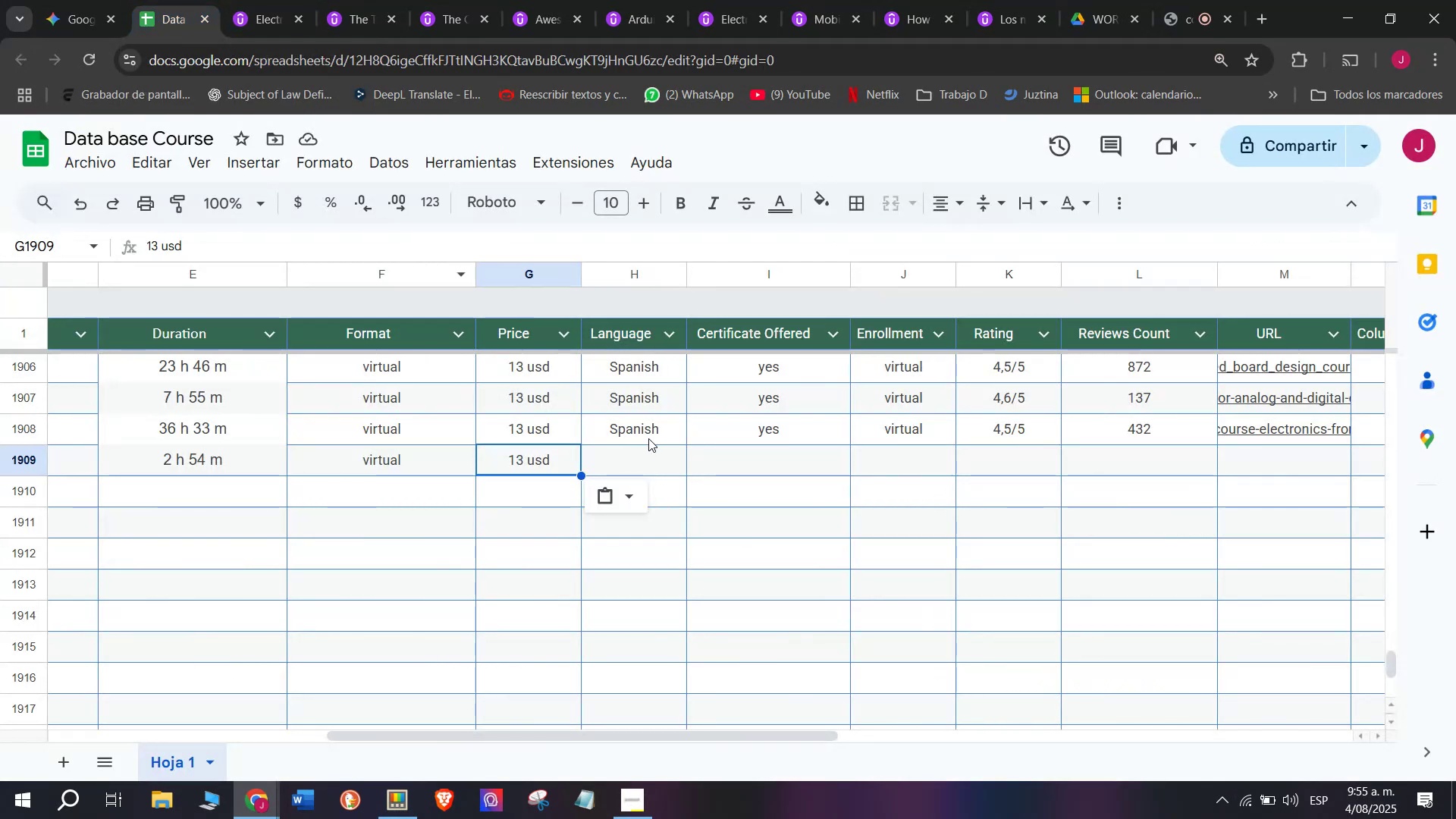 
key(Control+ControlLeft)
 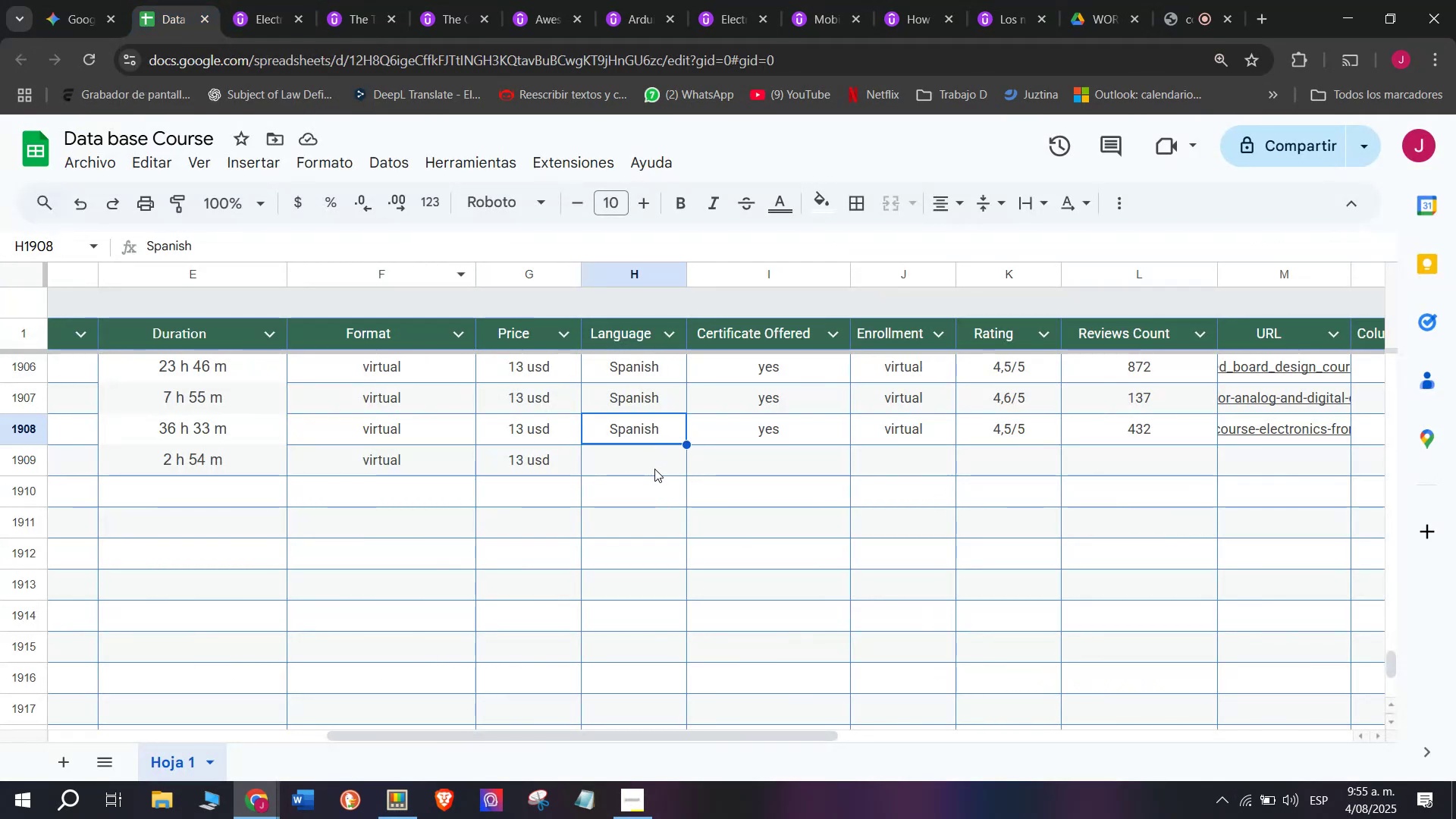 
key(Break)
 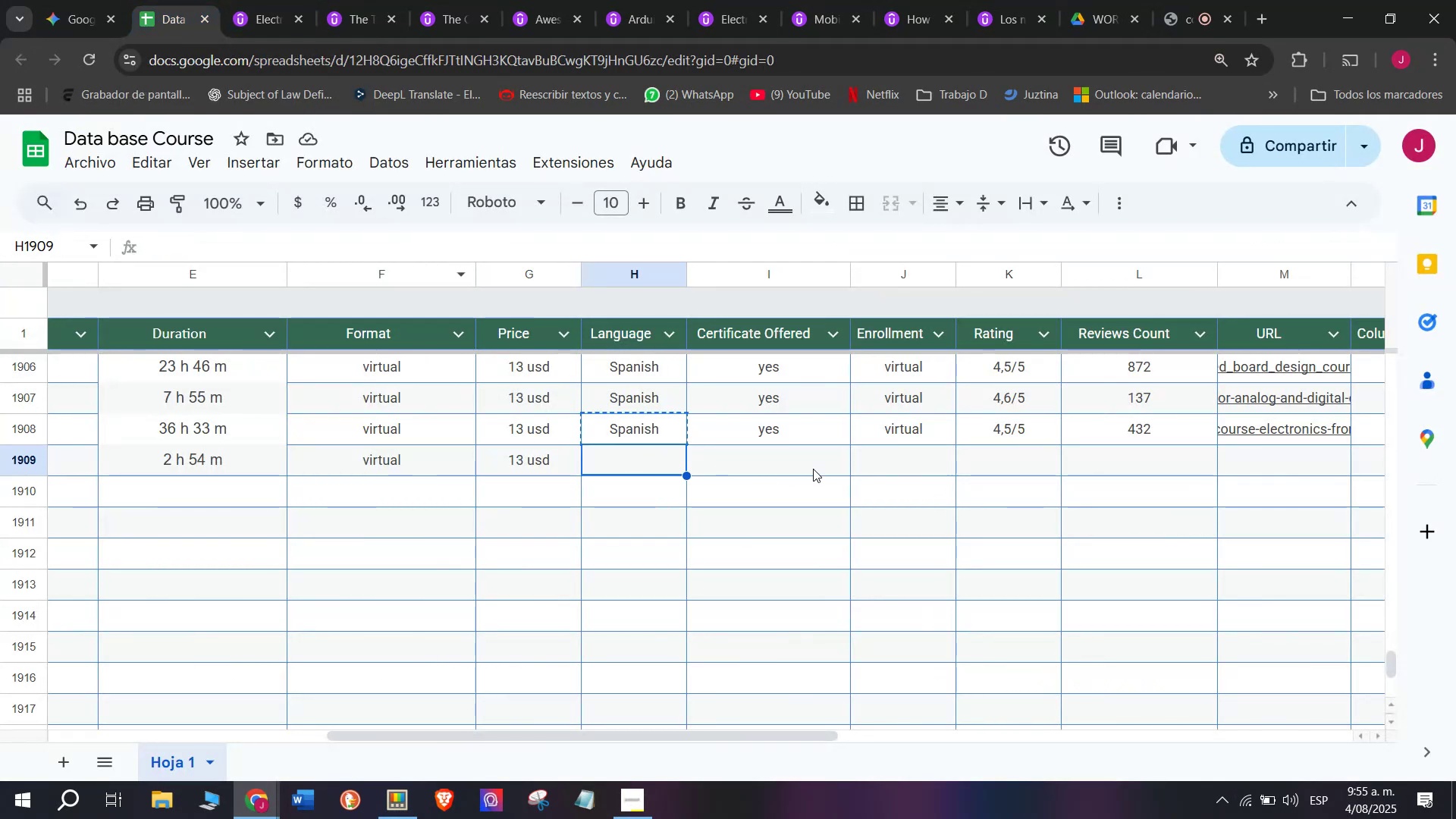 
key(Control+C)
 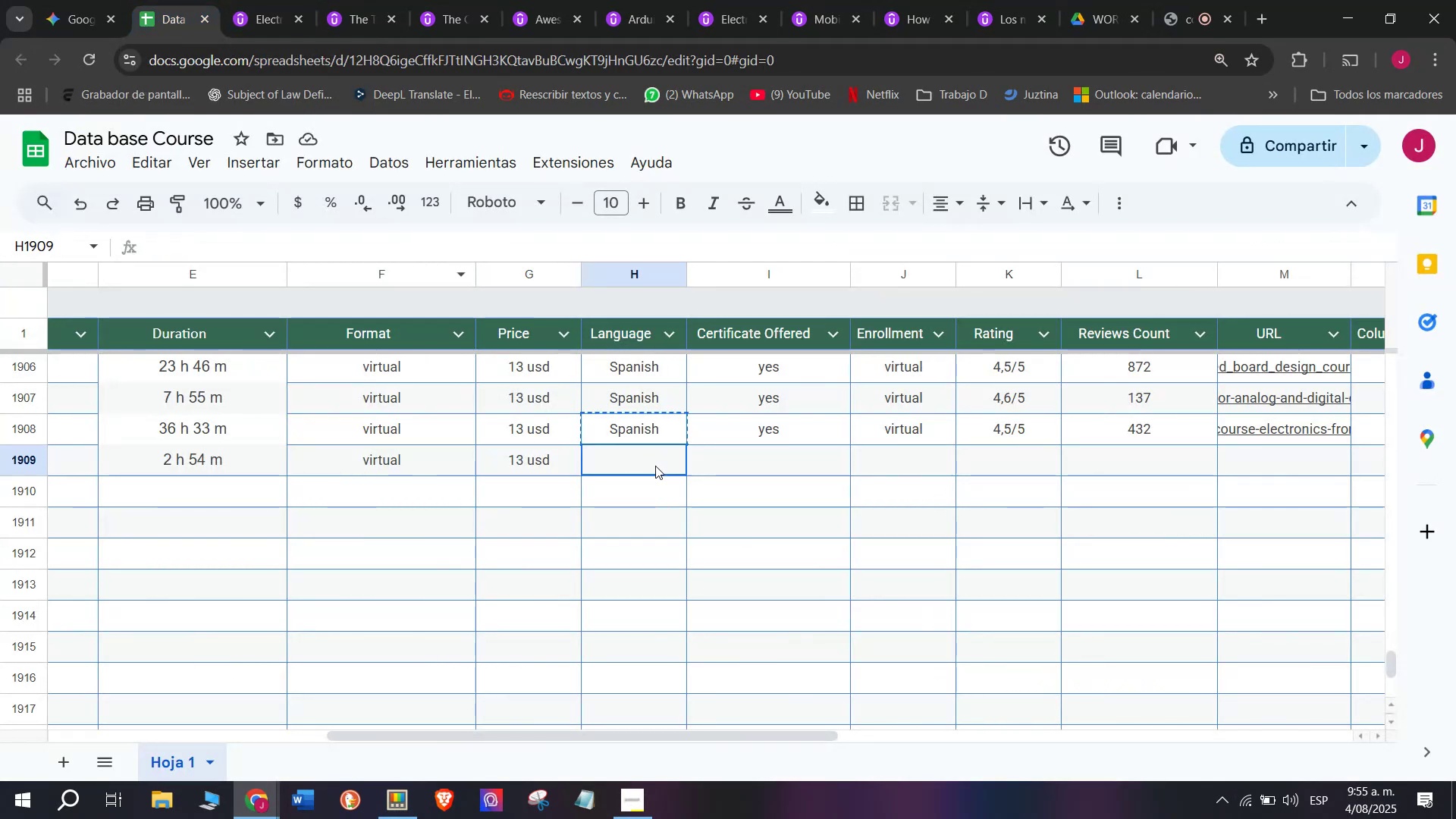 
double_click([655, 466])
 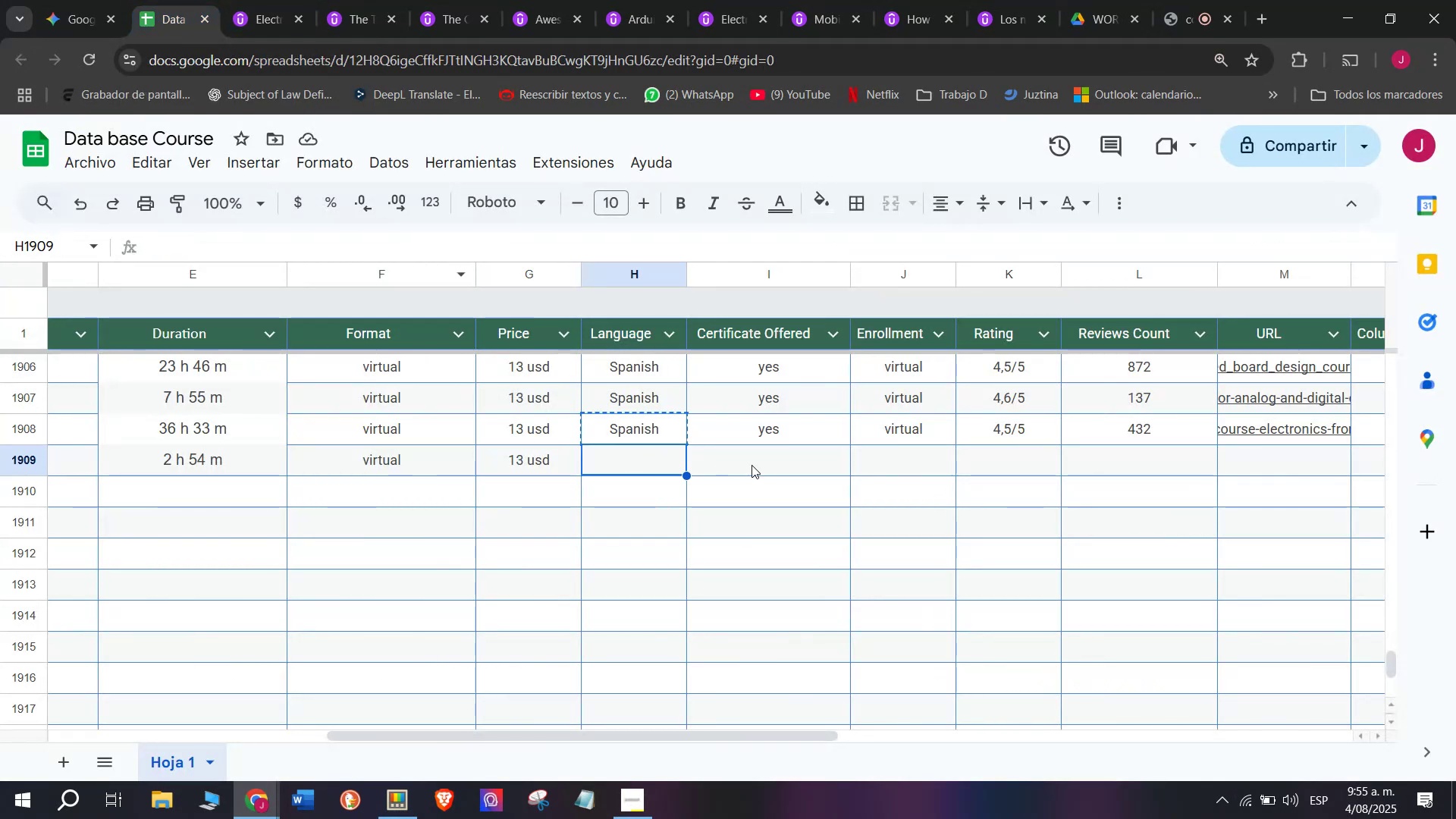 
key(Control+ControlLeft)
 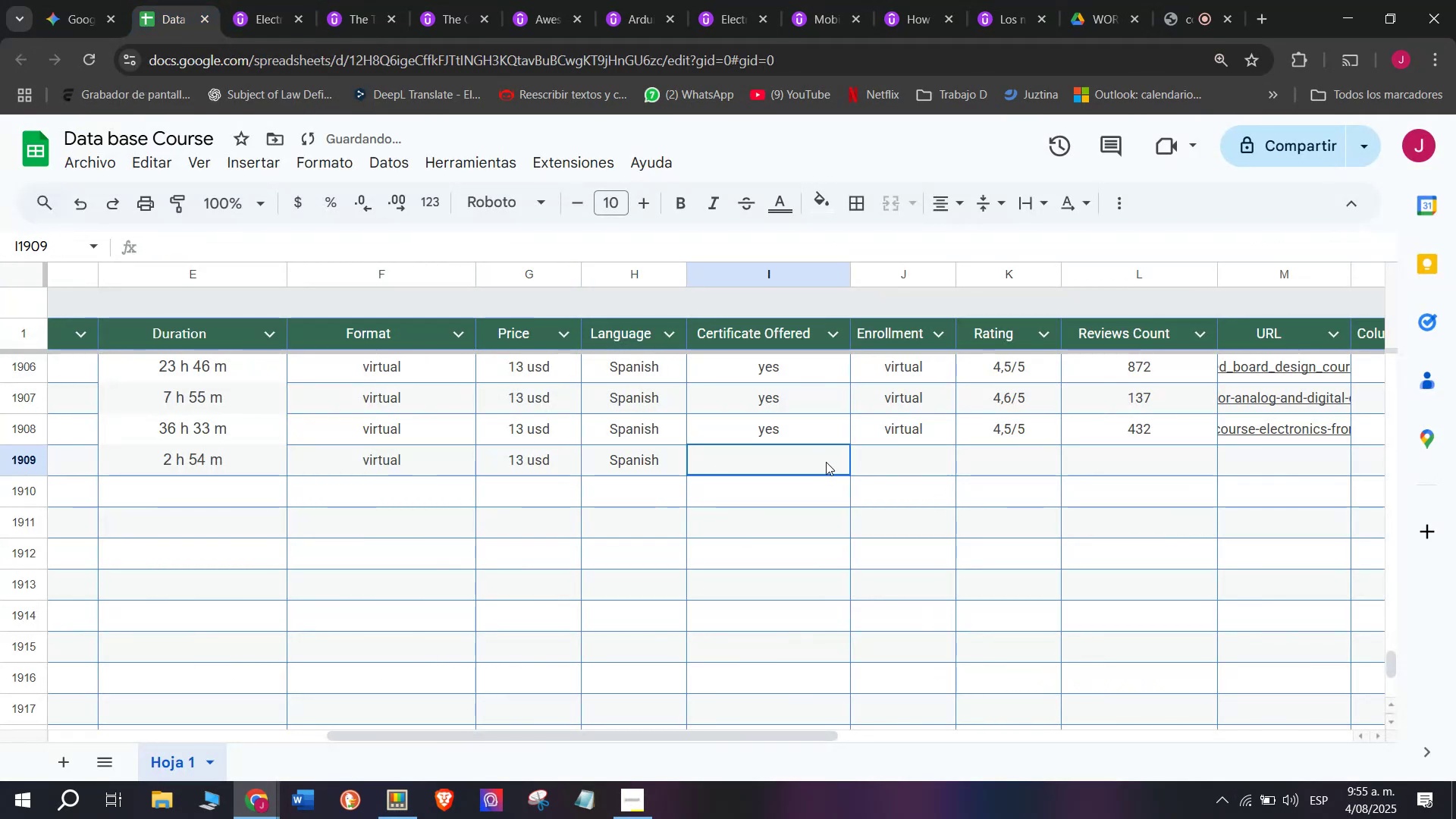 
key(Z)
 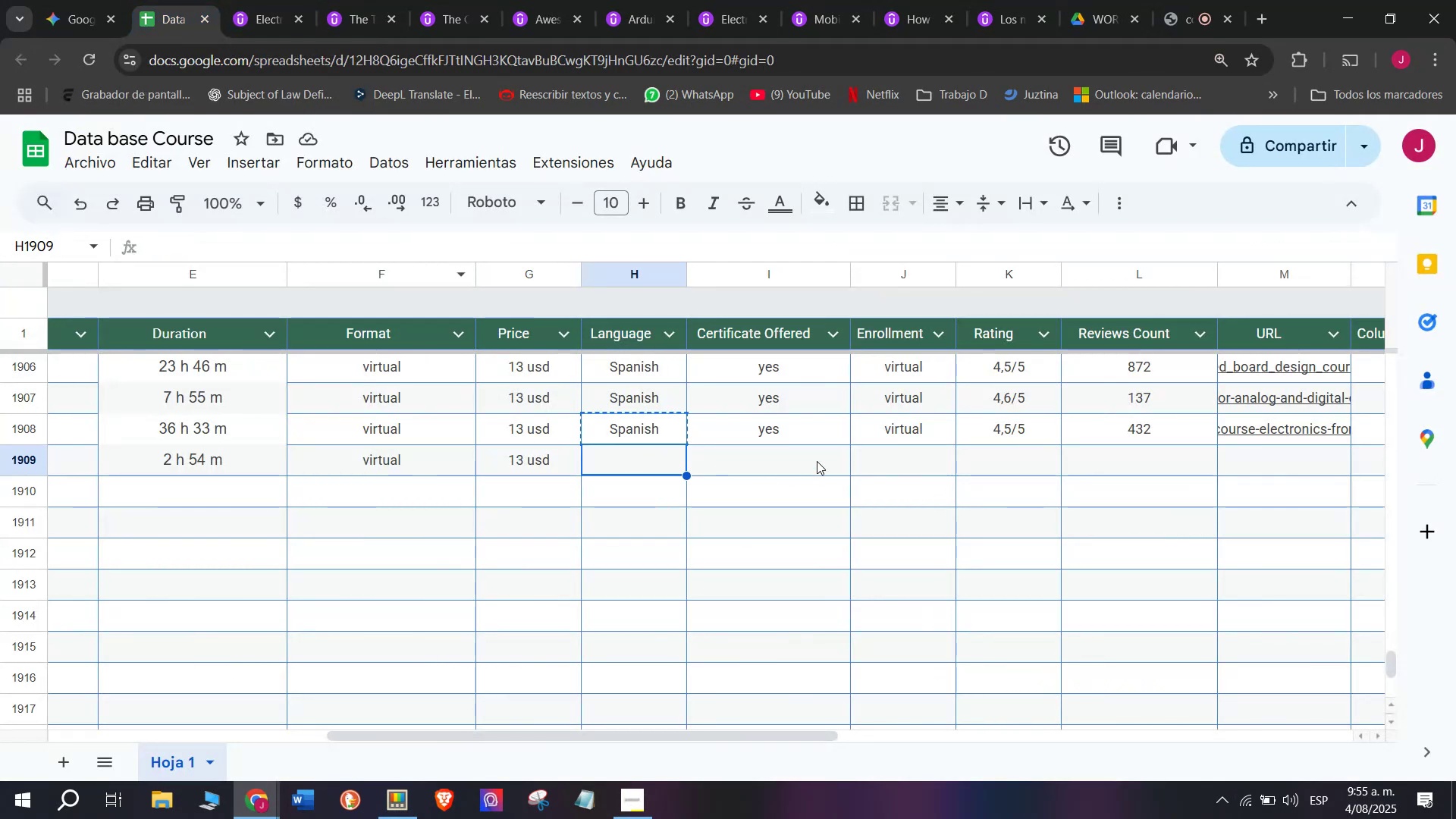 
key(Control+V)
 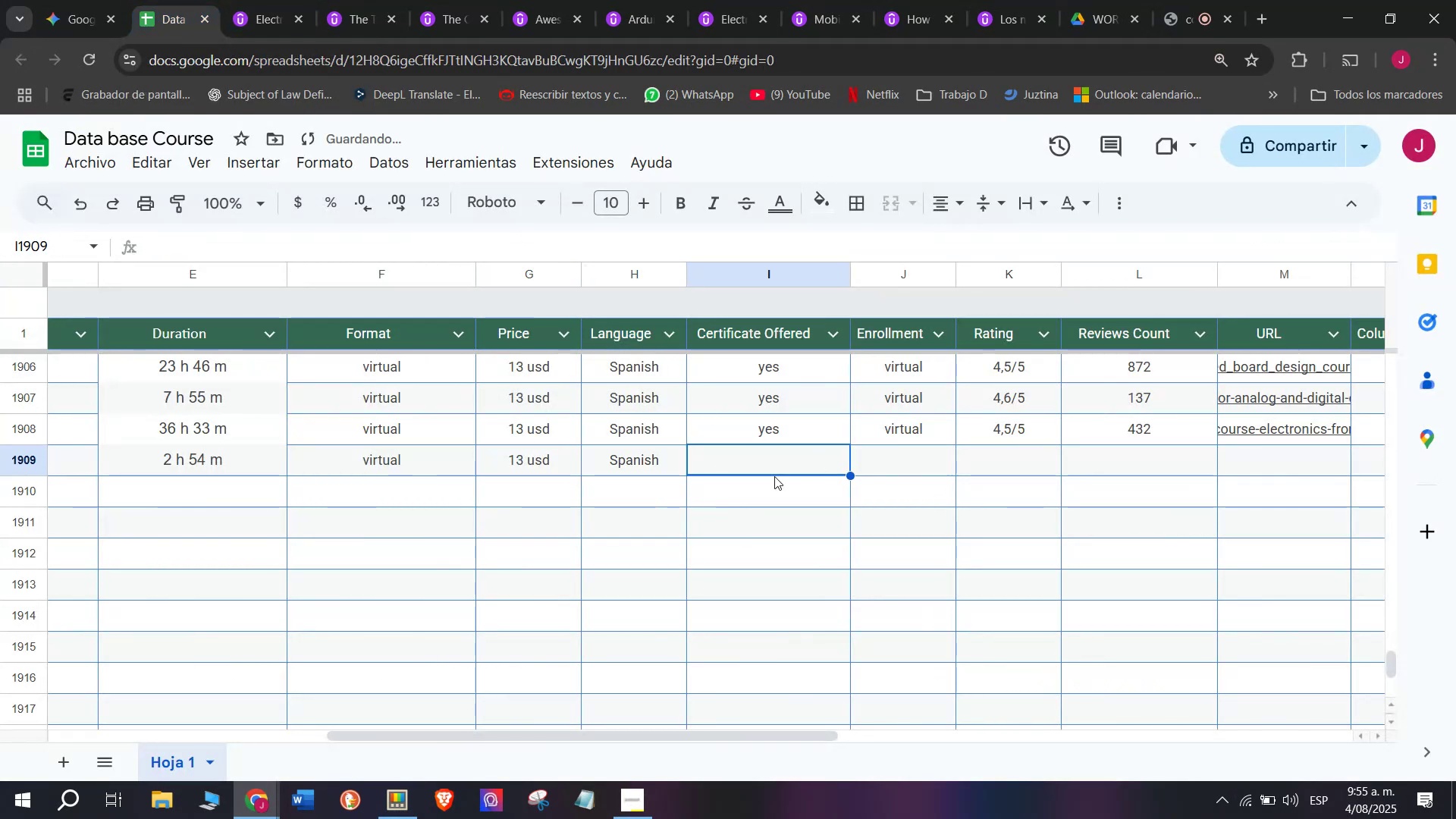 
left_click([793, 428])
 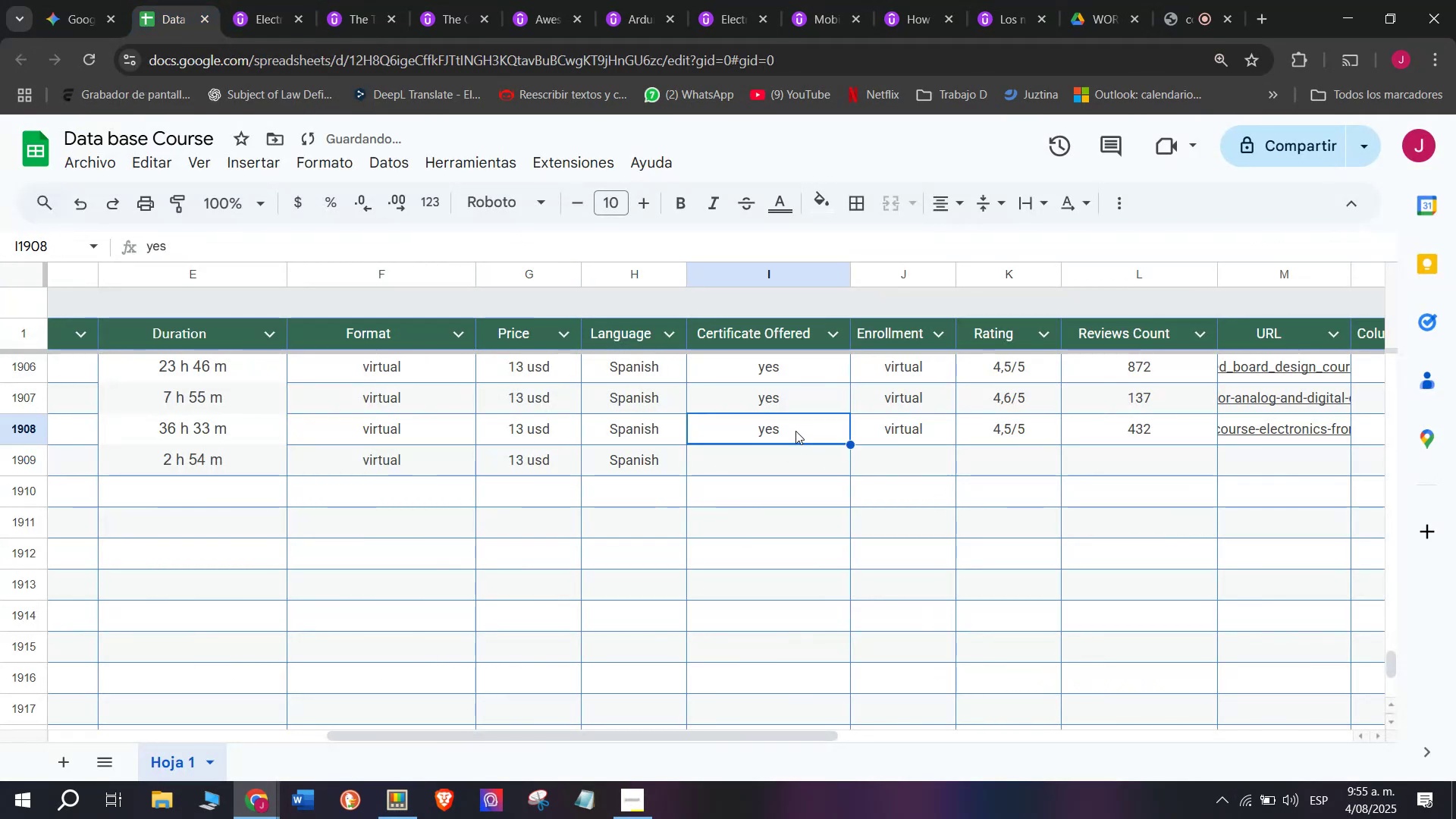 
key(Break)
 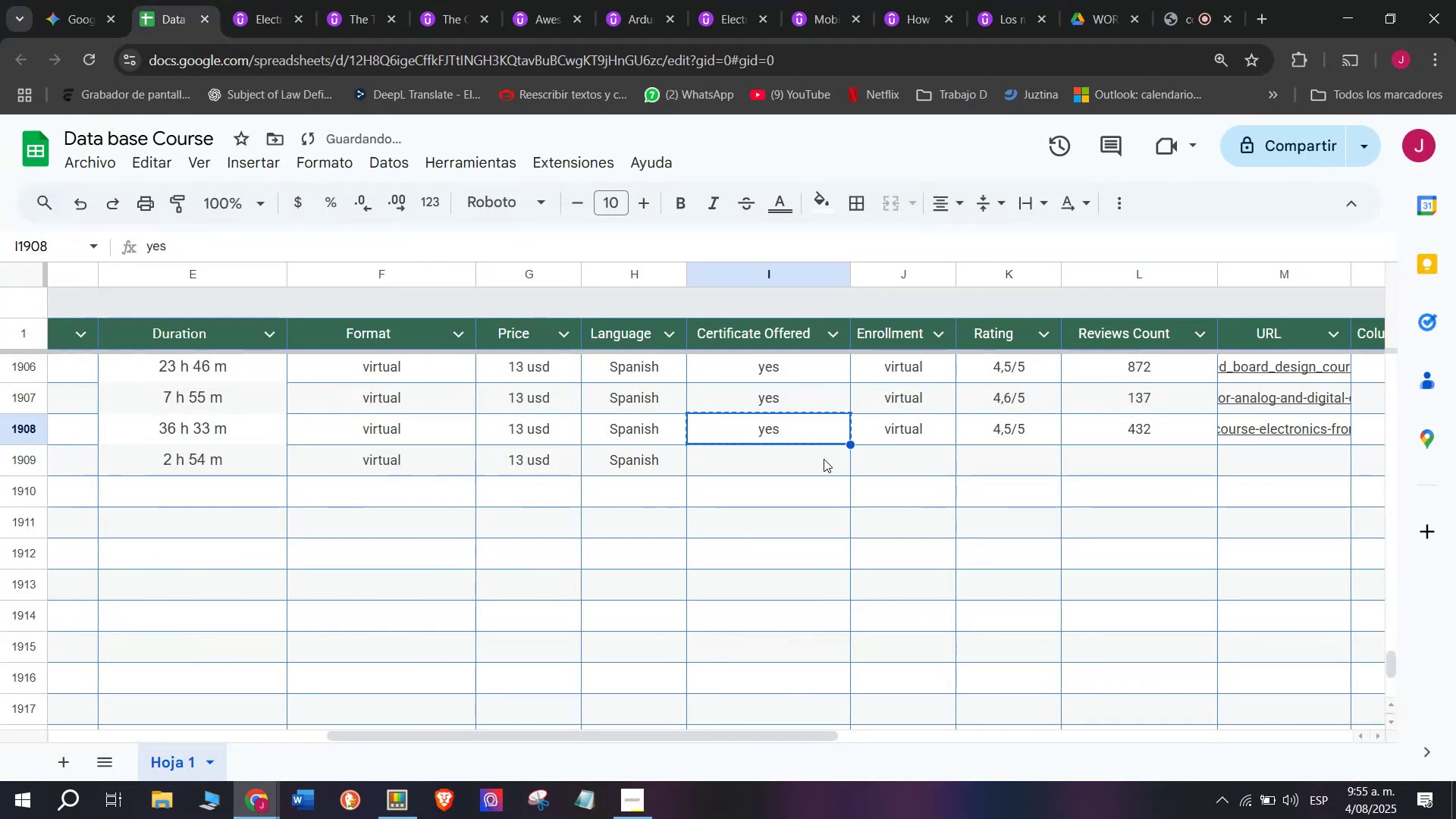 
key(Control+ControlLeft)
 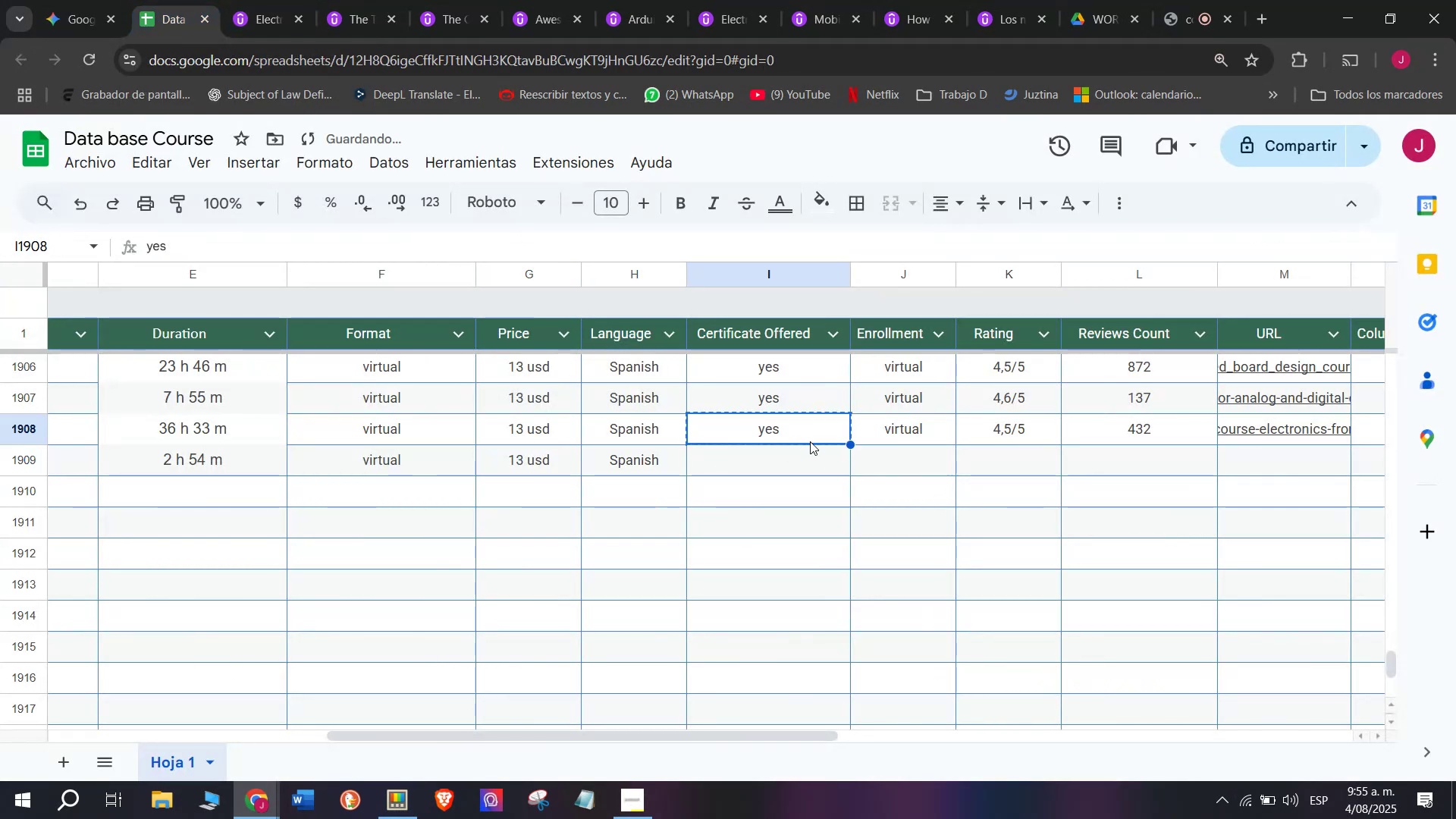 
key(Control+C)
 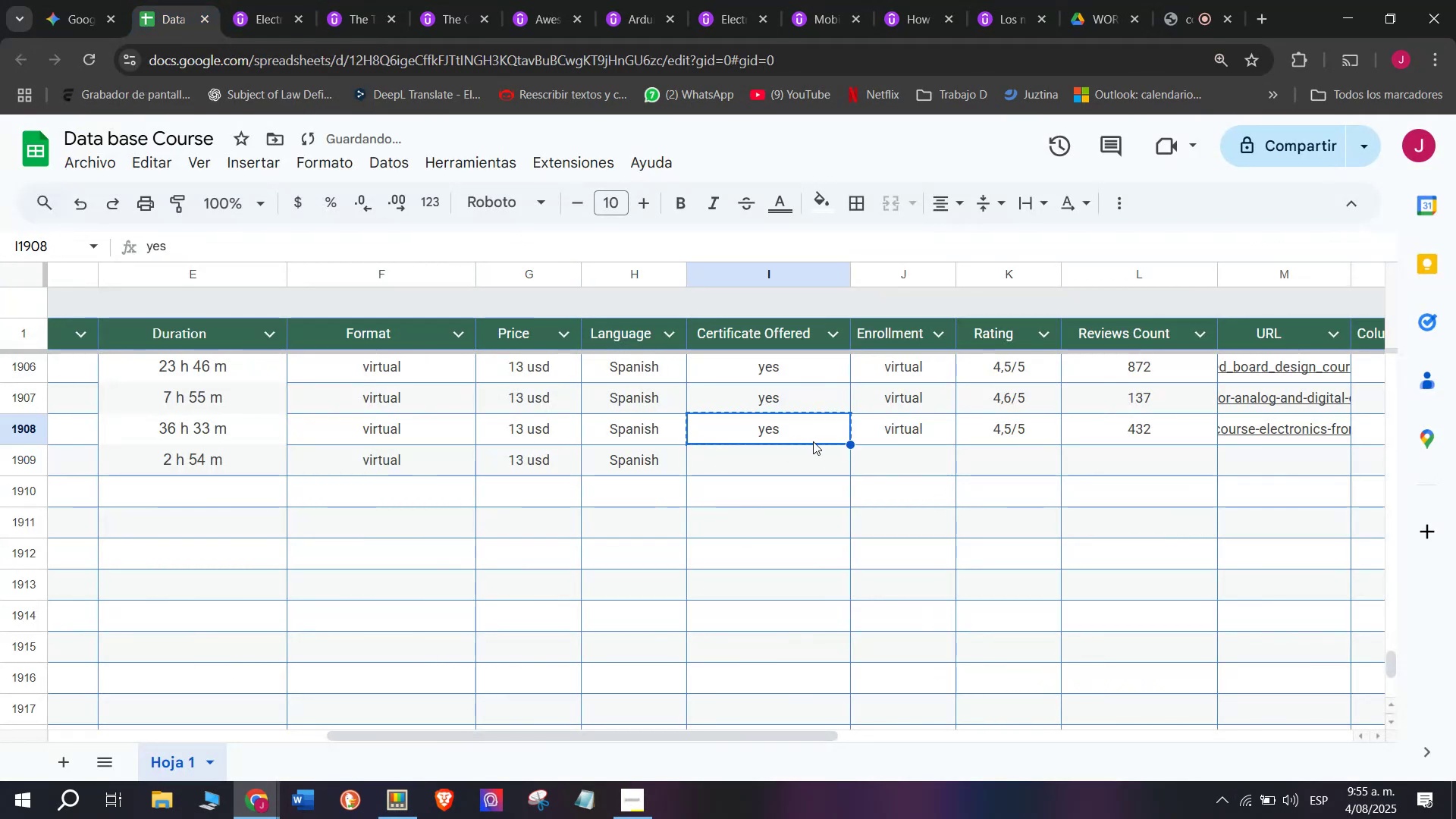 
double_click([813, 441])
 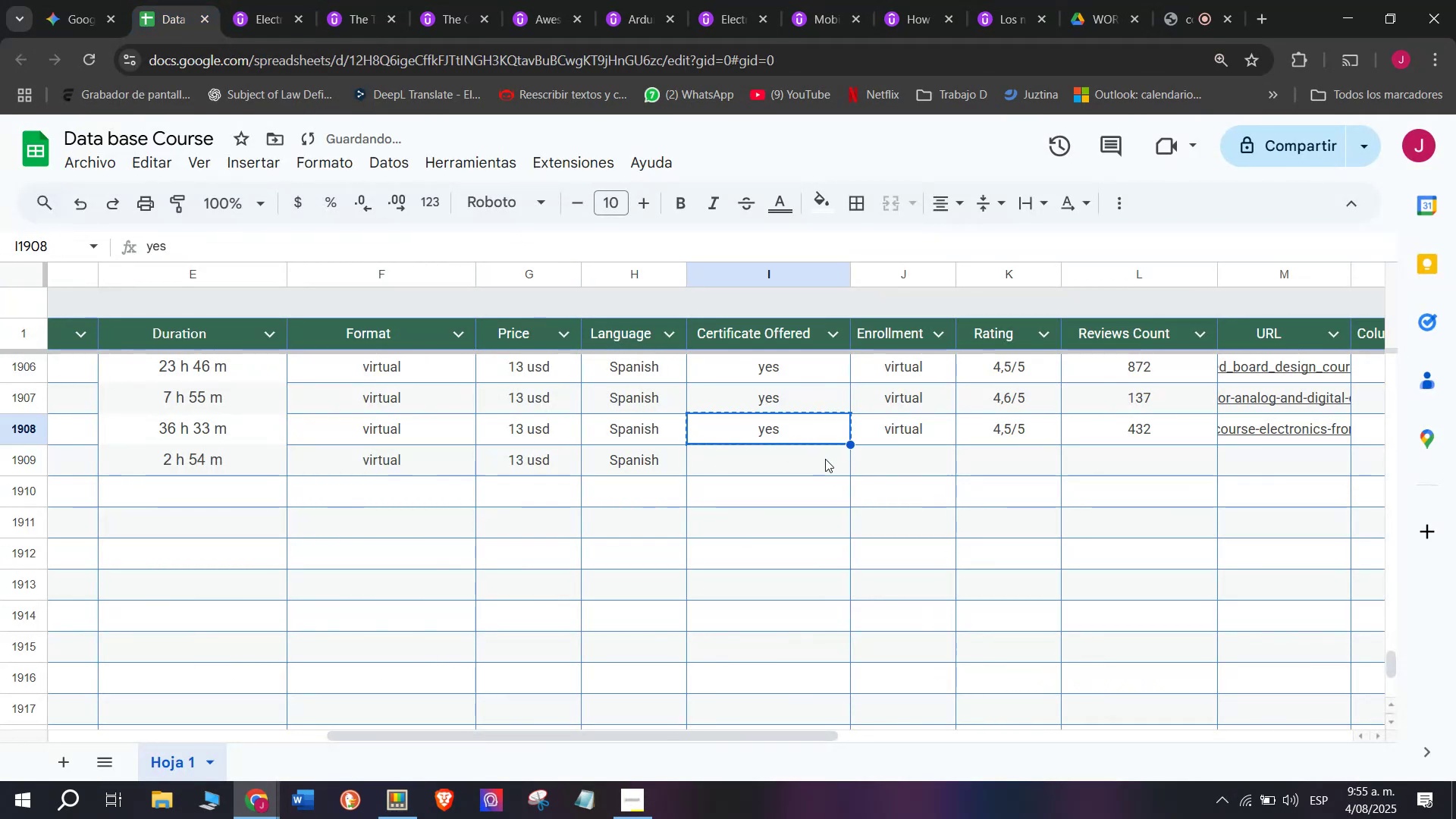 
triple_click([825, 459])
 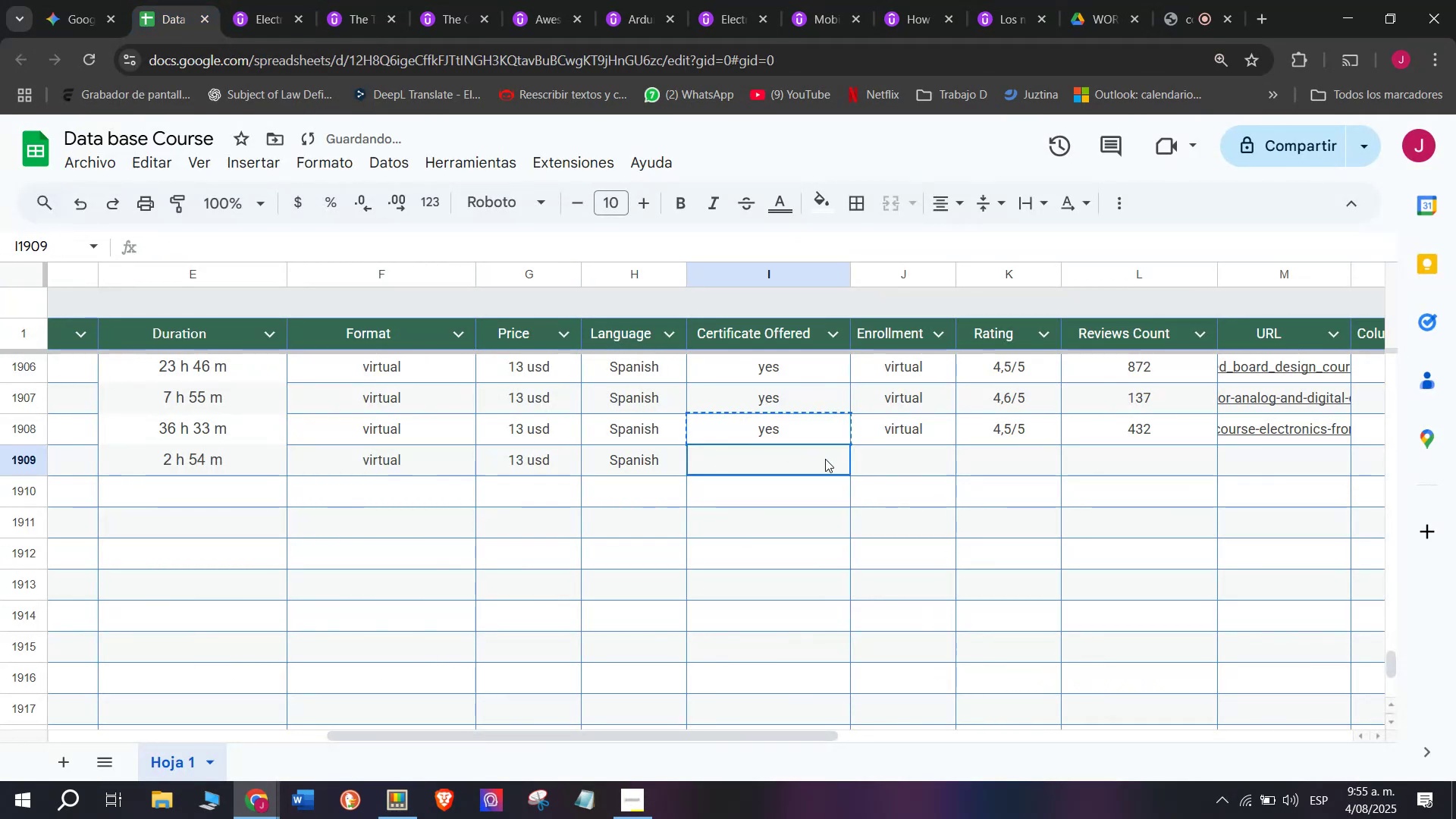 
key(Z)
 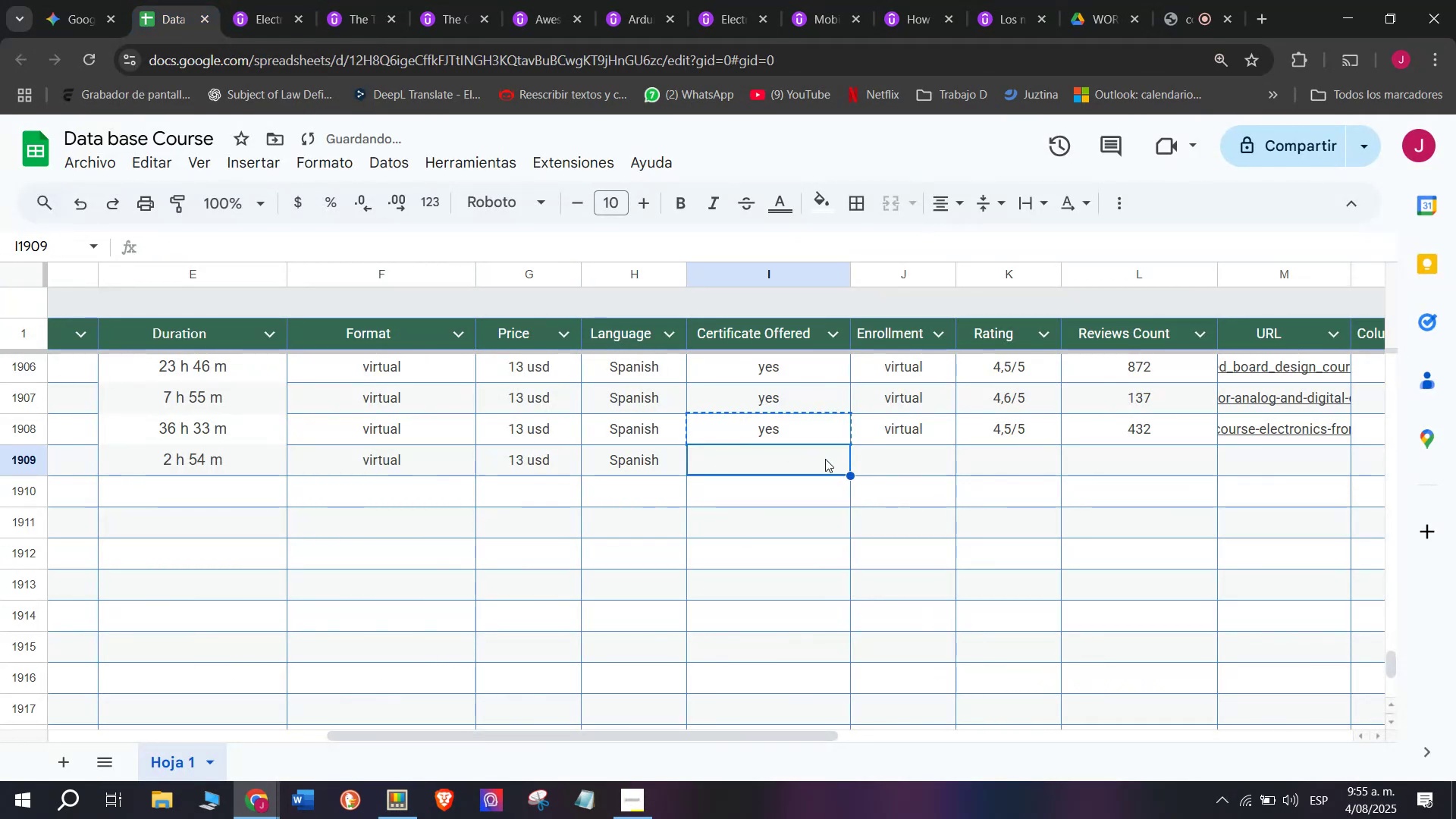 
key(Control+ControlLeft)
 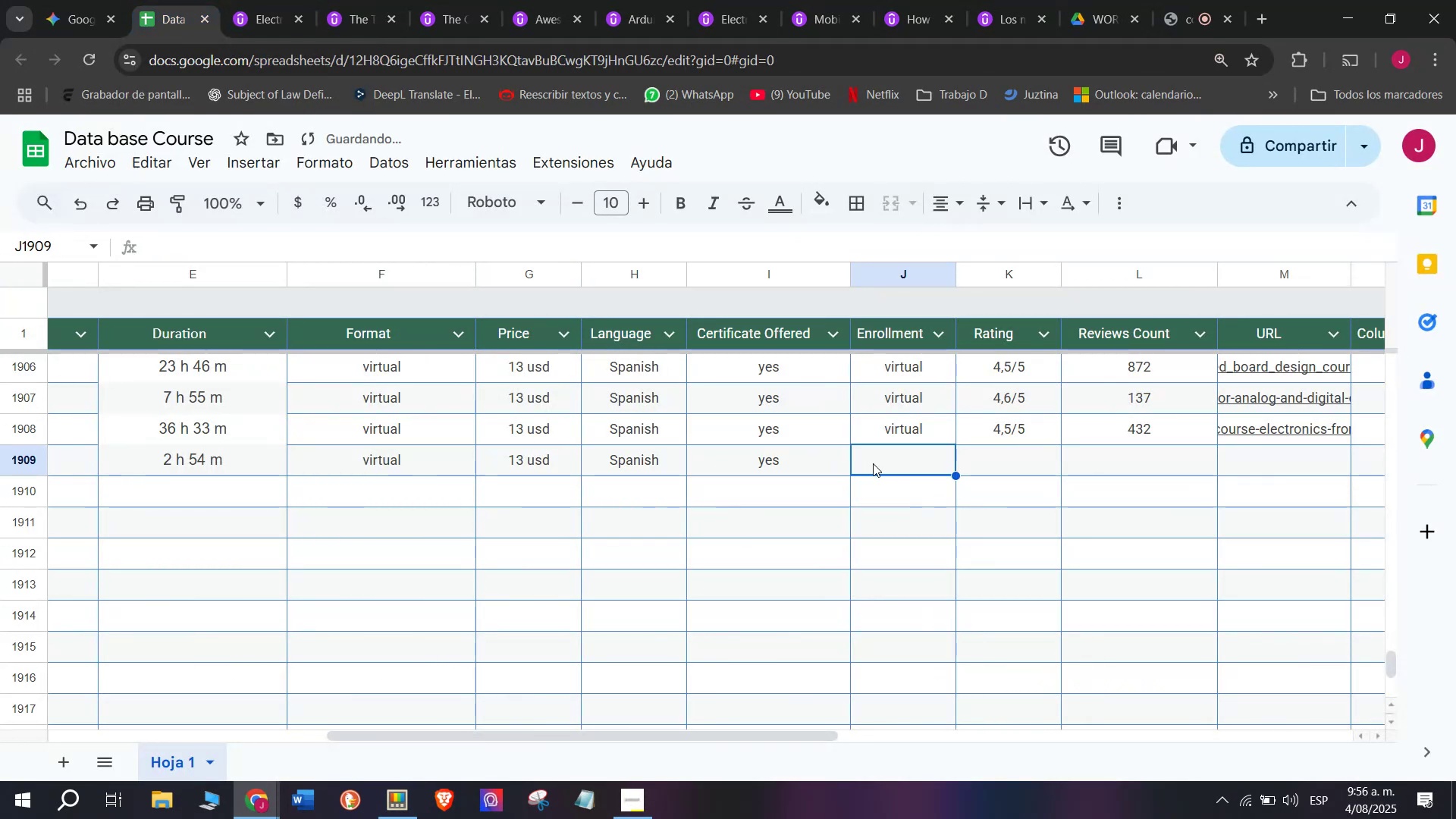 
key(Control+V)
 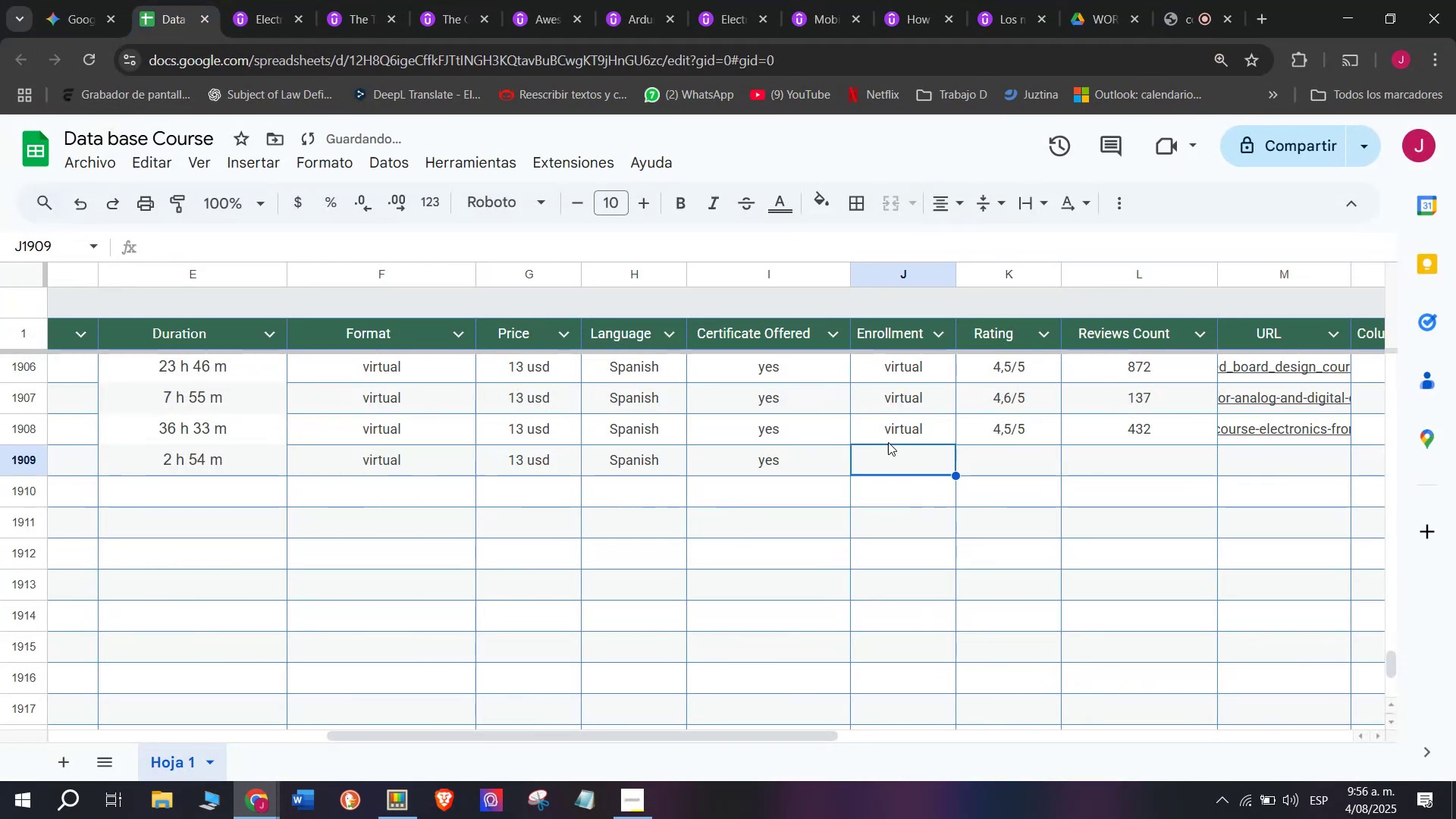 
key(Break)
 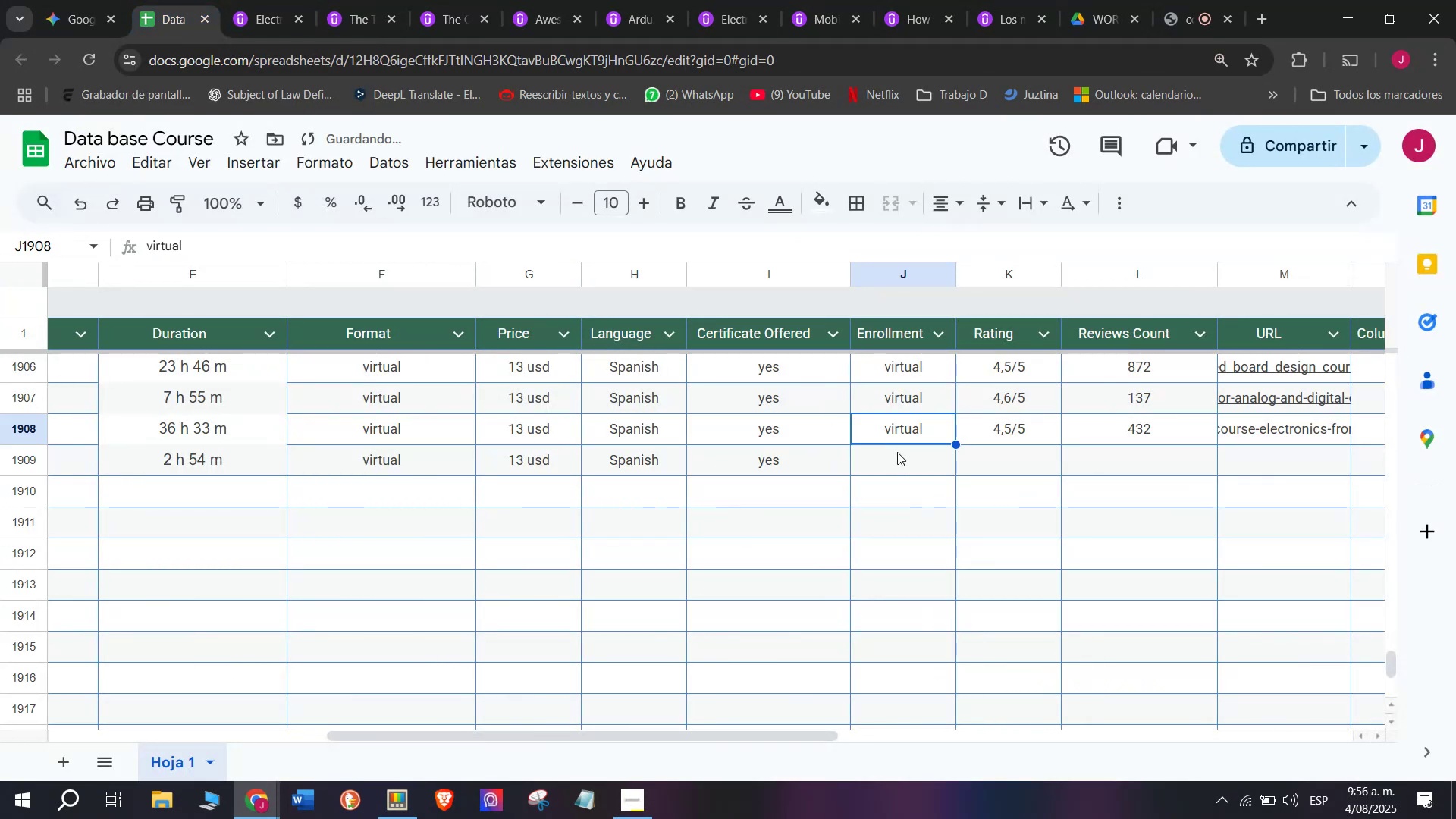 
key(Control+C)
 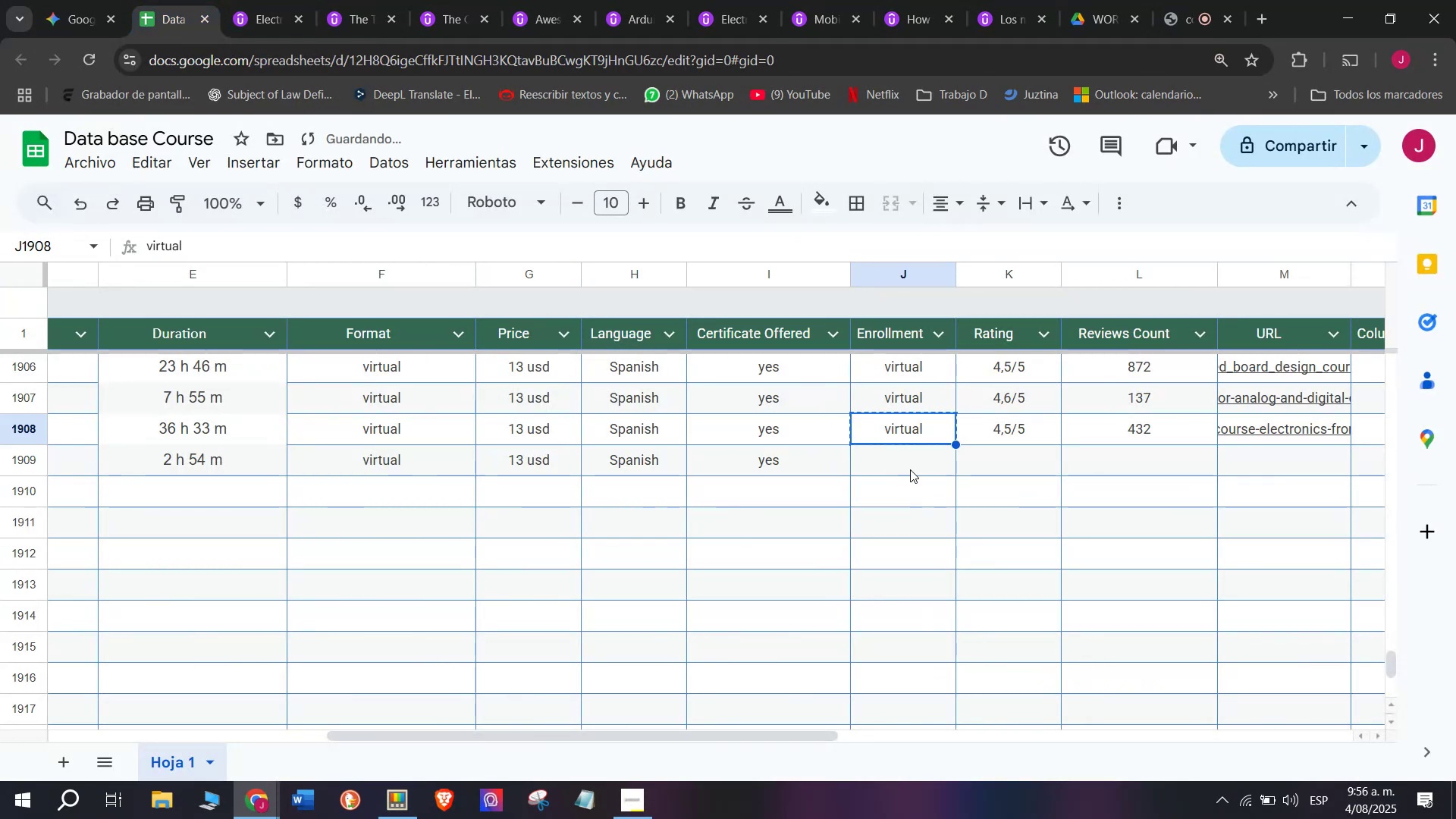 
key(Control+ControlLeft)
 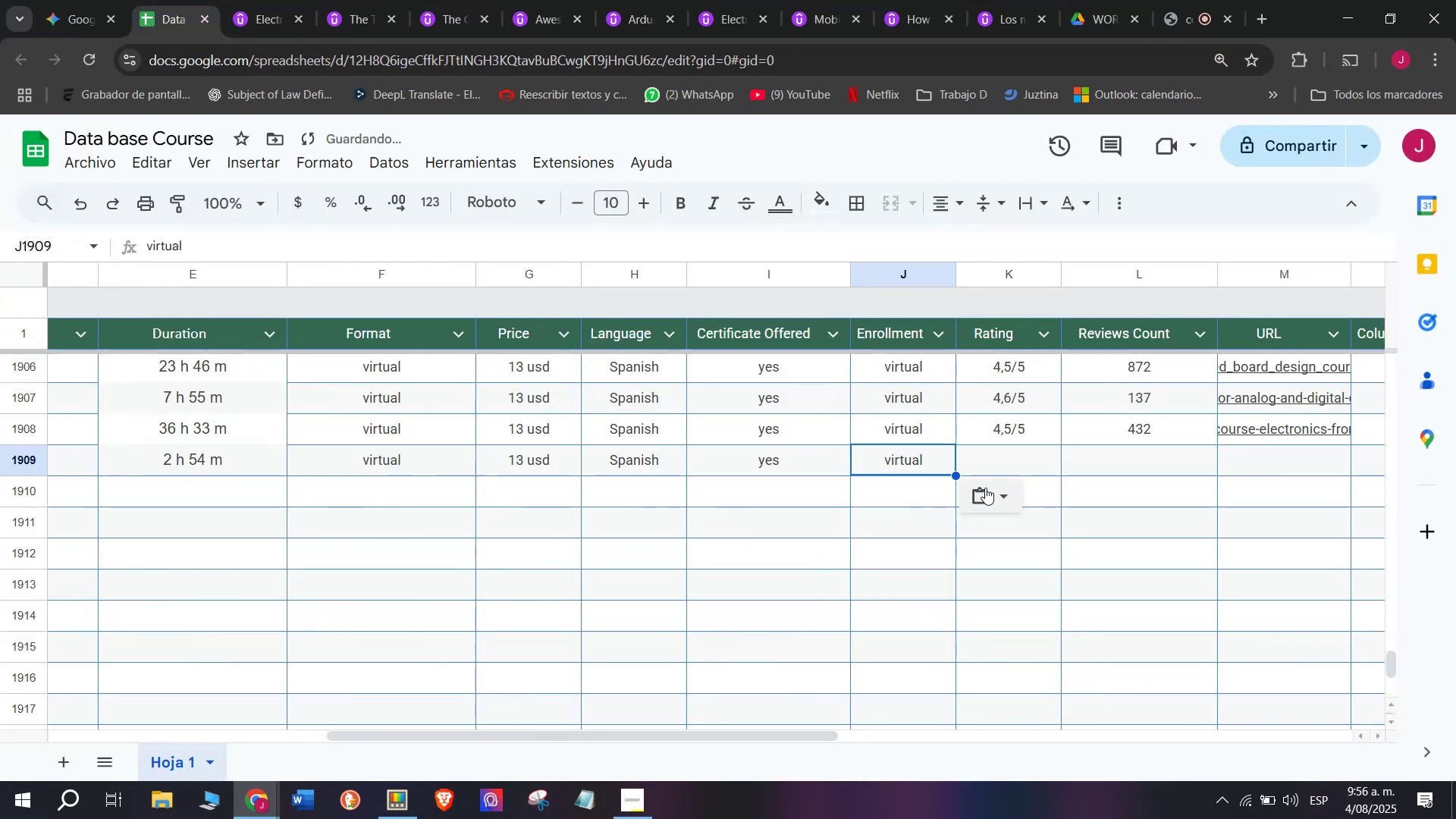 
double_click([910, 469])
 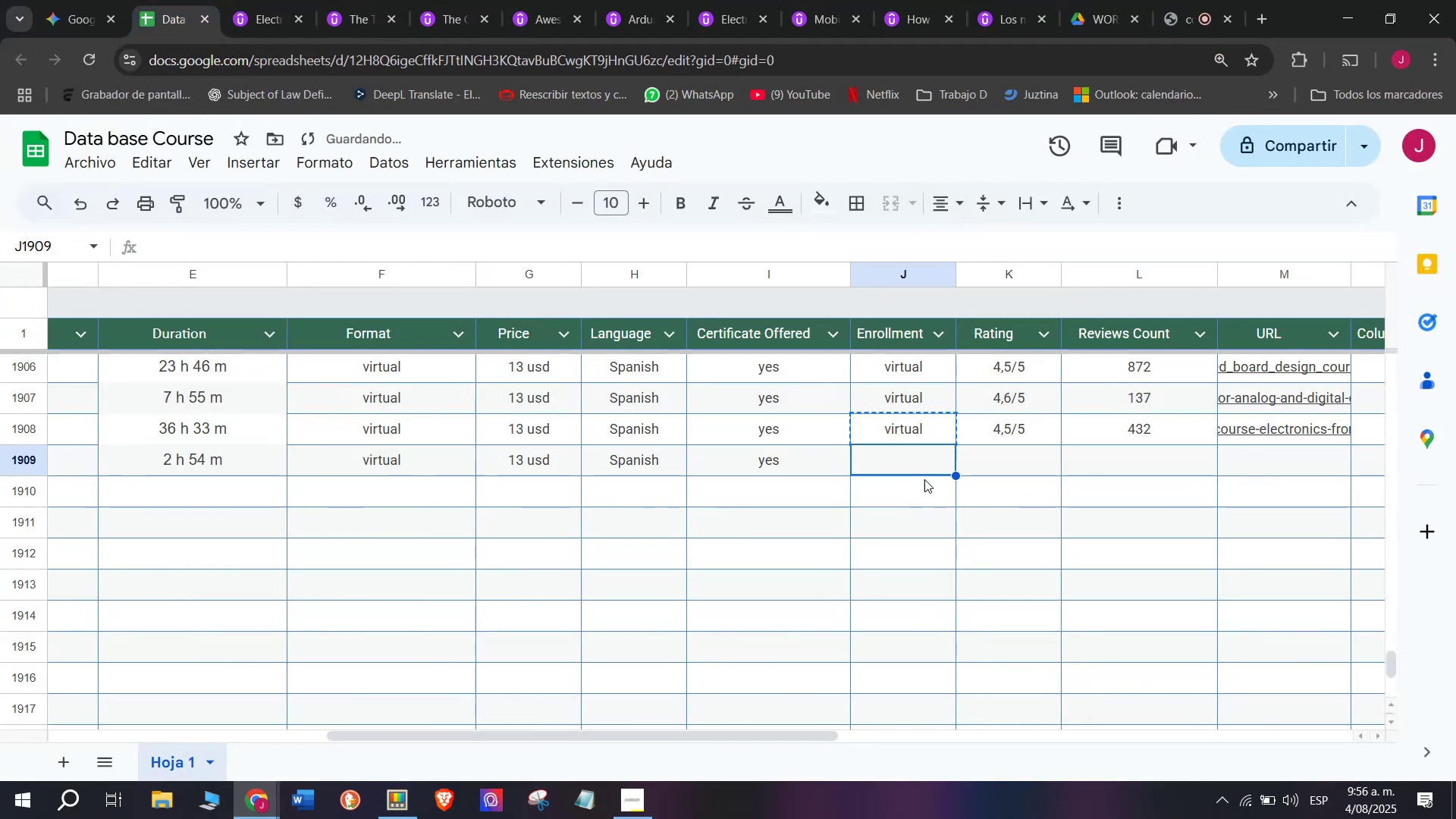 
key(Control+ControlLeft)
 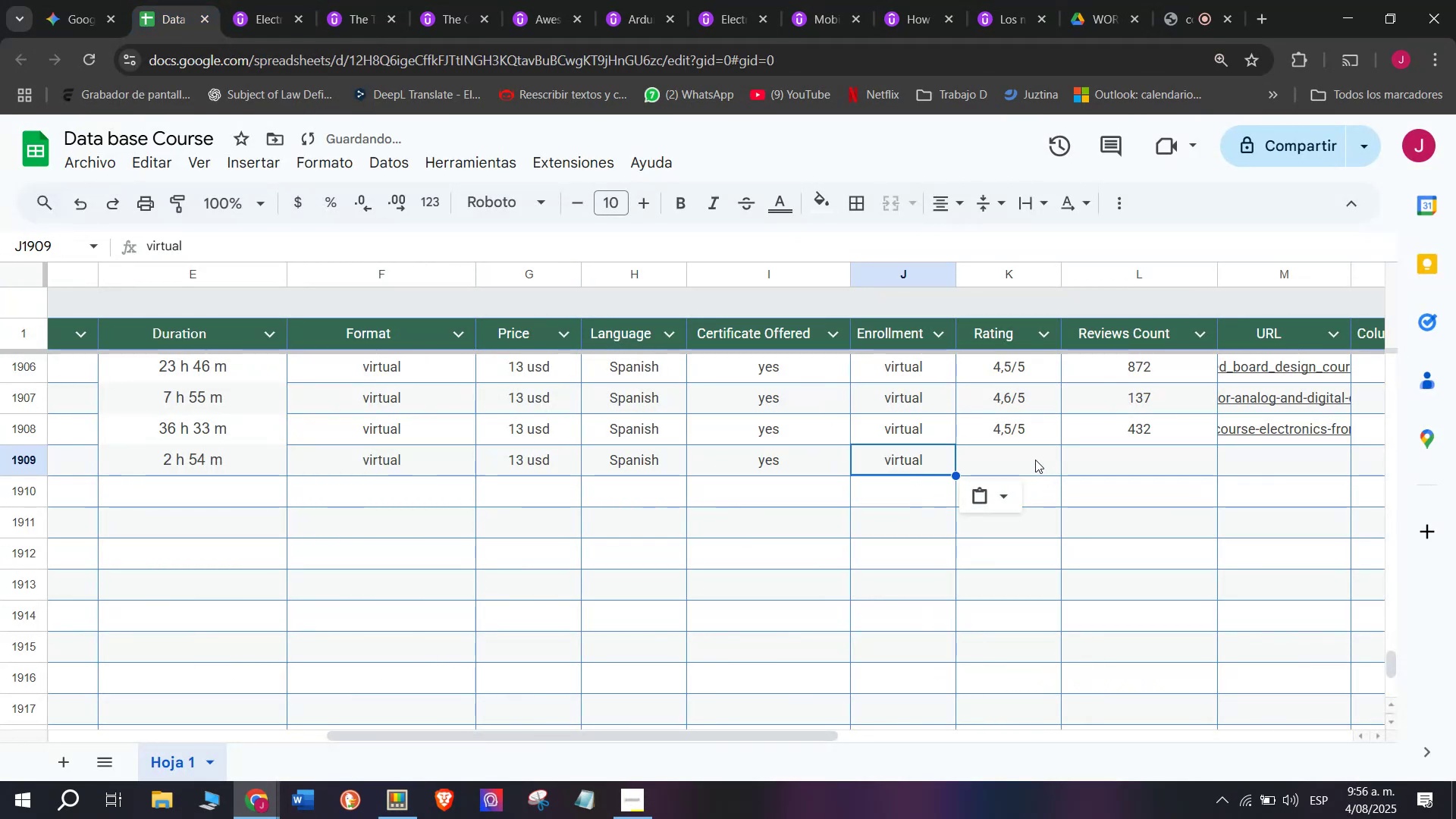 
key(Z)
 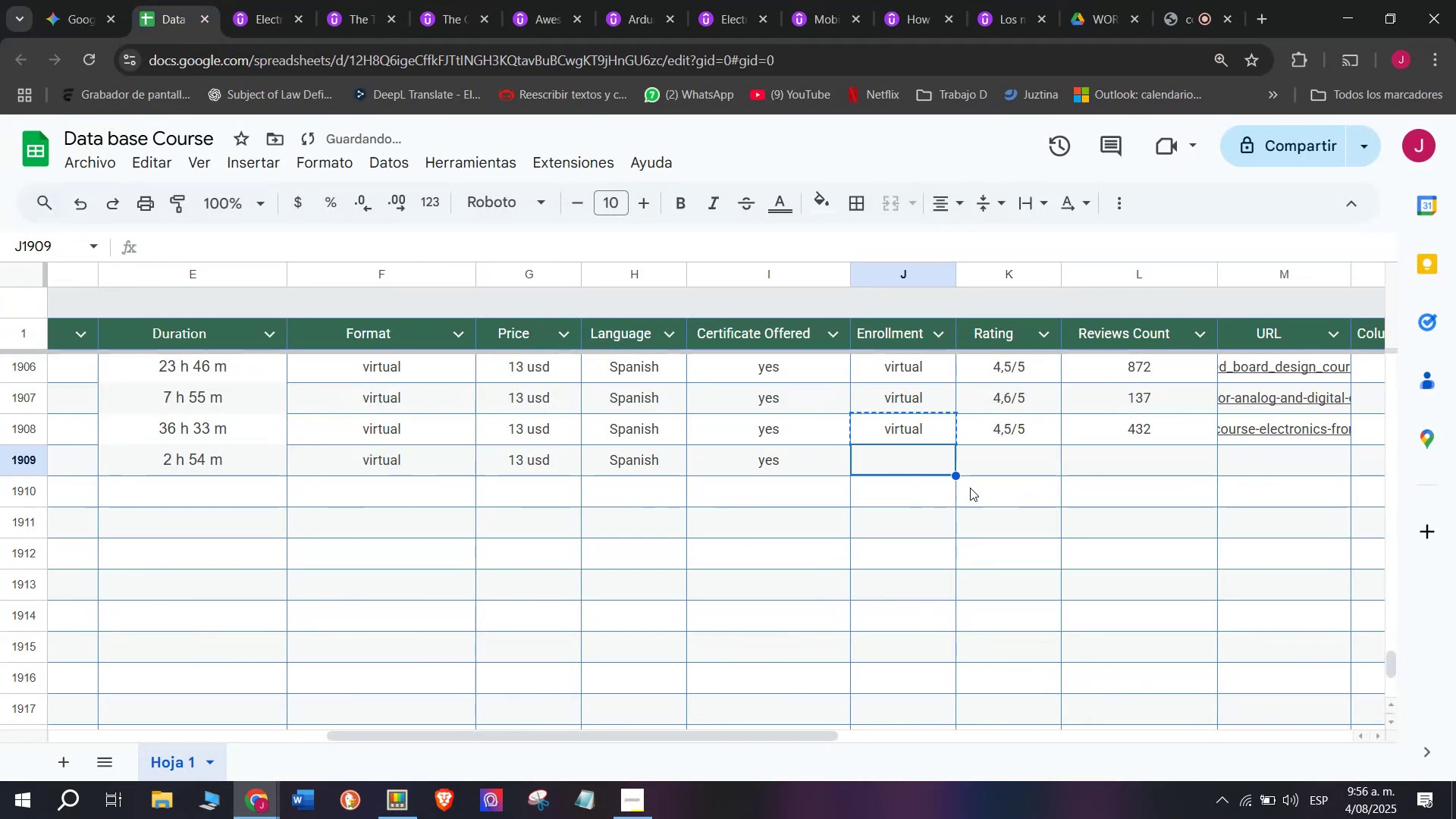 
key(Control+V)
 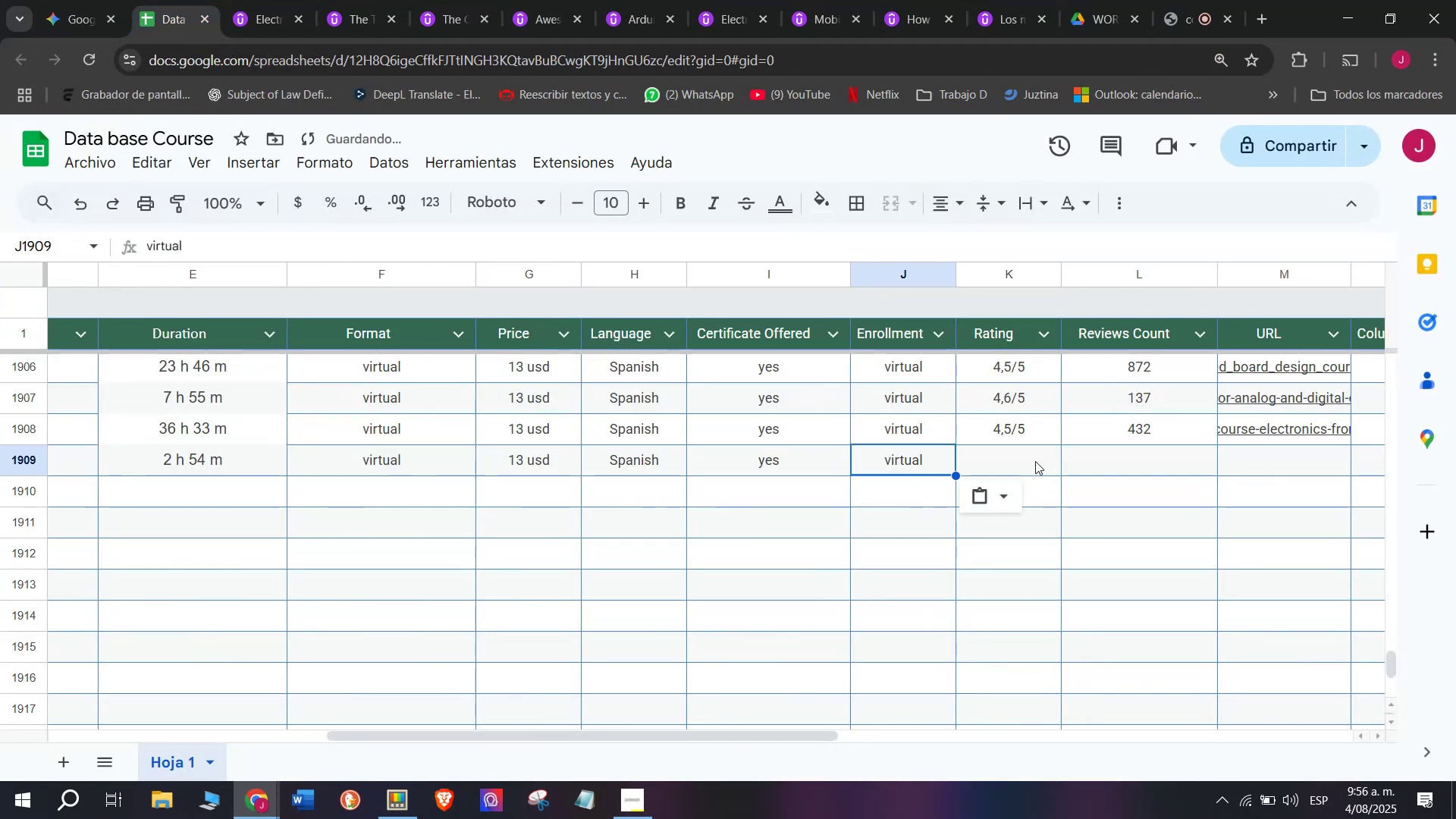 
left_click([1035, 460])
 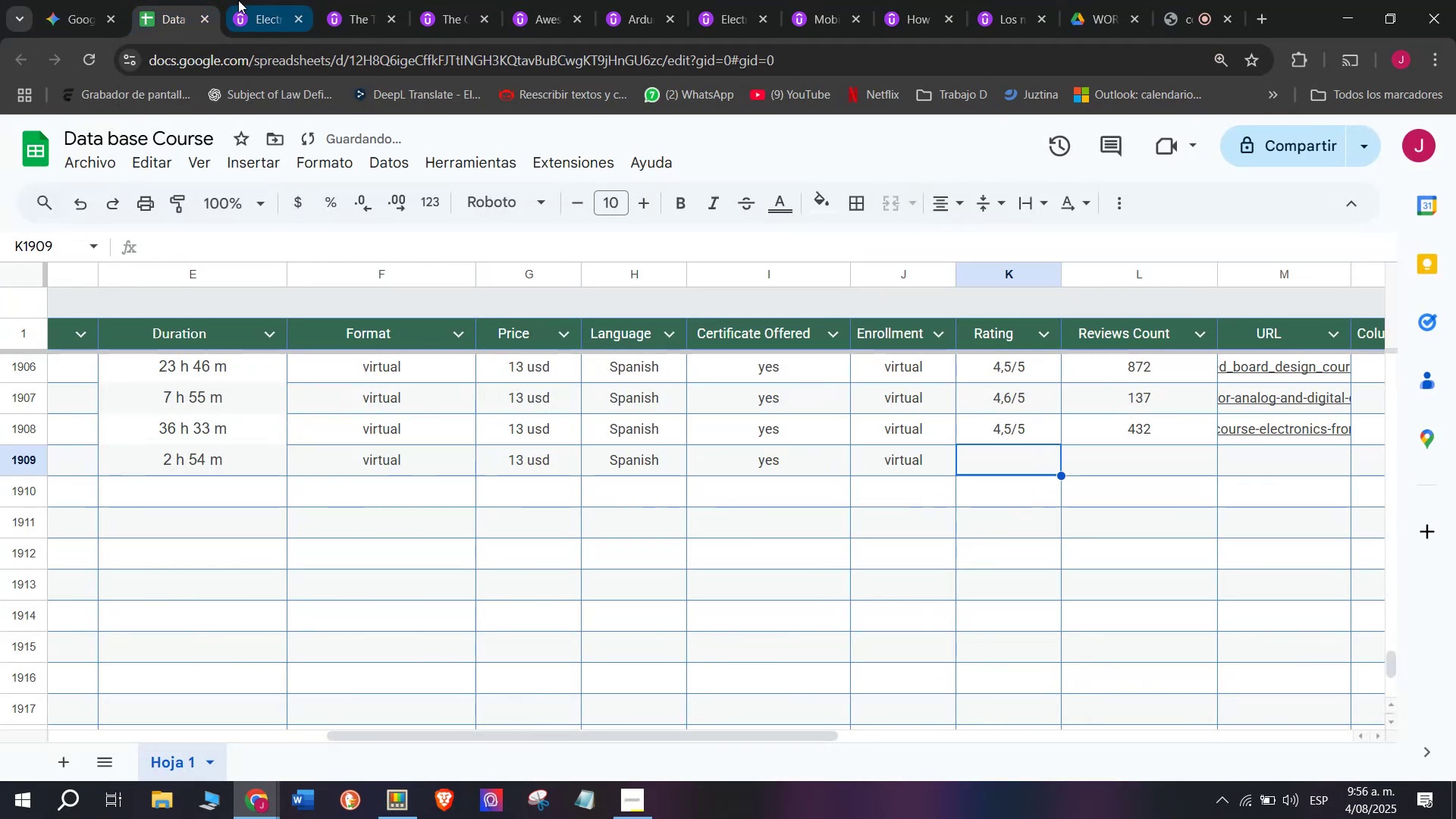 
left_click([238, 0])
 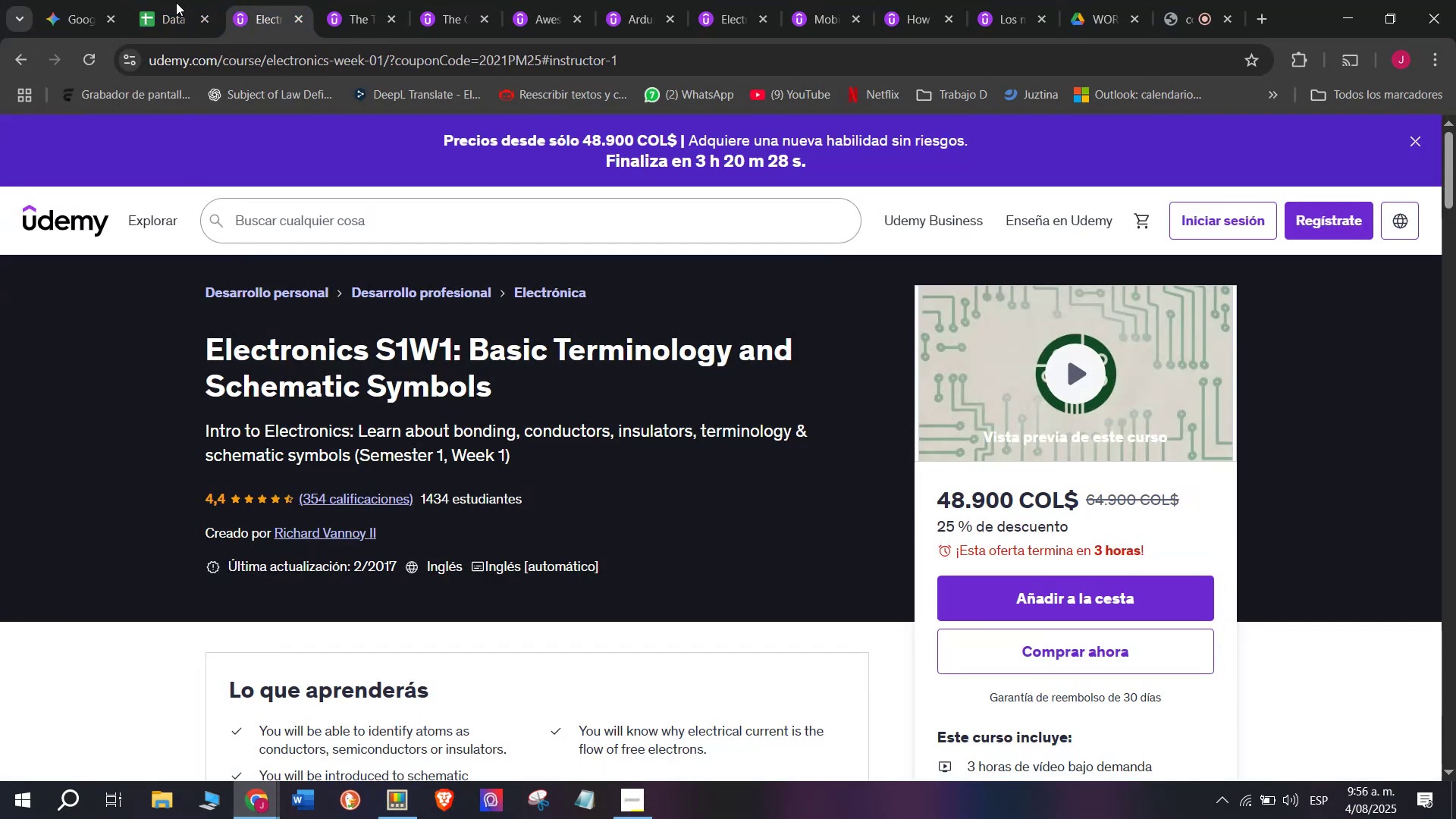 
left_click([180, 0])
 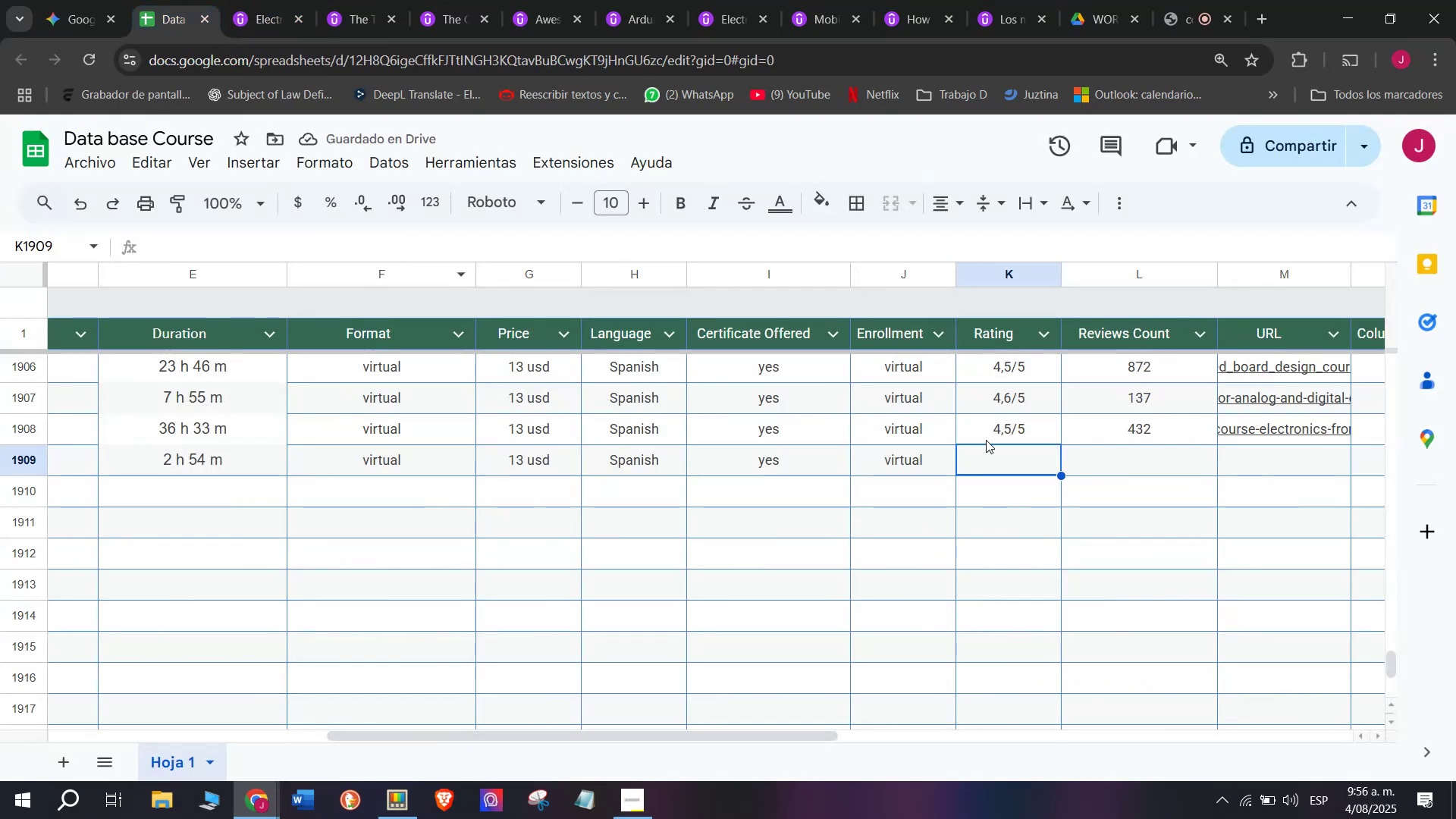 
left_click([994, 440])
 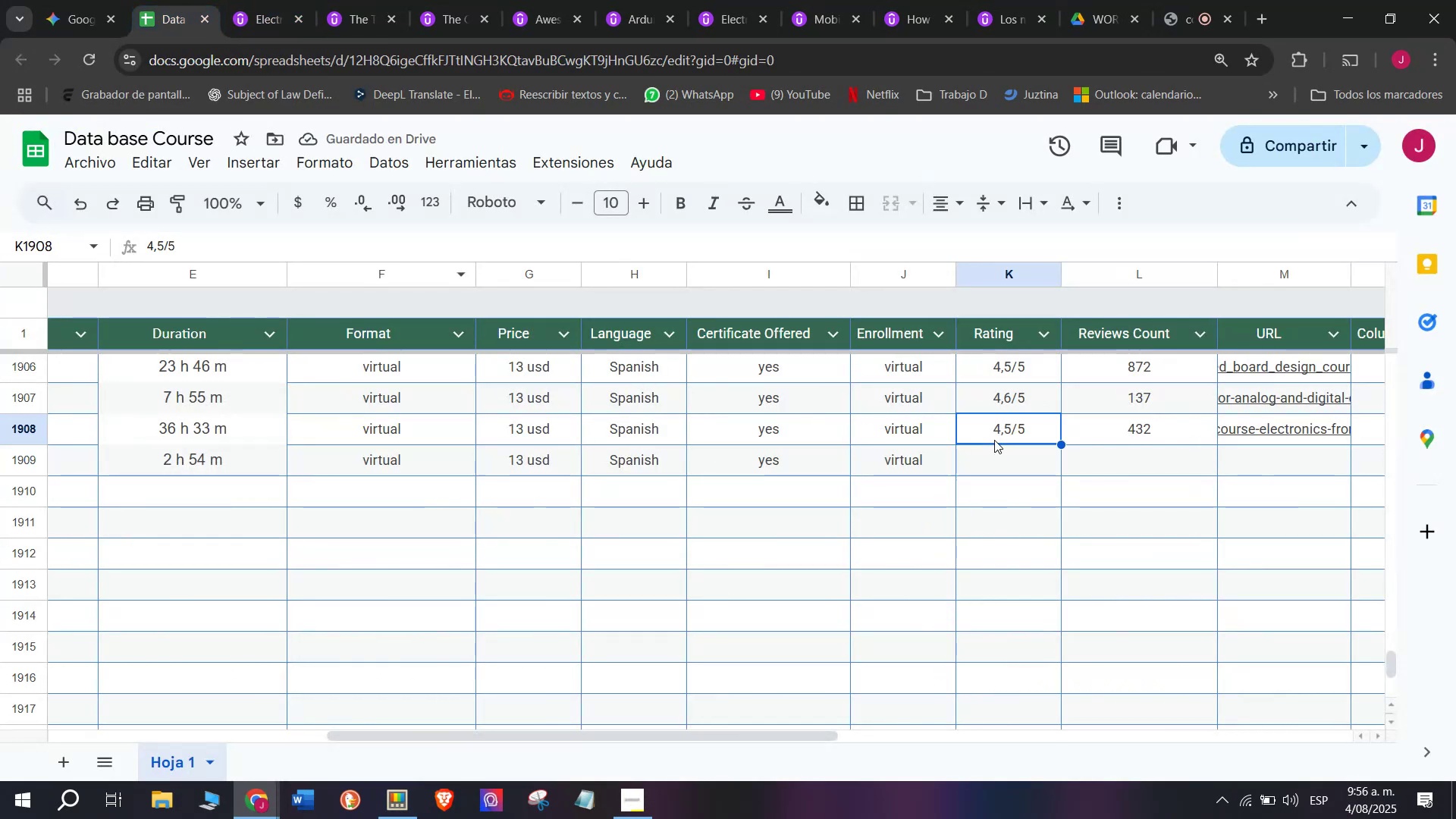 
key(Control+ControlLeft)
 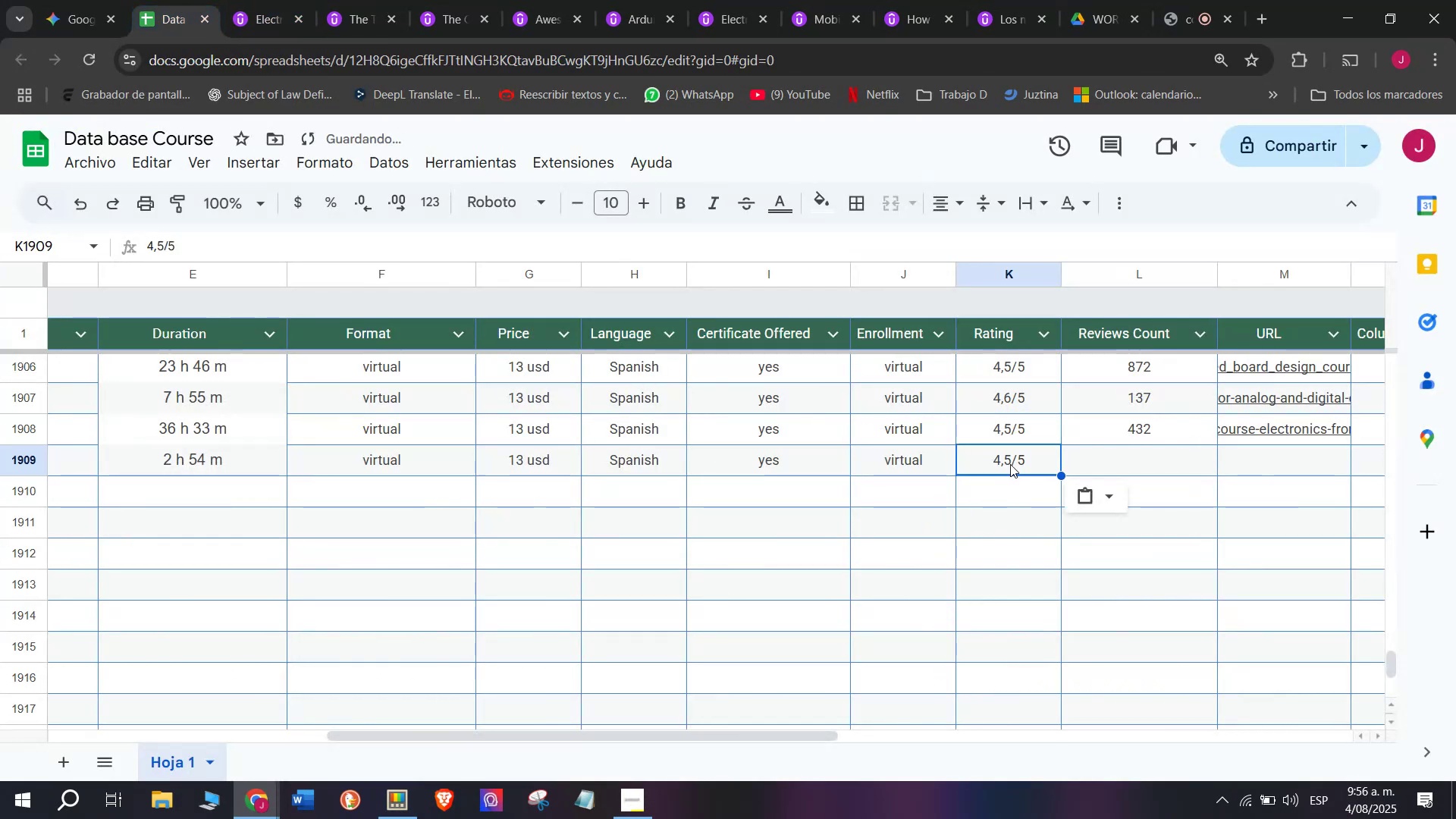 
key(Break)
 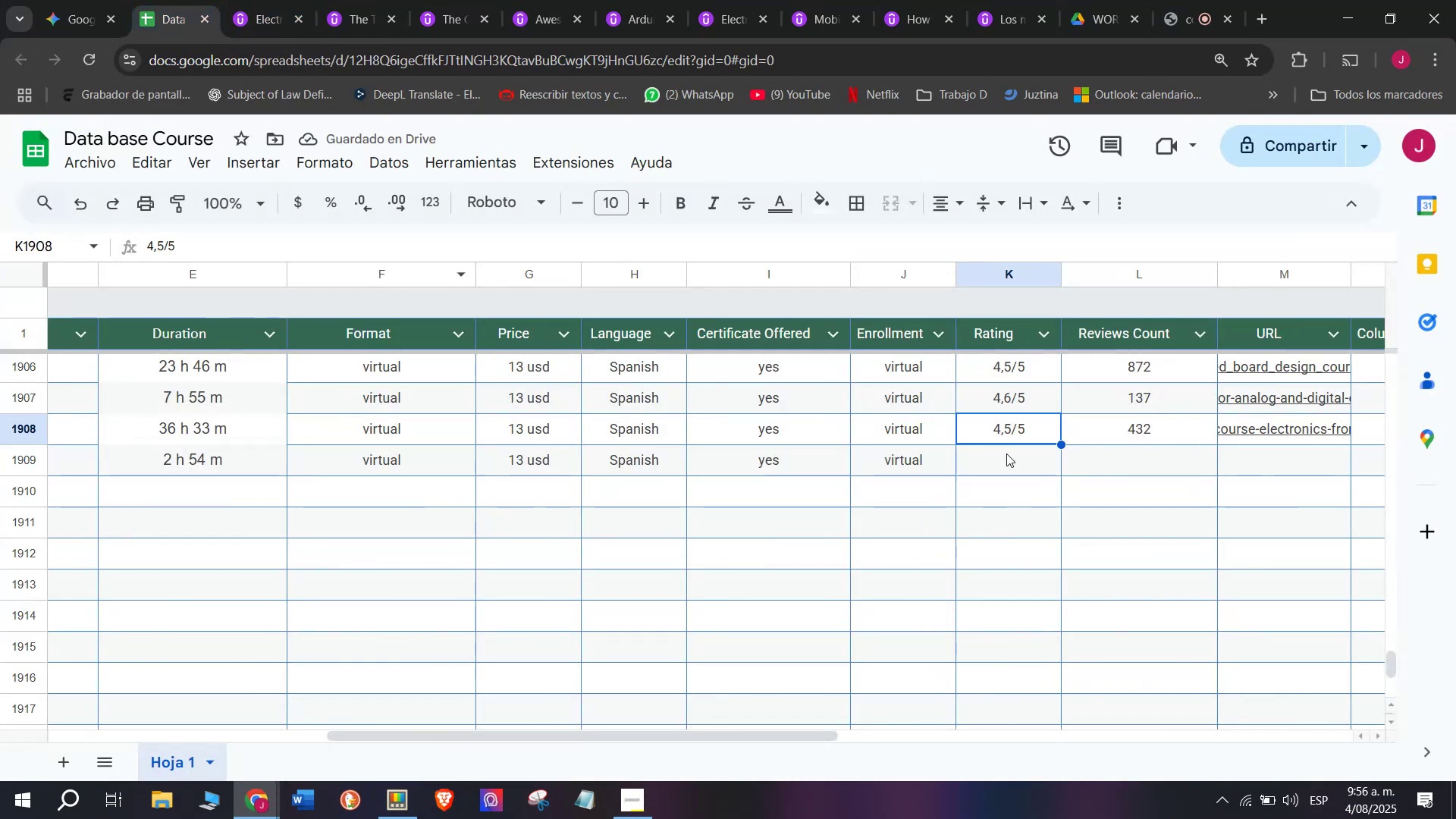 
key(Control+C)
 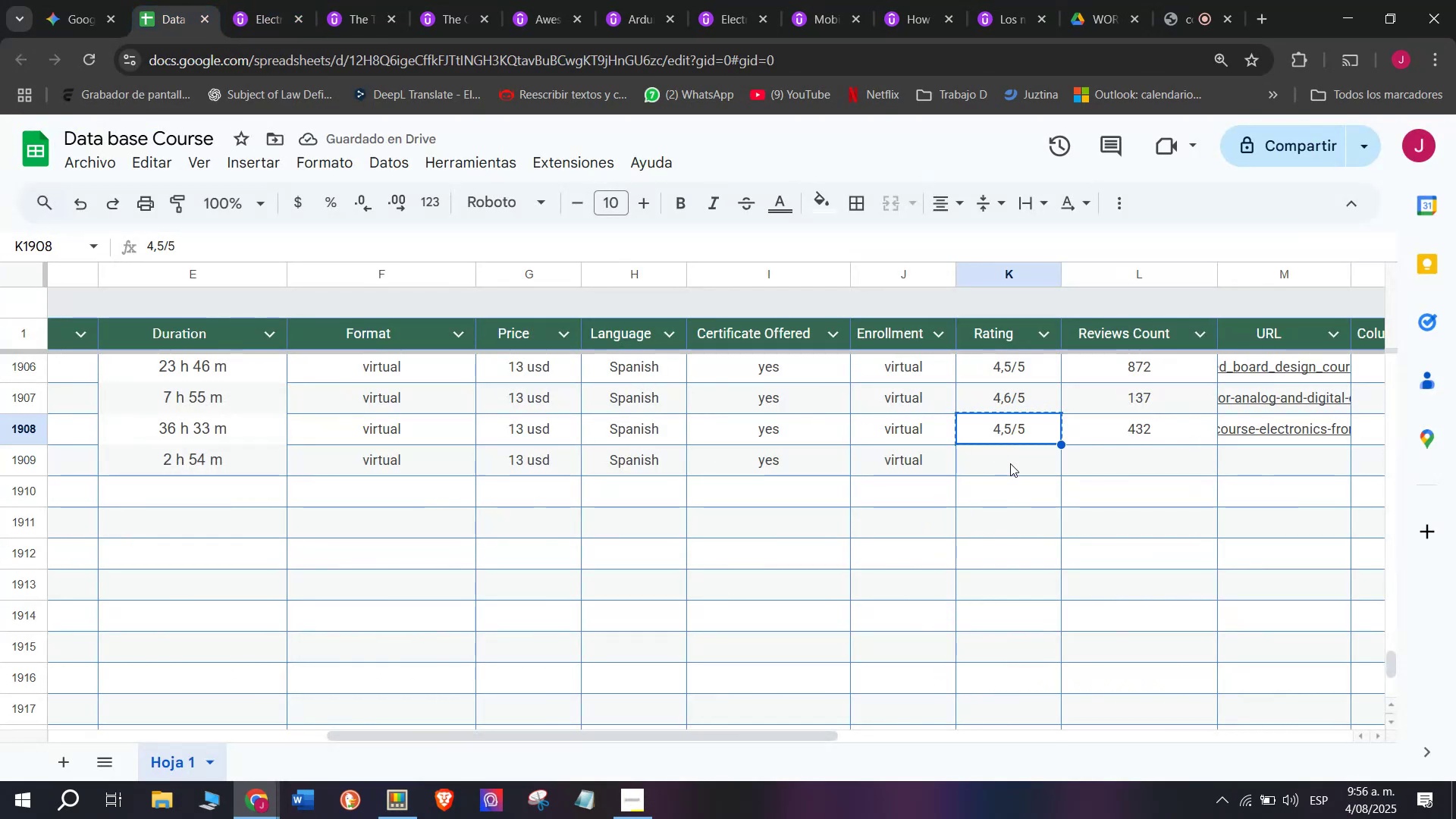 
double_click([1010, 463])
 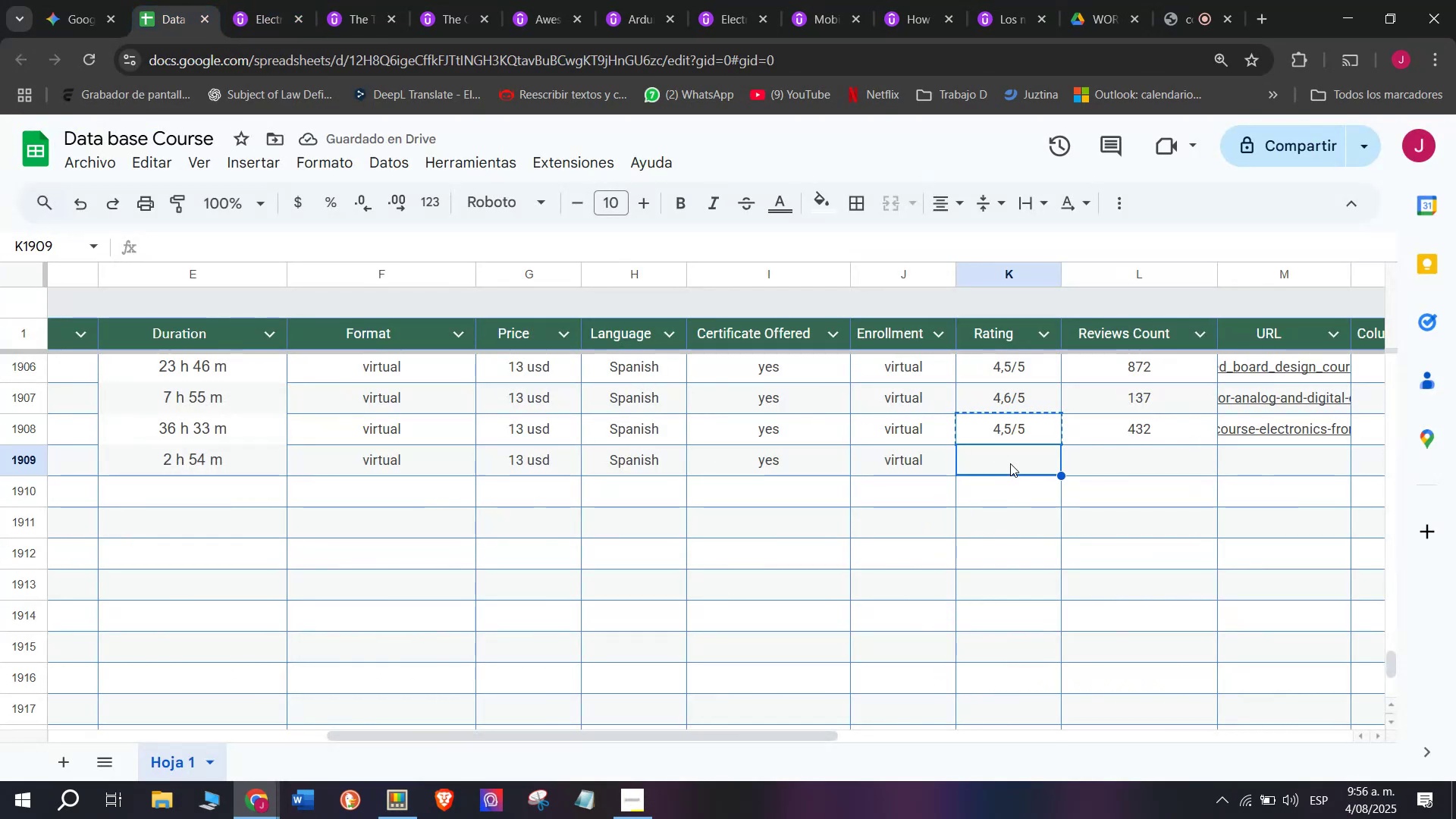 
key(Control+ControlLeft)
 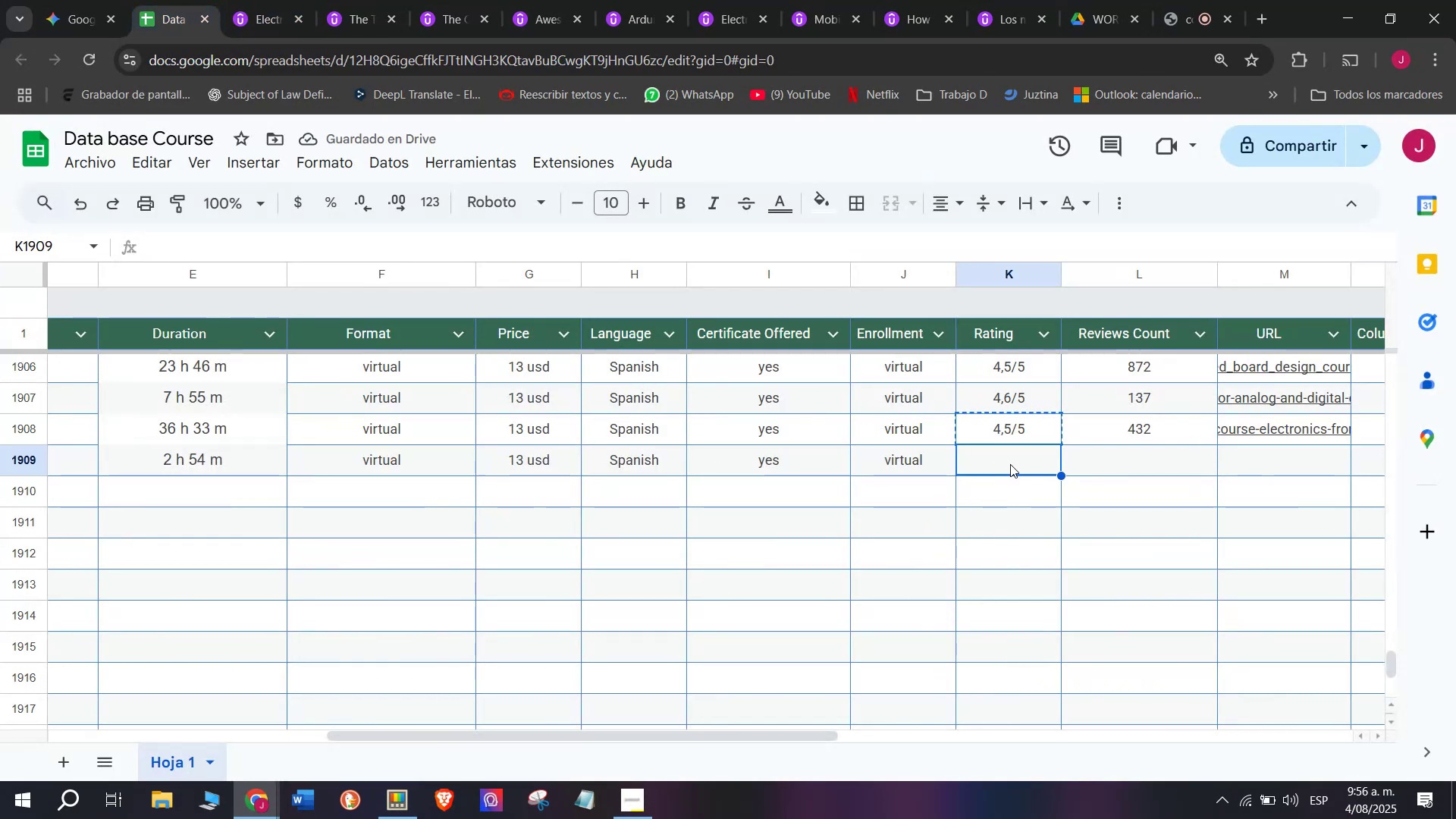 
key(Z)
 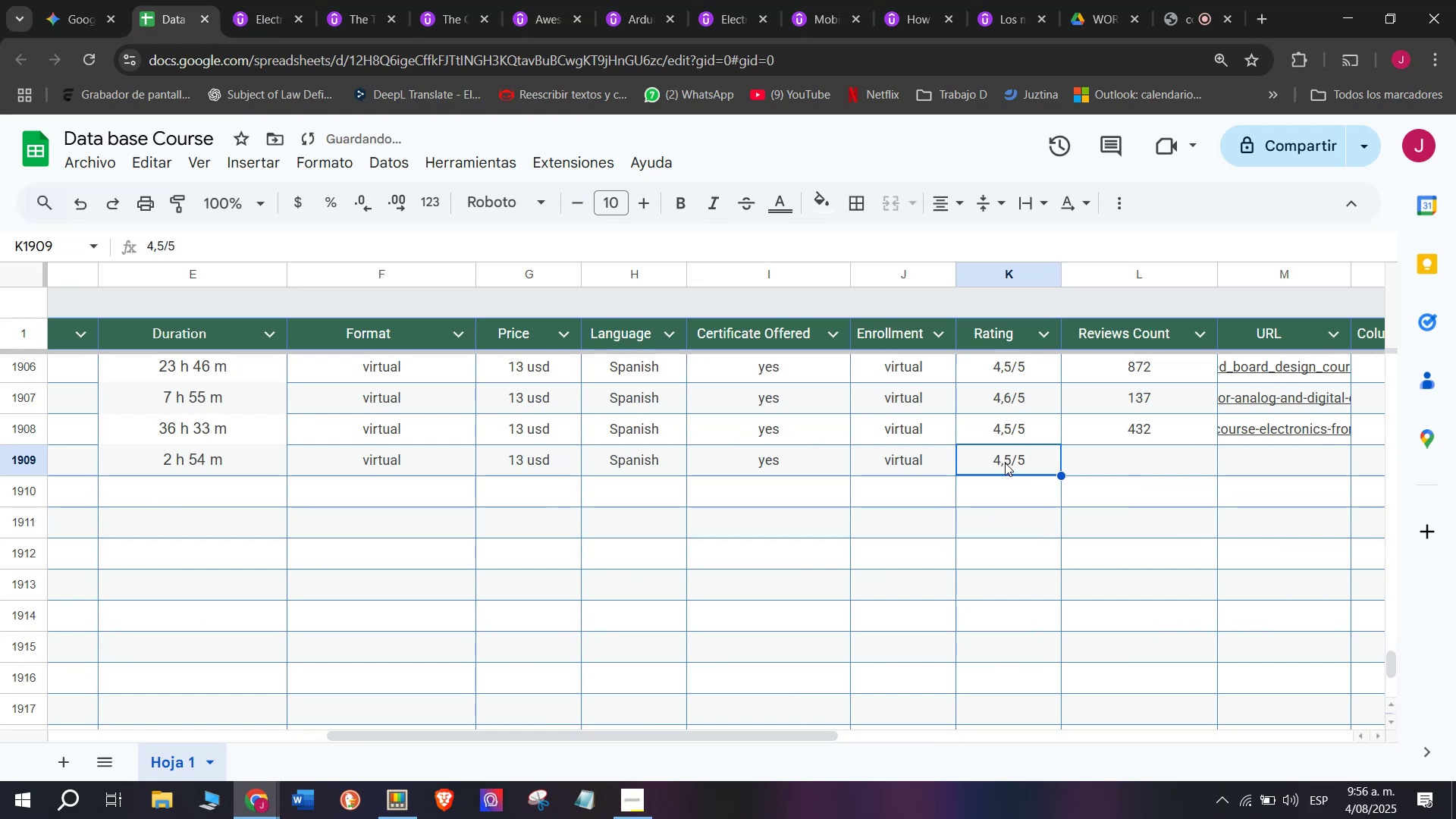 
key(Control+V)
 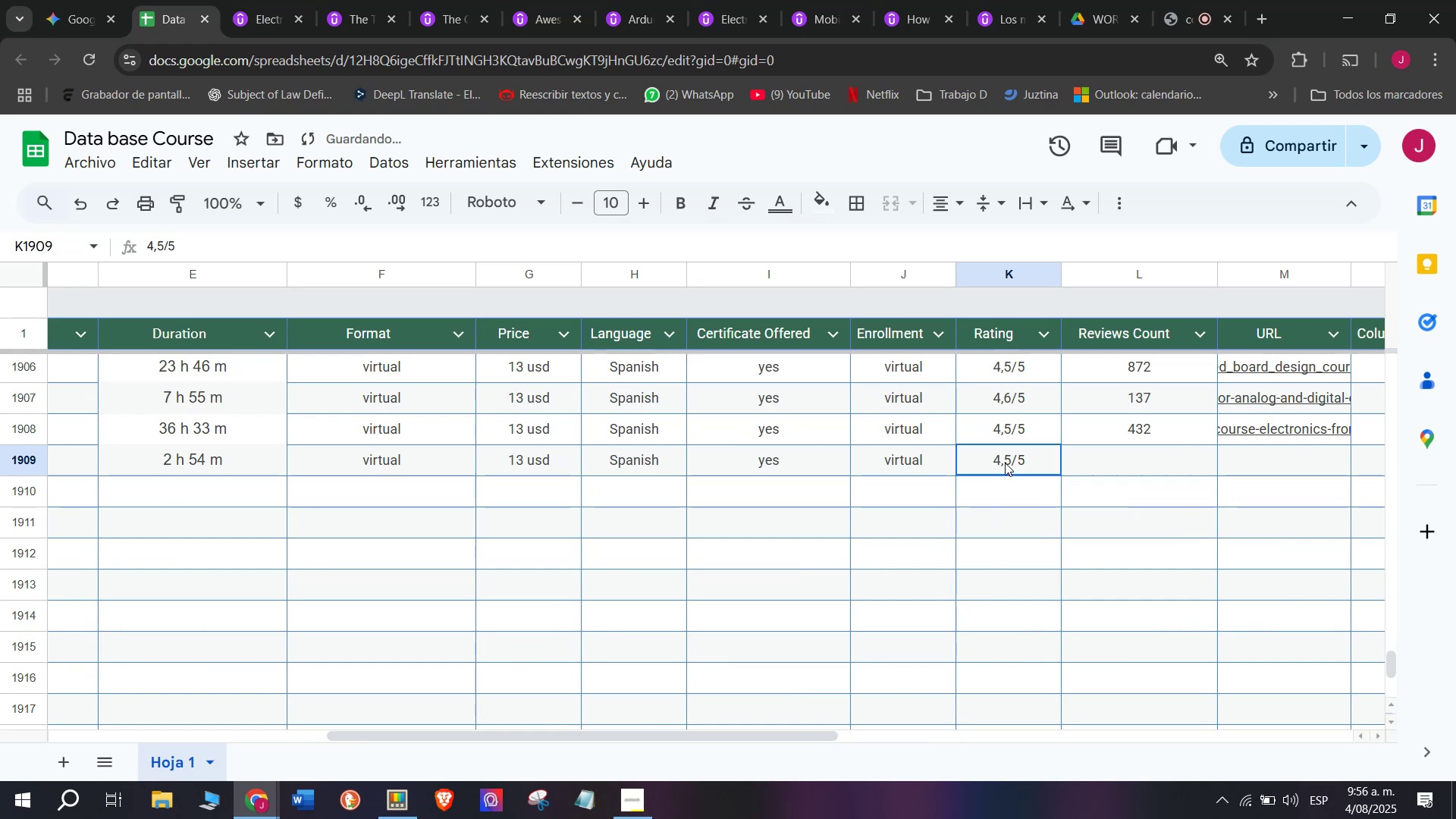 
triple_click([1005, 463])
 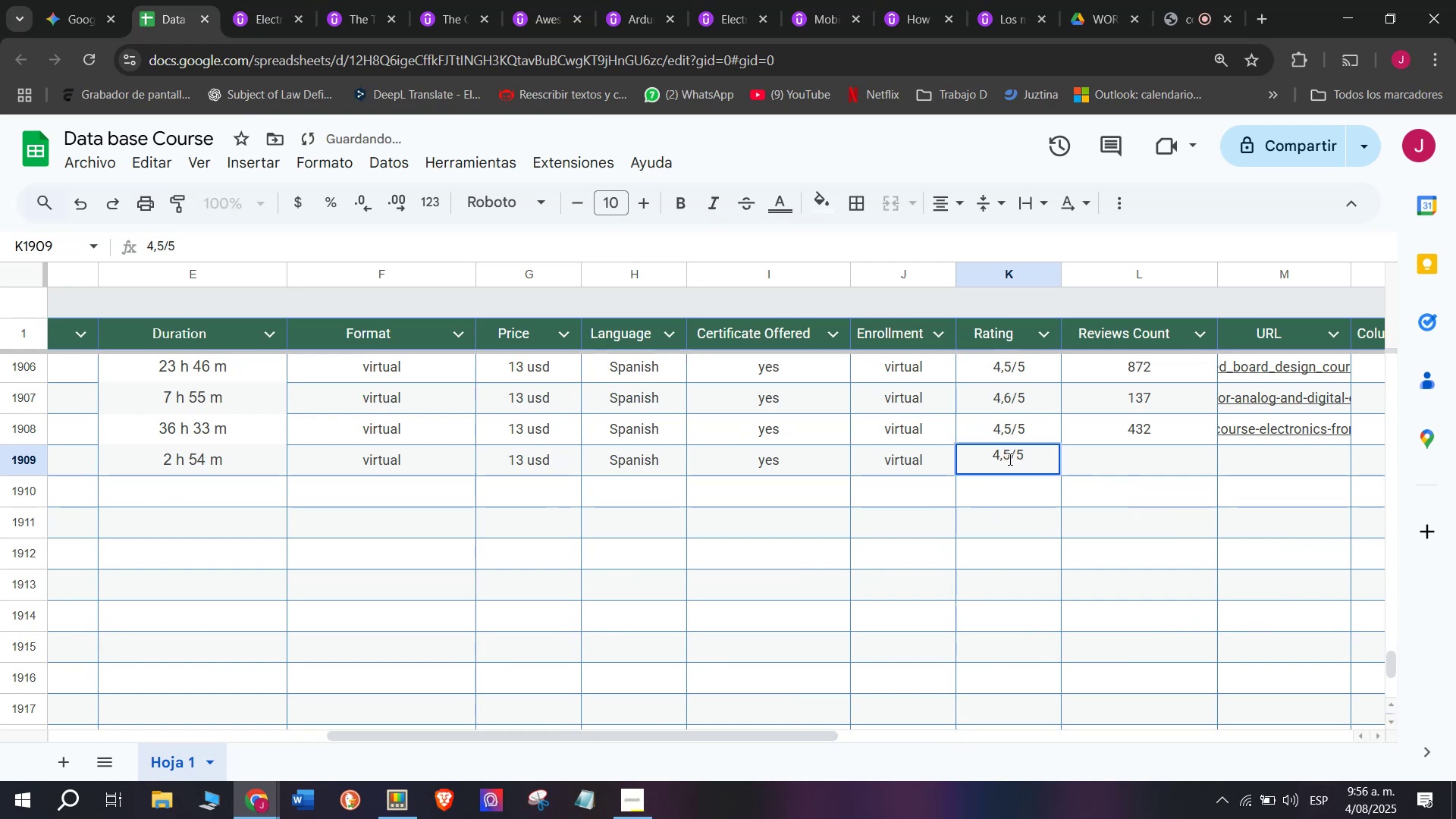 
left_click([1010, 459])
 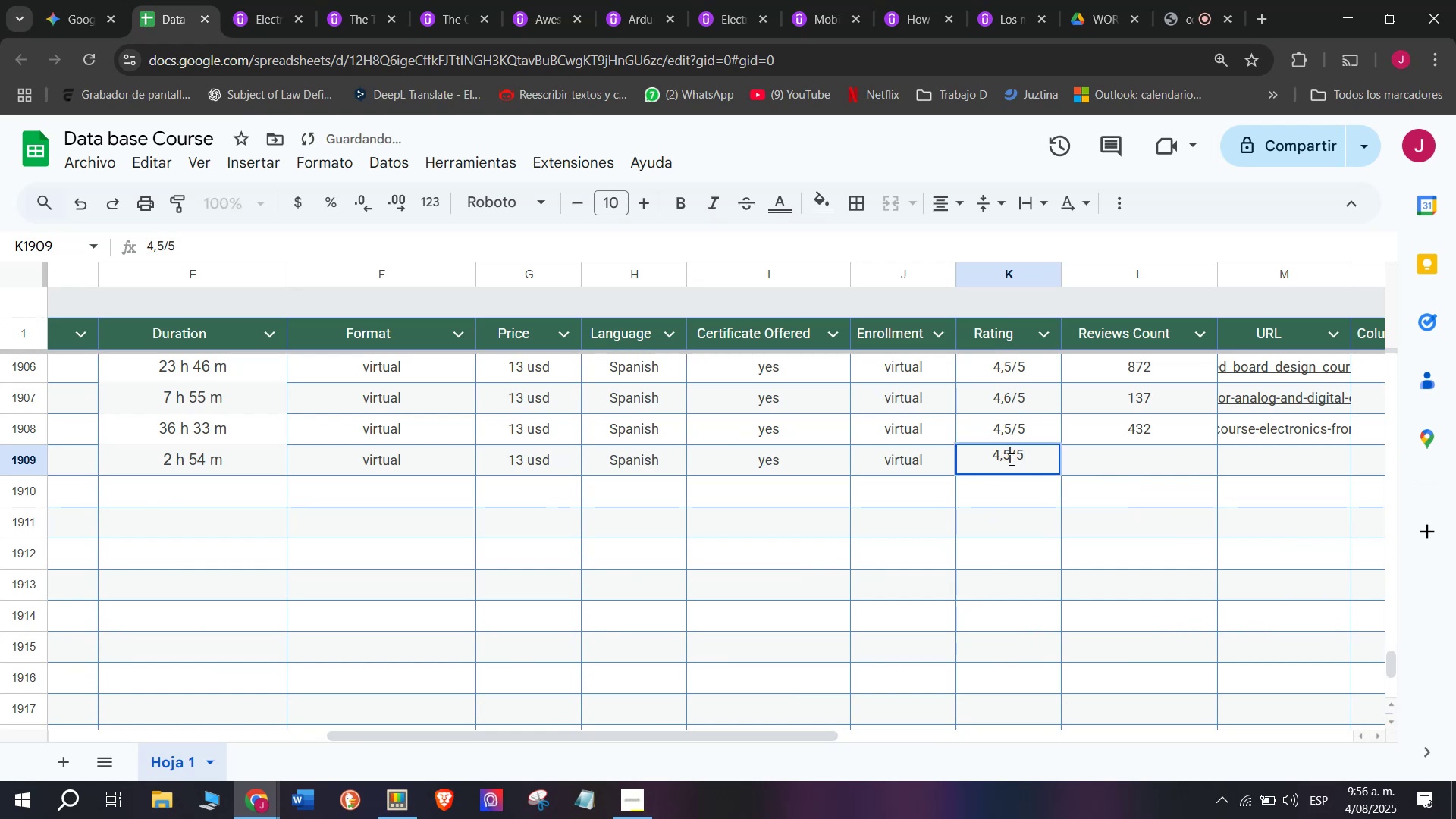 
key(Q)
 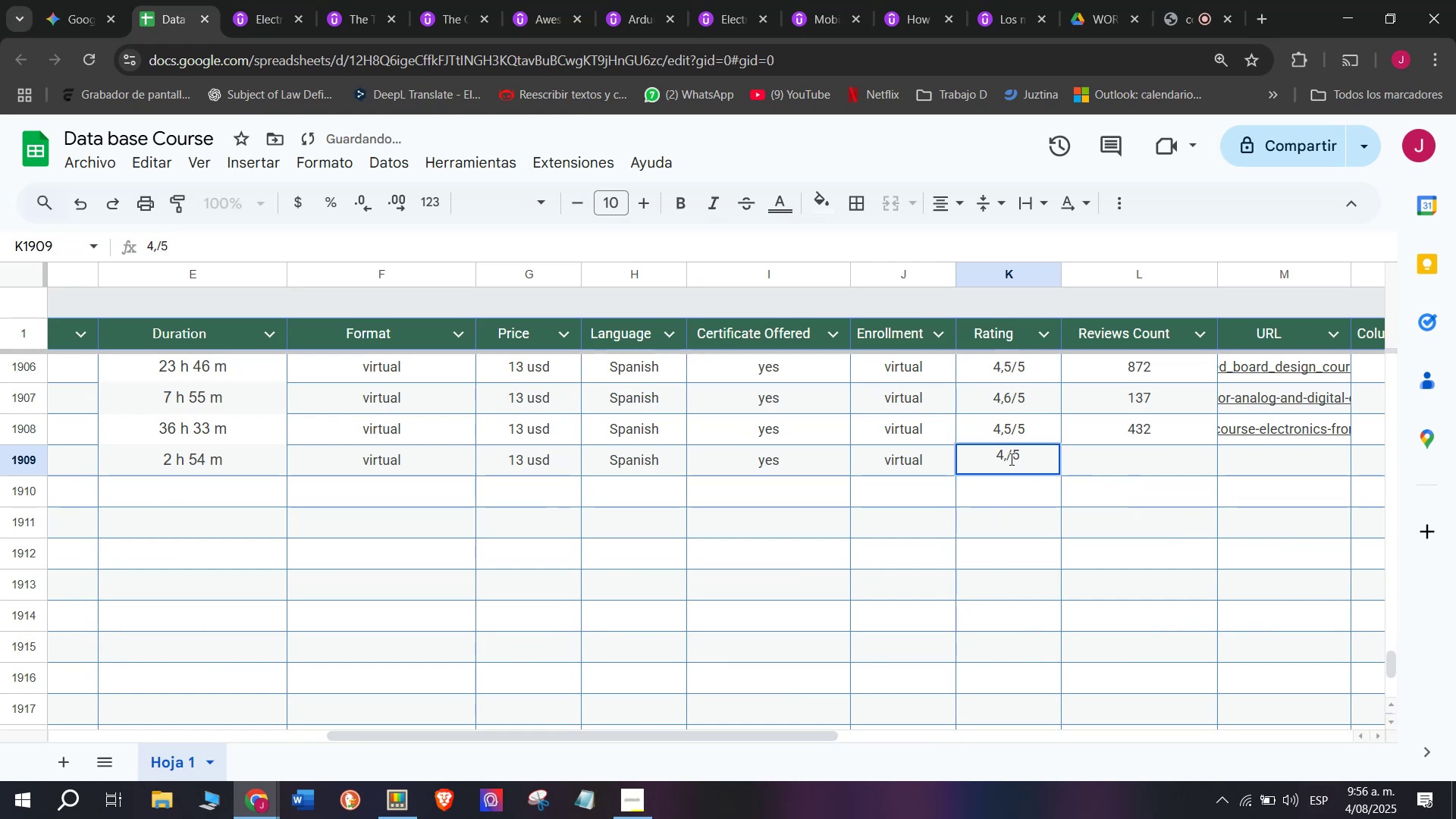 
key(Backspace)
 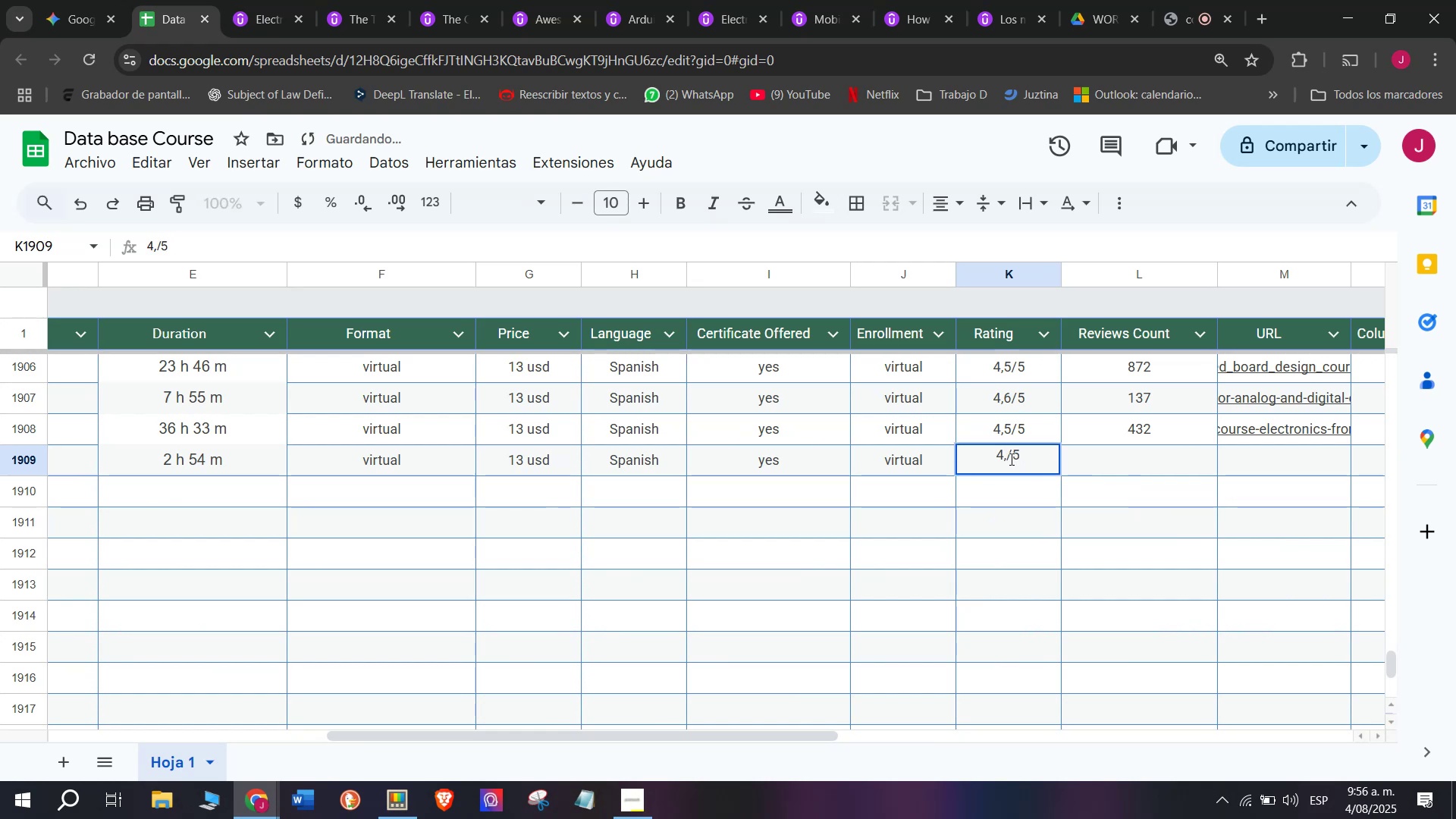 
key(4)
 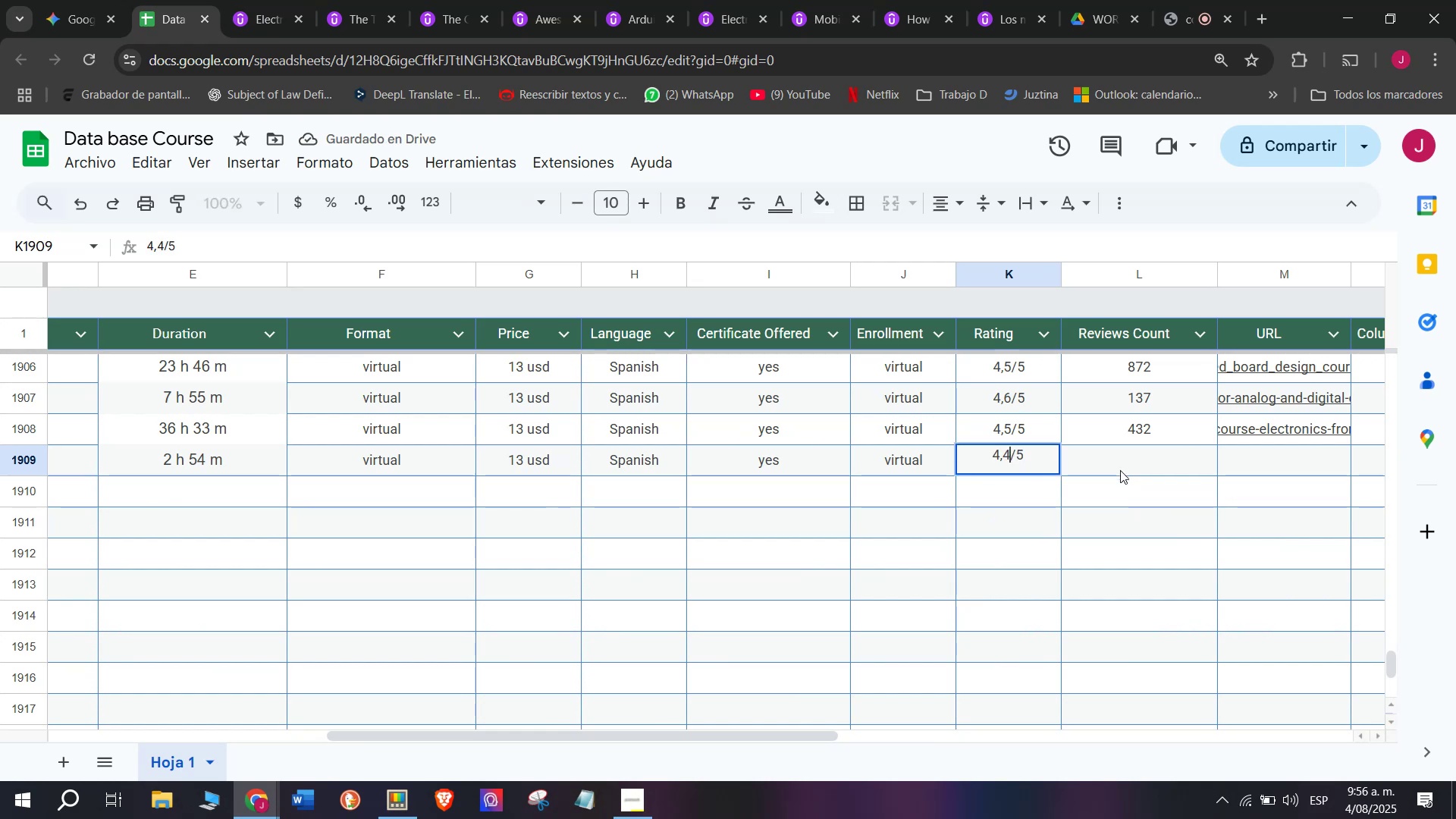 
left_click([1126, 471])
 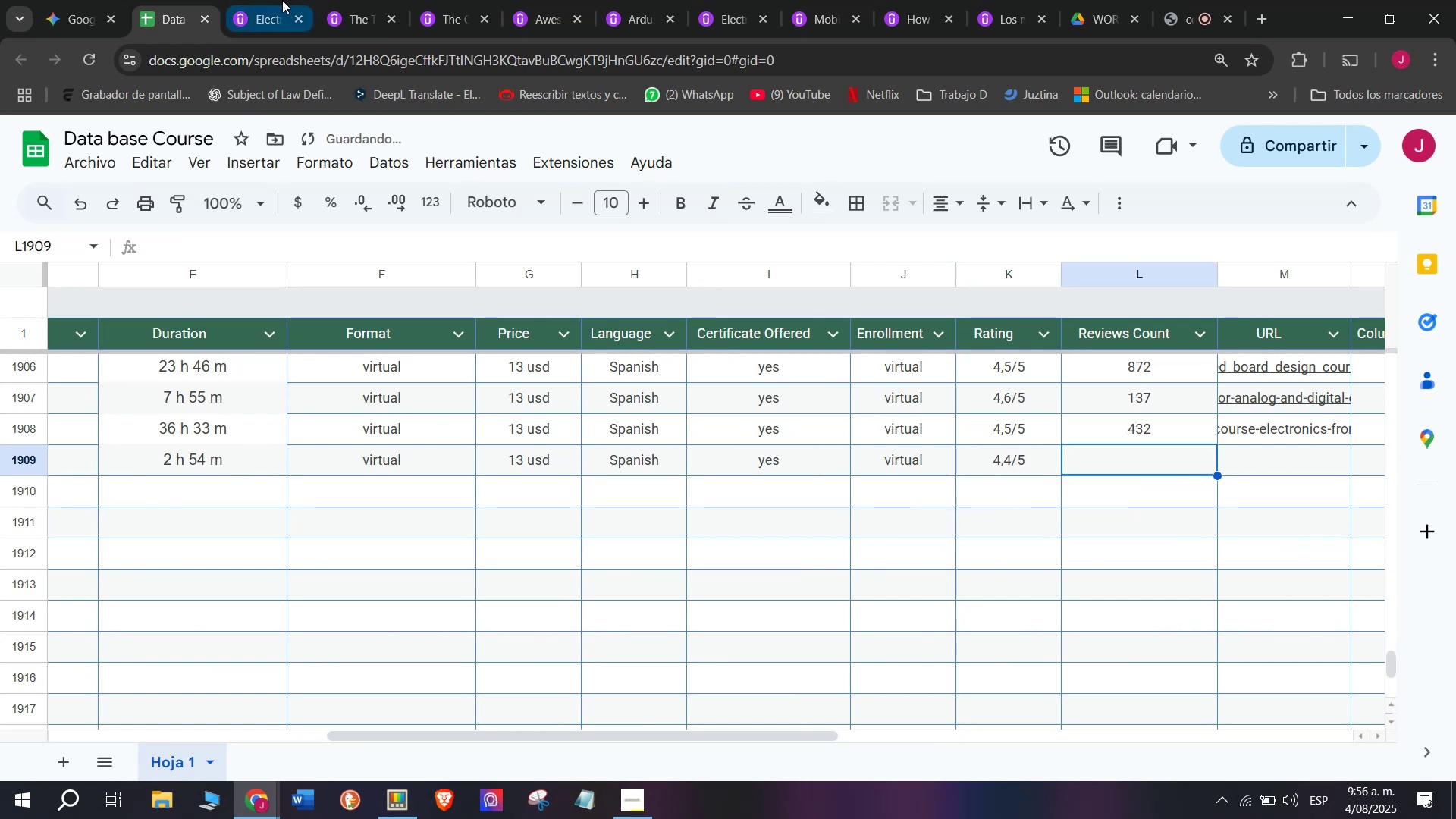 
left_click([280, 0])
 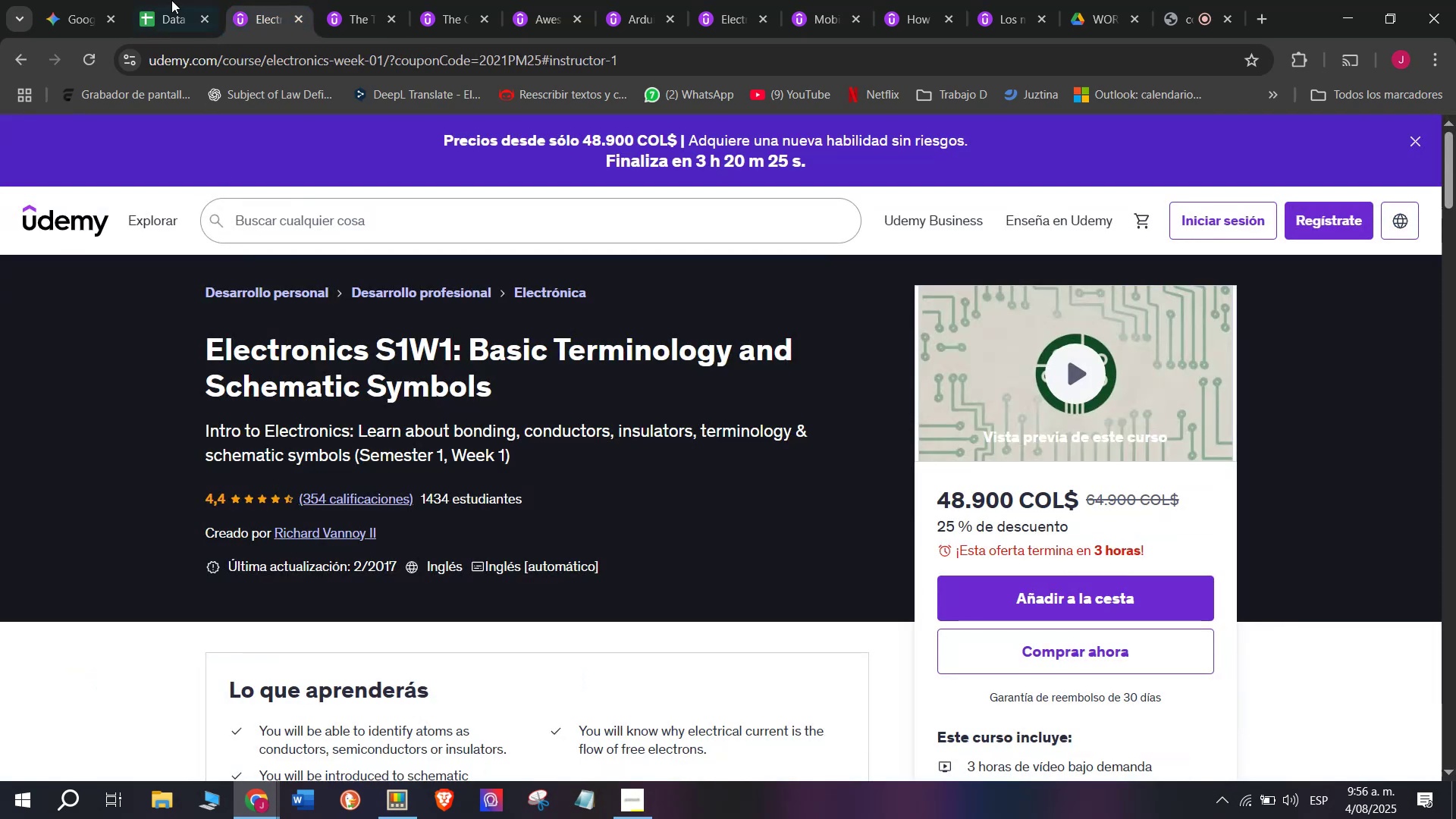 
left_click([147, 0])
 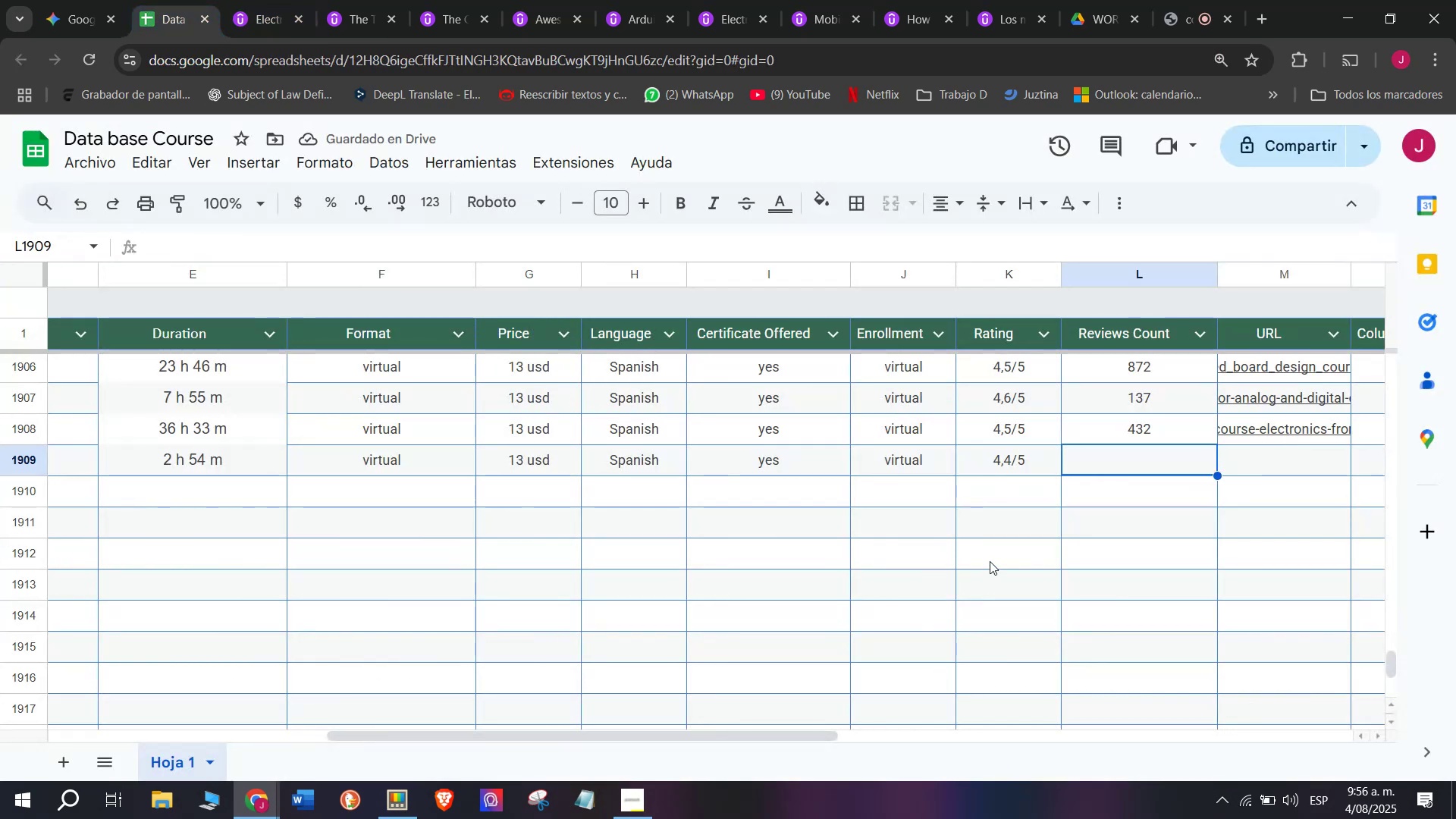 
type(34)
key(Backspace)
type(54)
 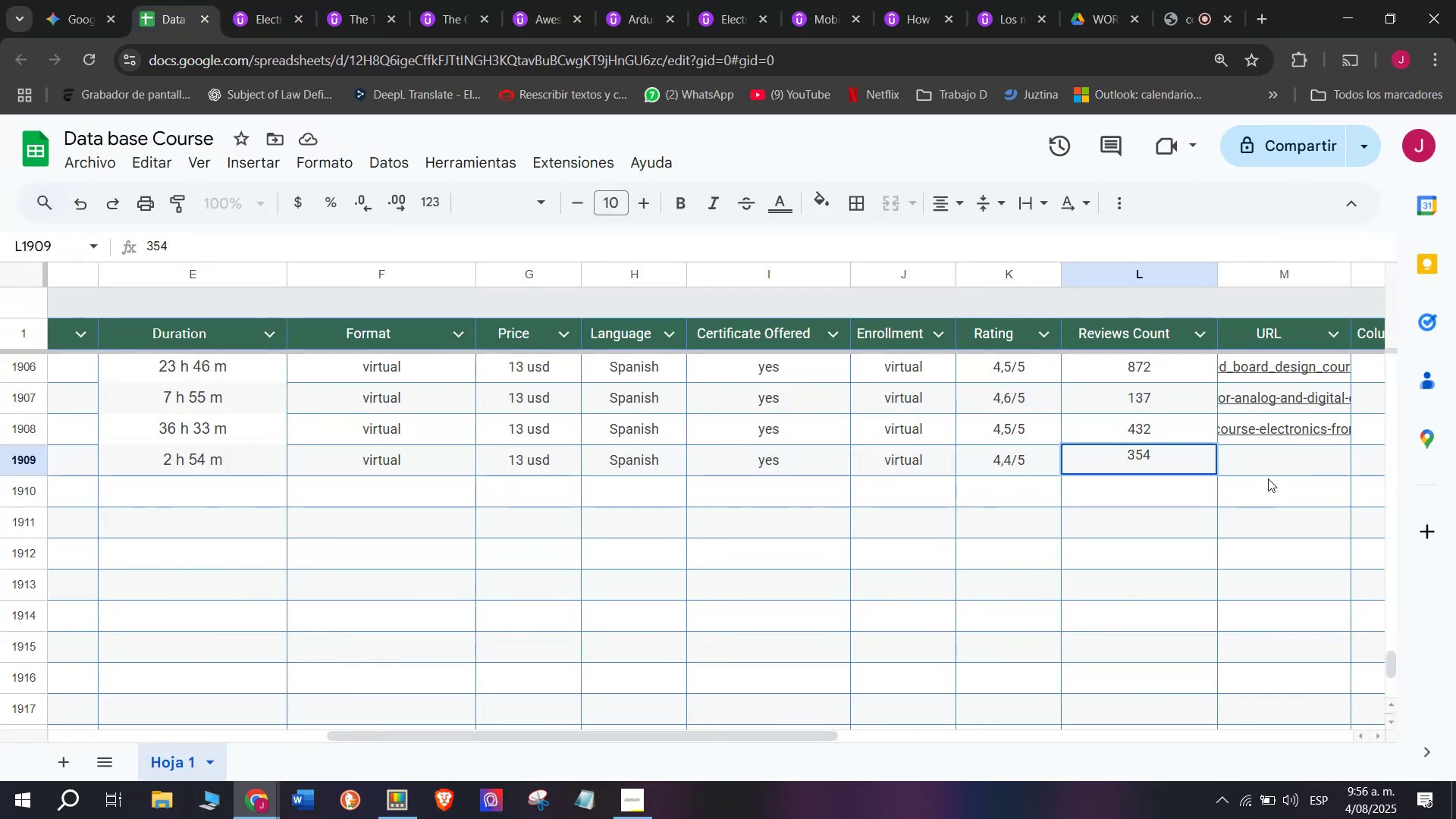 
left_click([1272, 468])
 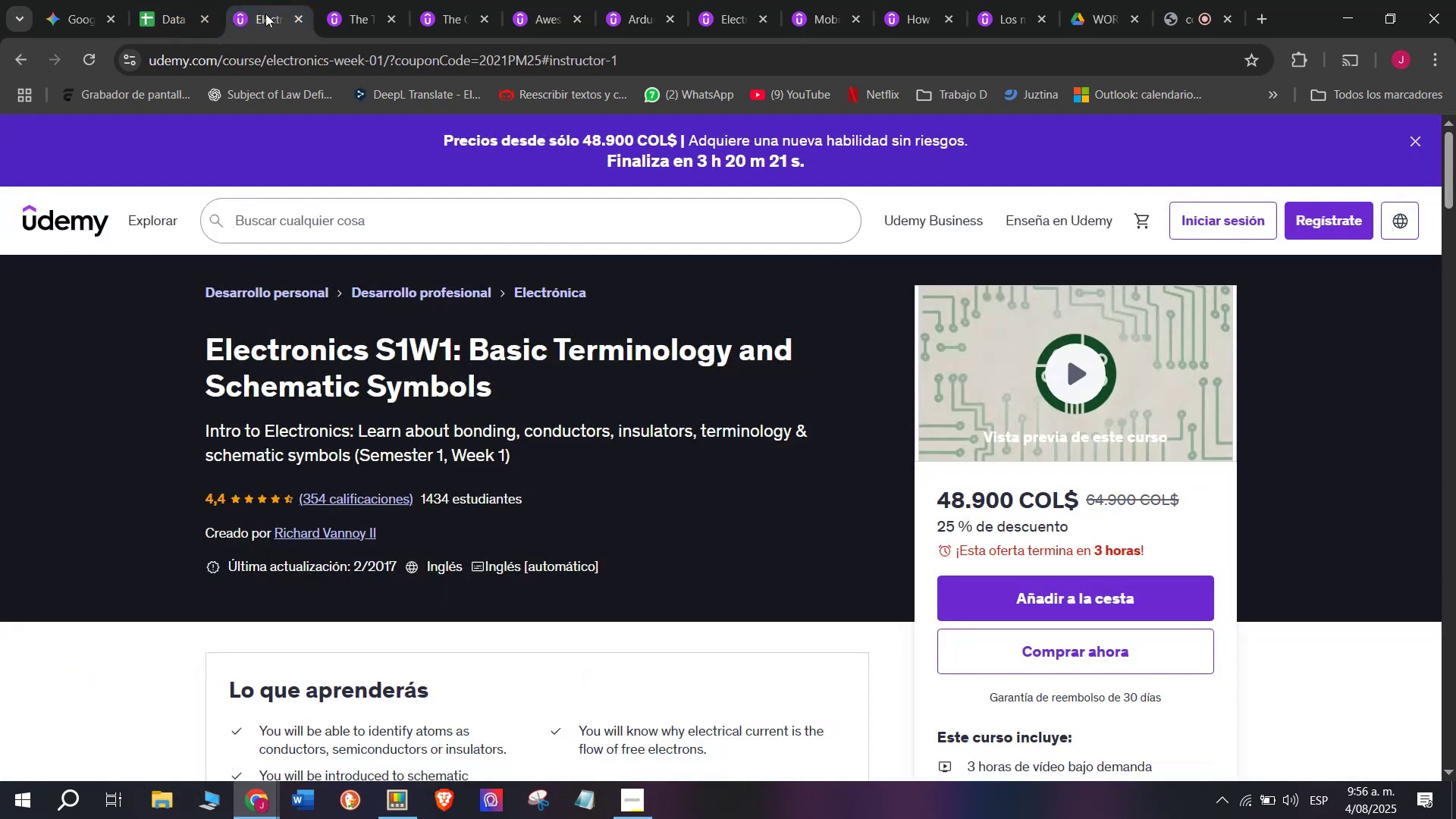 
double_click([295, 64])
 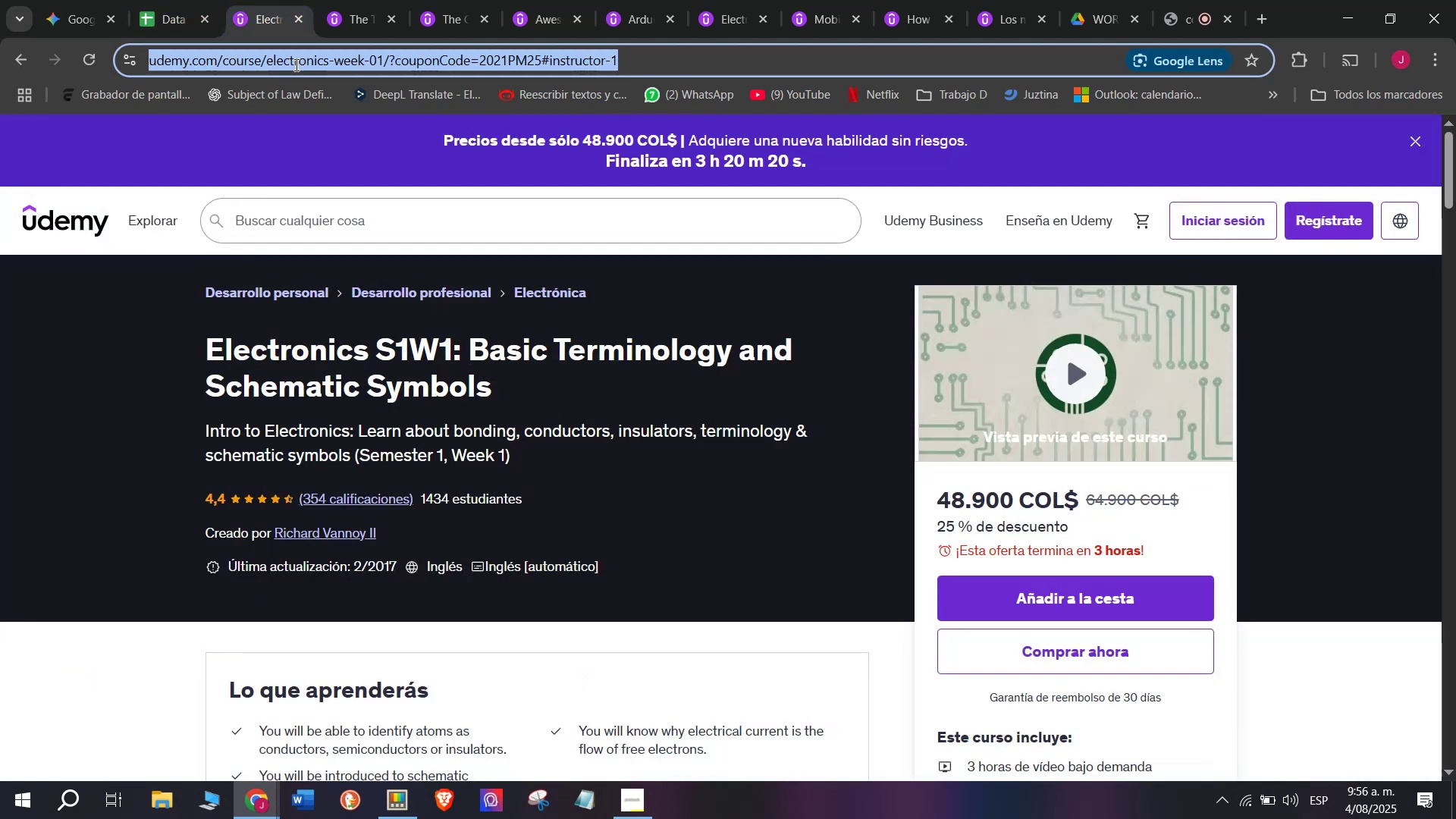 
triple_click([295, 64])
 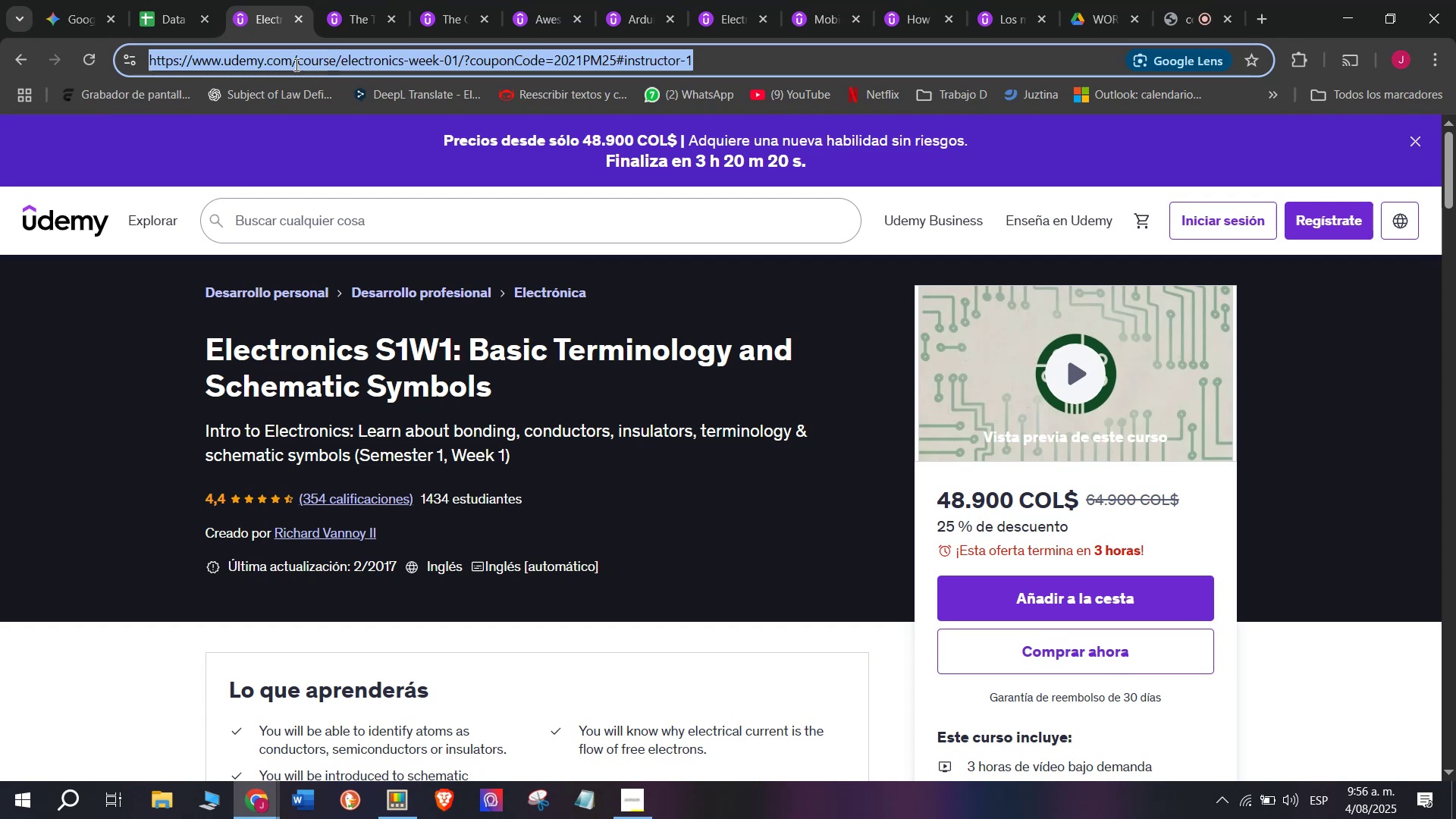 
triple_click([295, 64])
 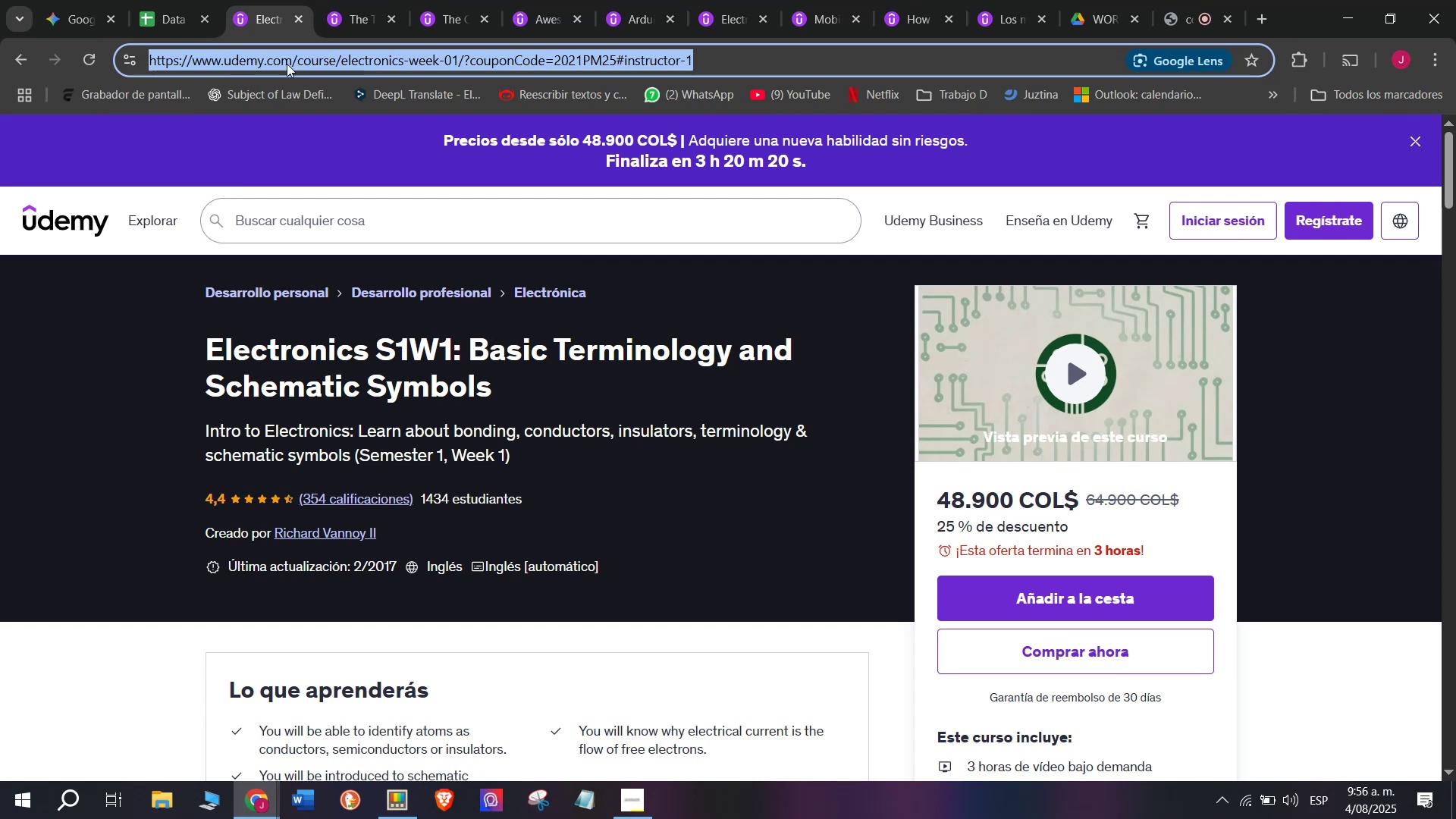 
key(Control+ControlLeft)
 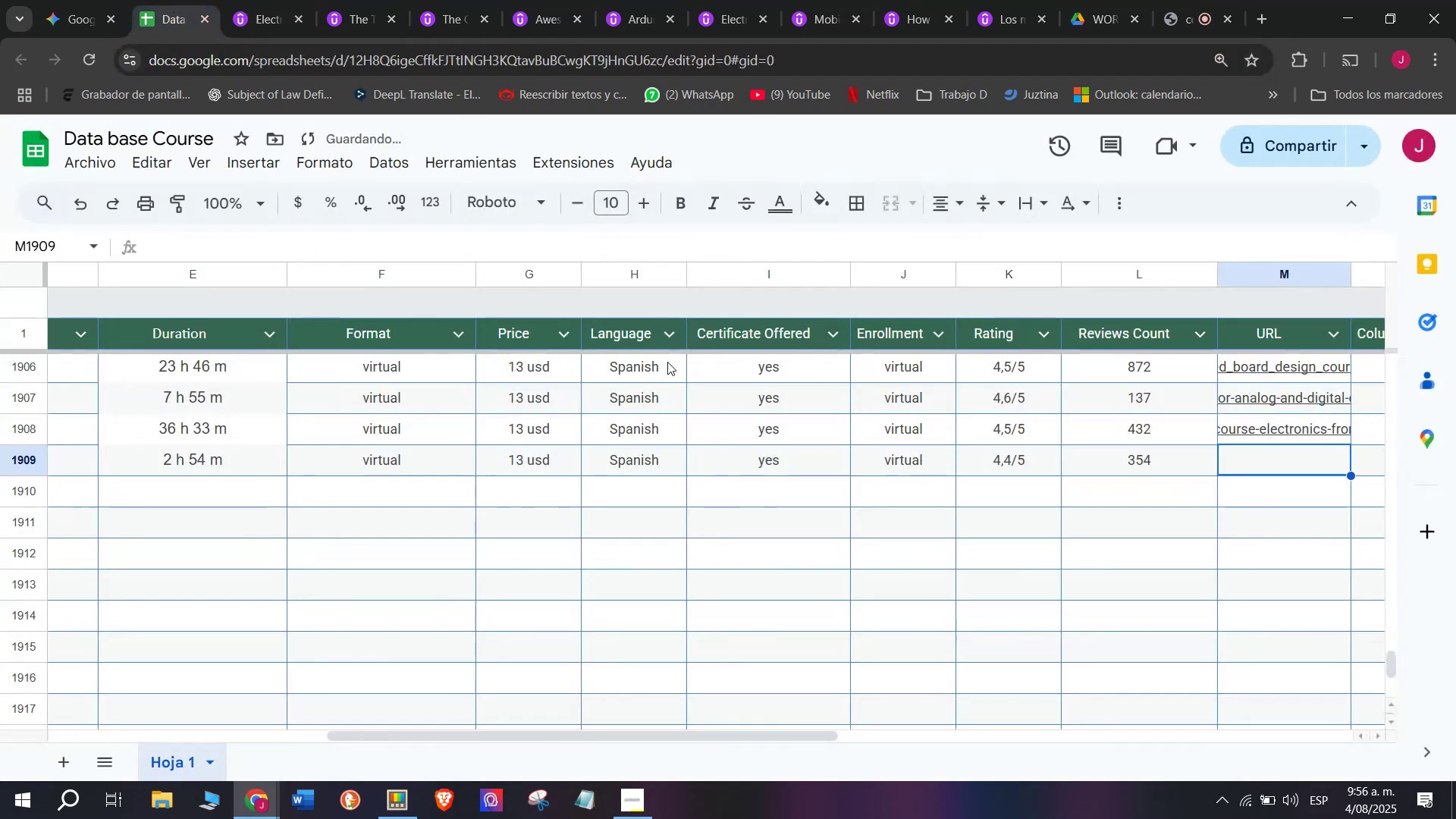 
key(Break)
 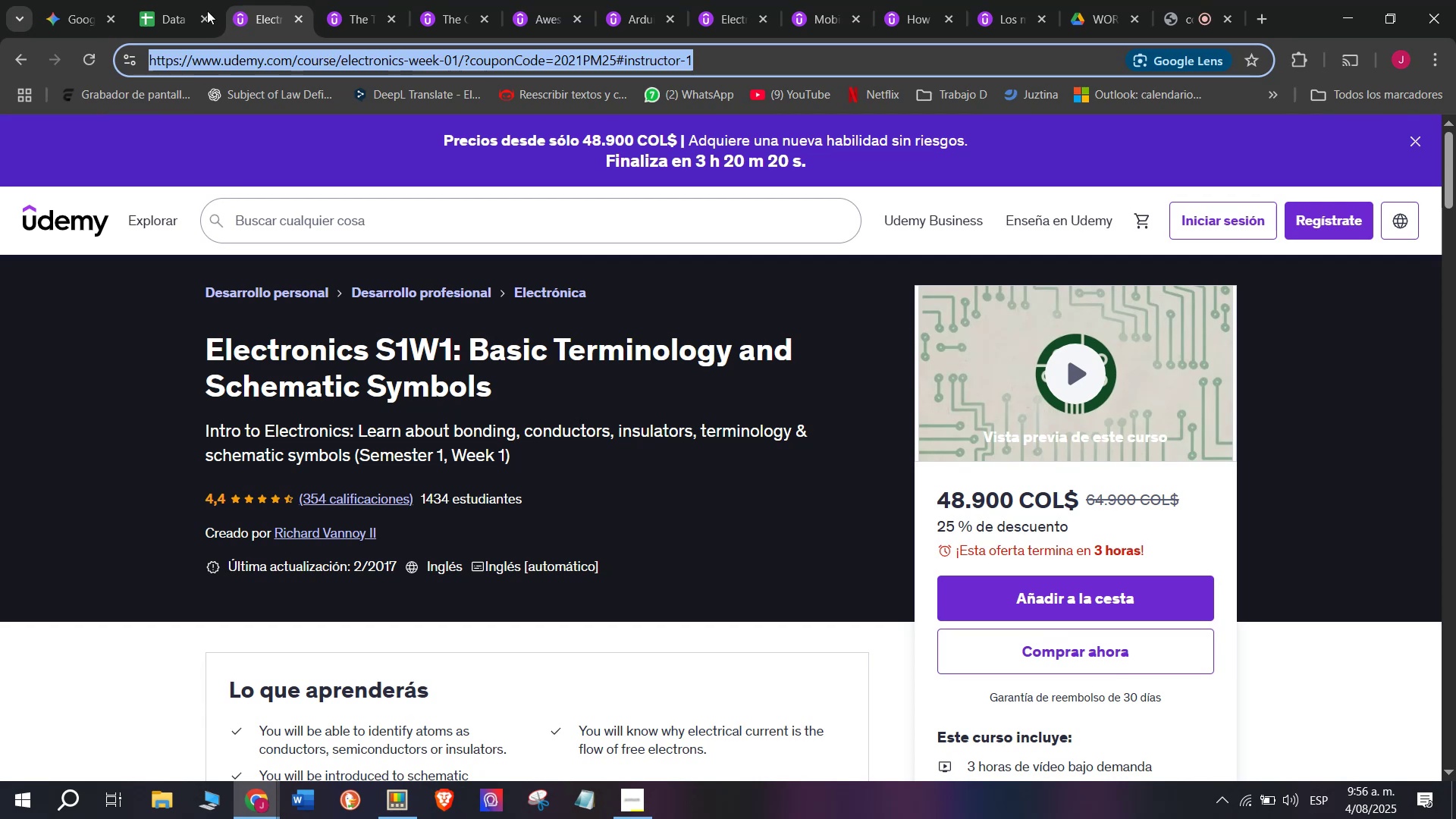 
key(Control+C)
 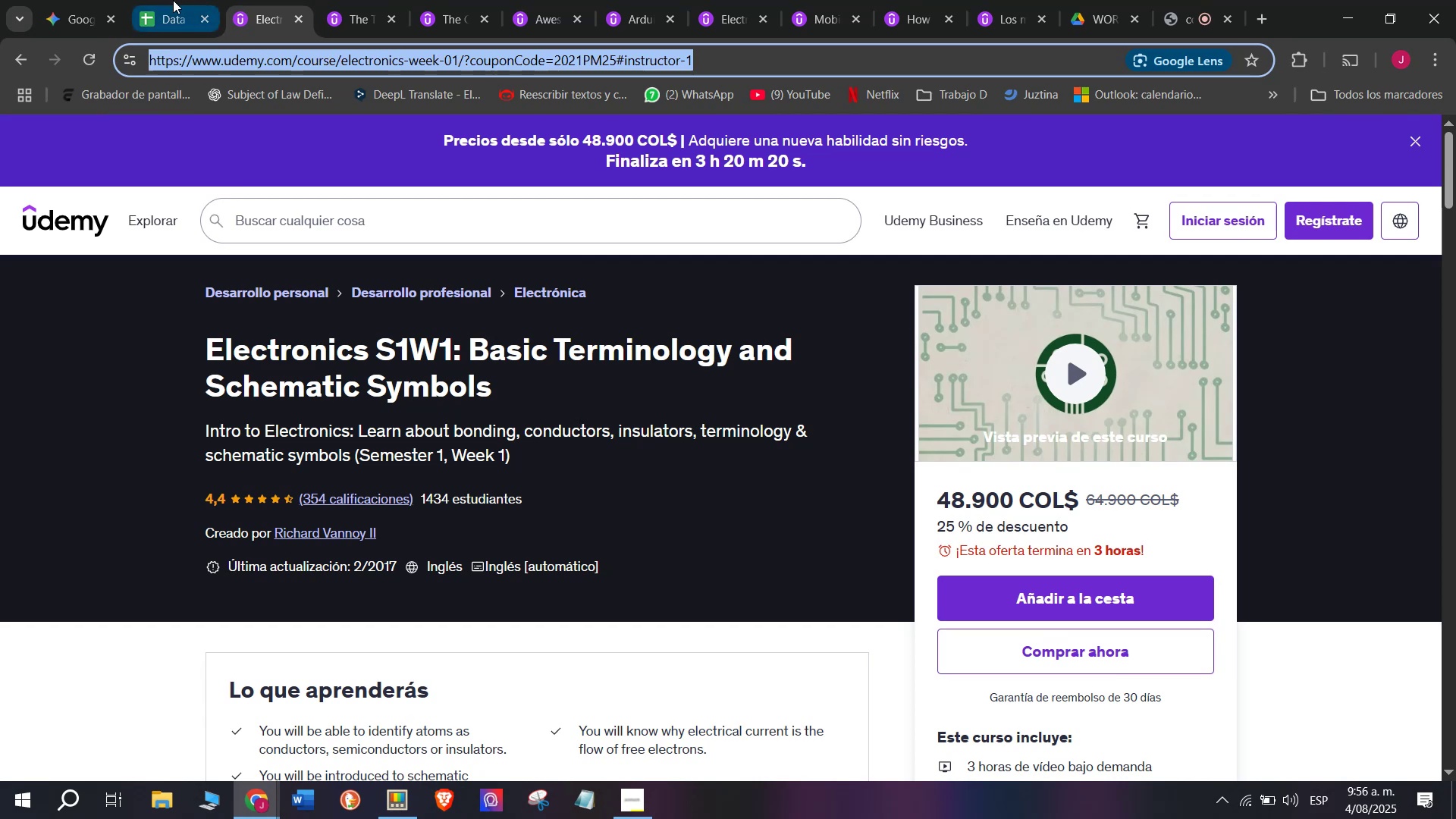 
triple_click([173, 0])
 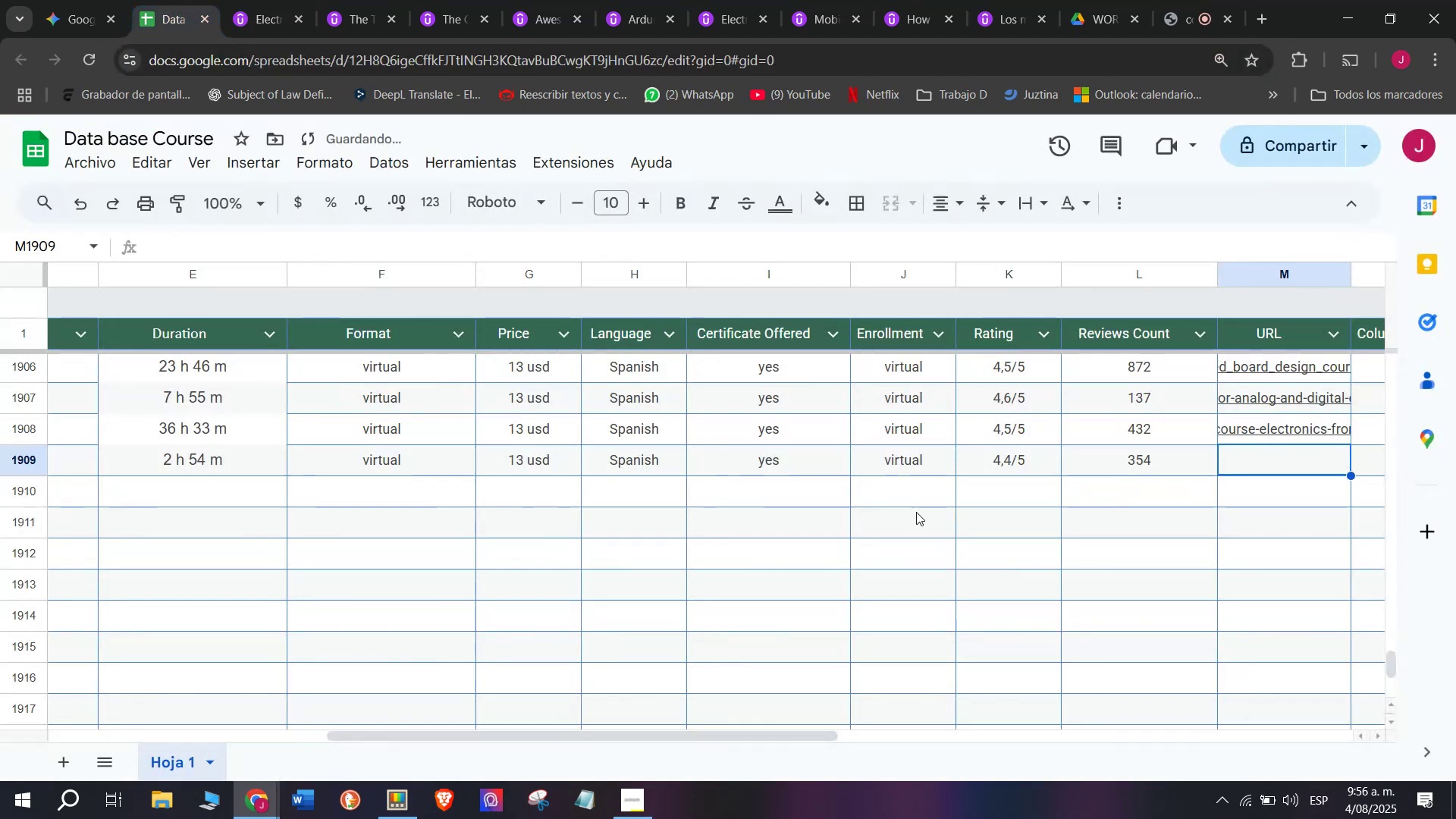 
key(Z)
 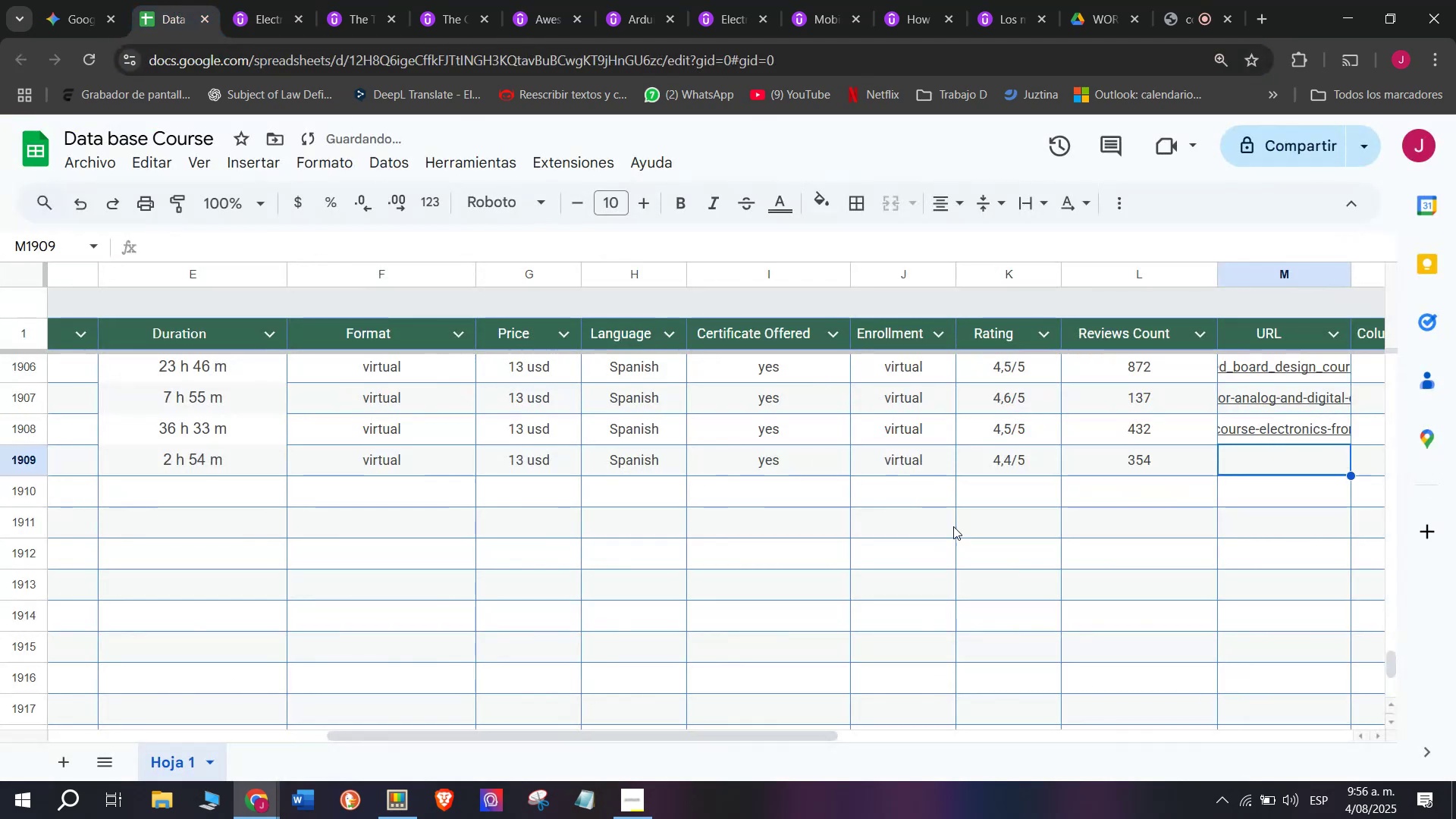 
key(Control+ControlLeft)
 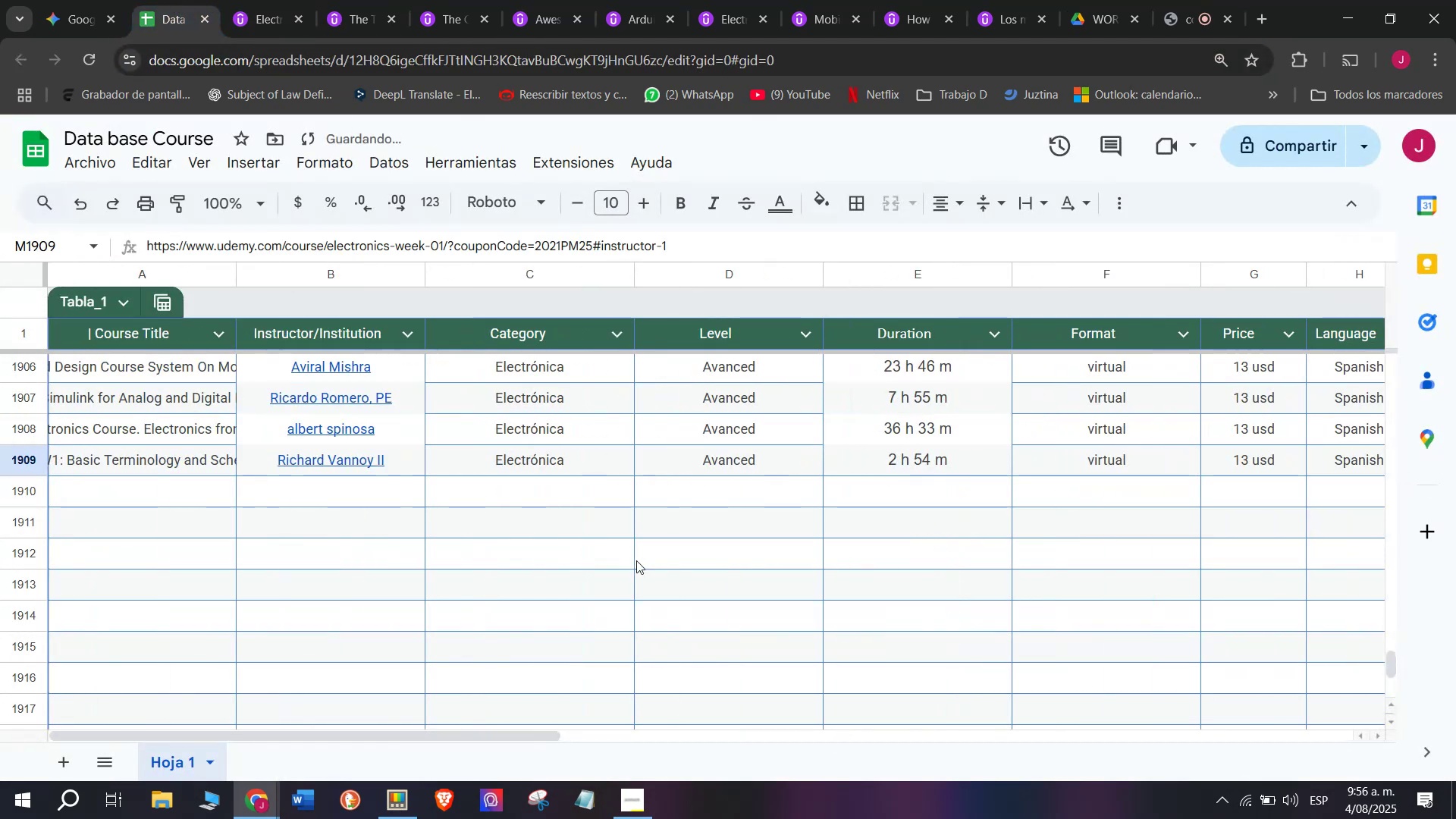 
key(Control+V)
 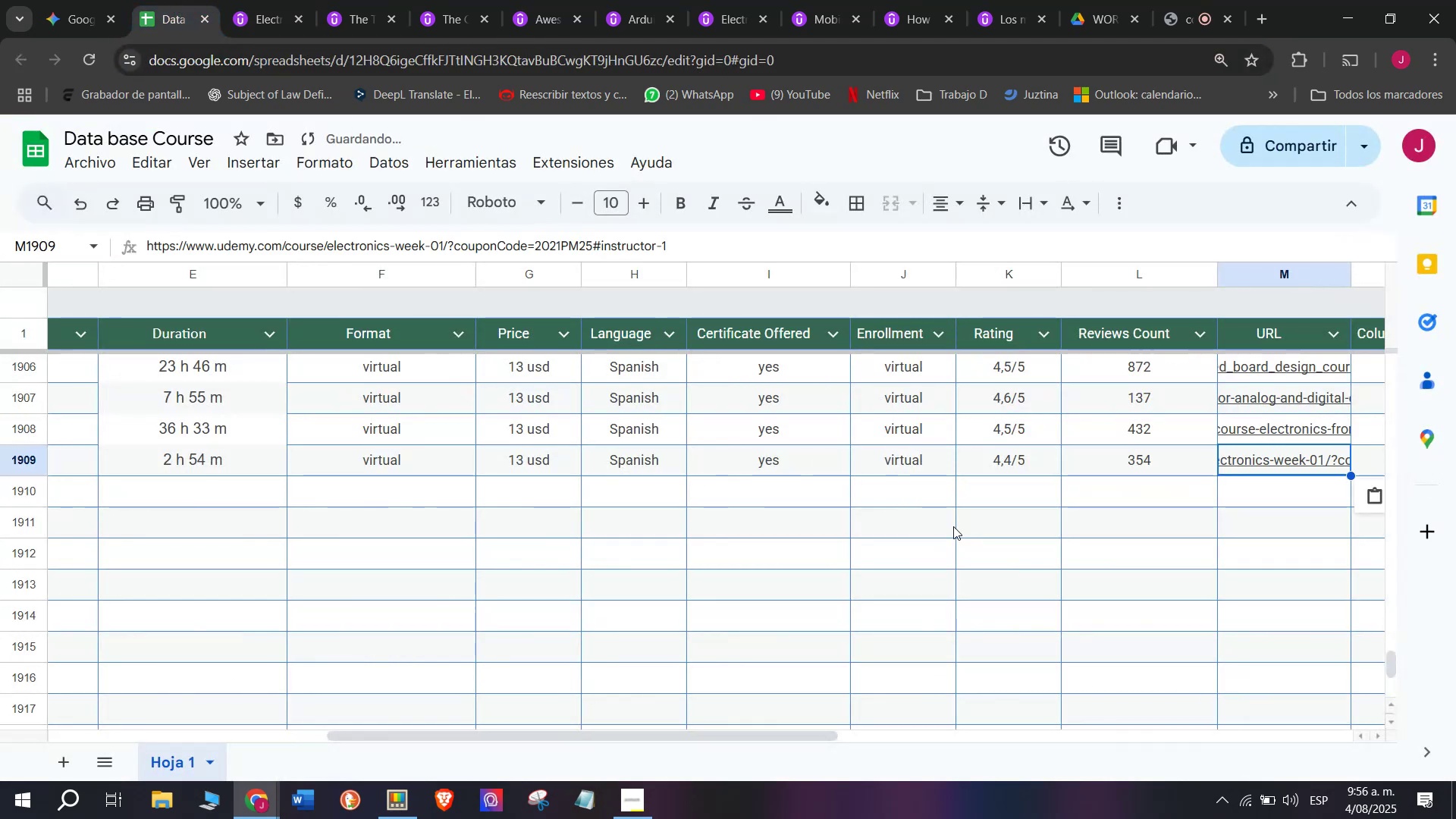 
scroll: coordinate [290, 215], scroll_direction: up, amount: 8.0
 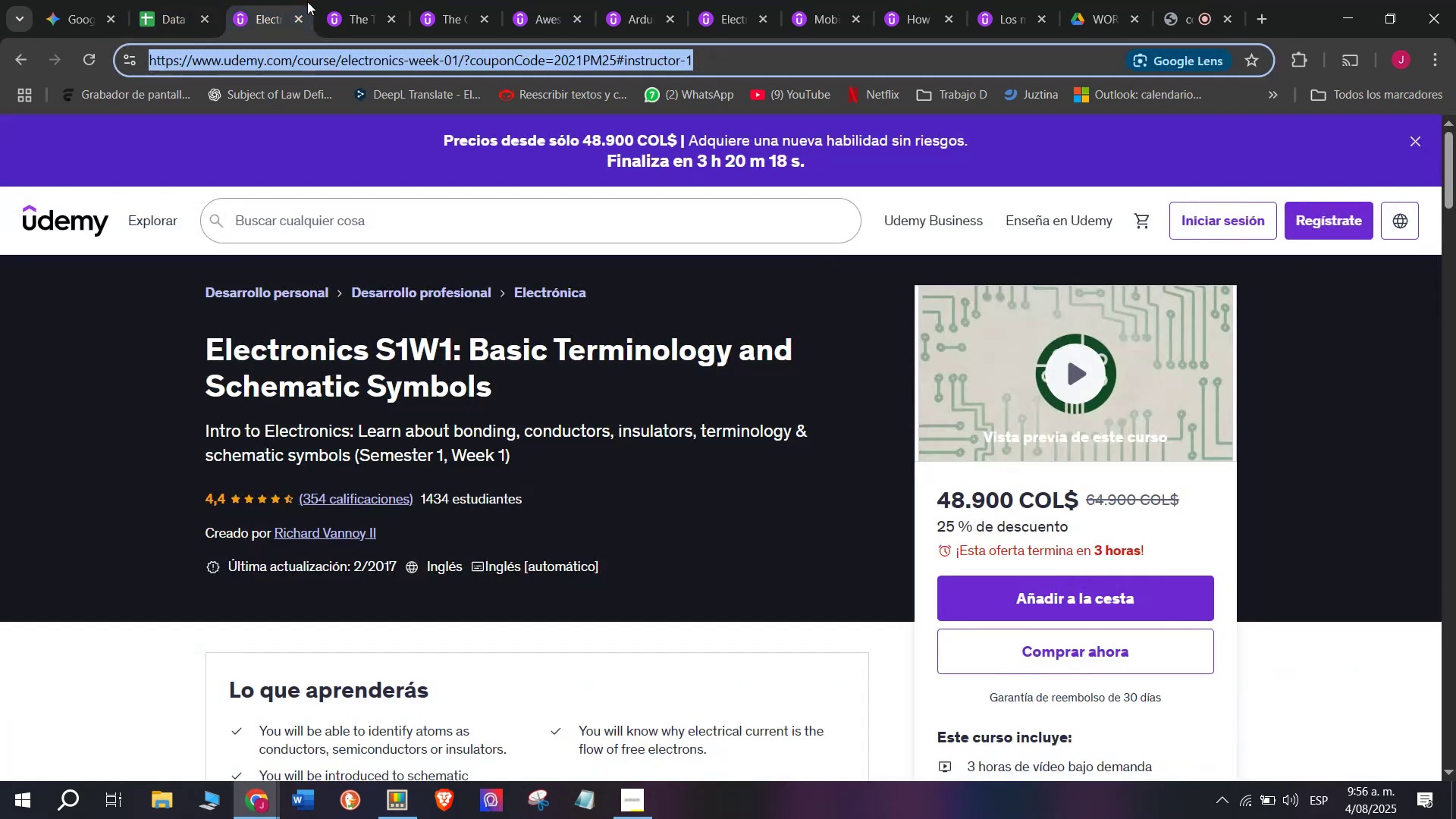 
left_click([194, 504])
 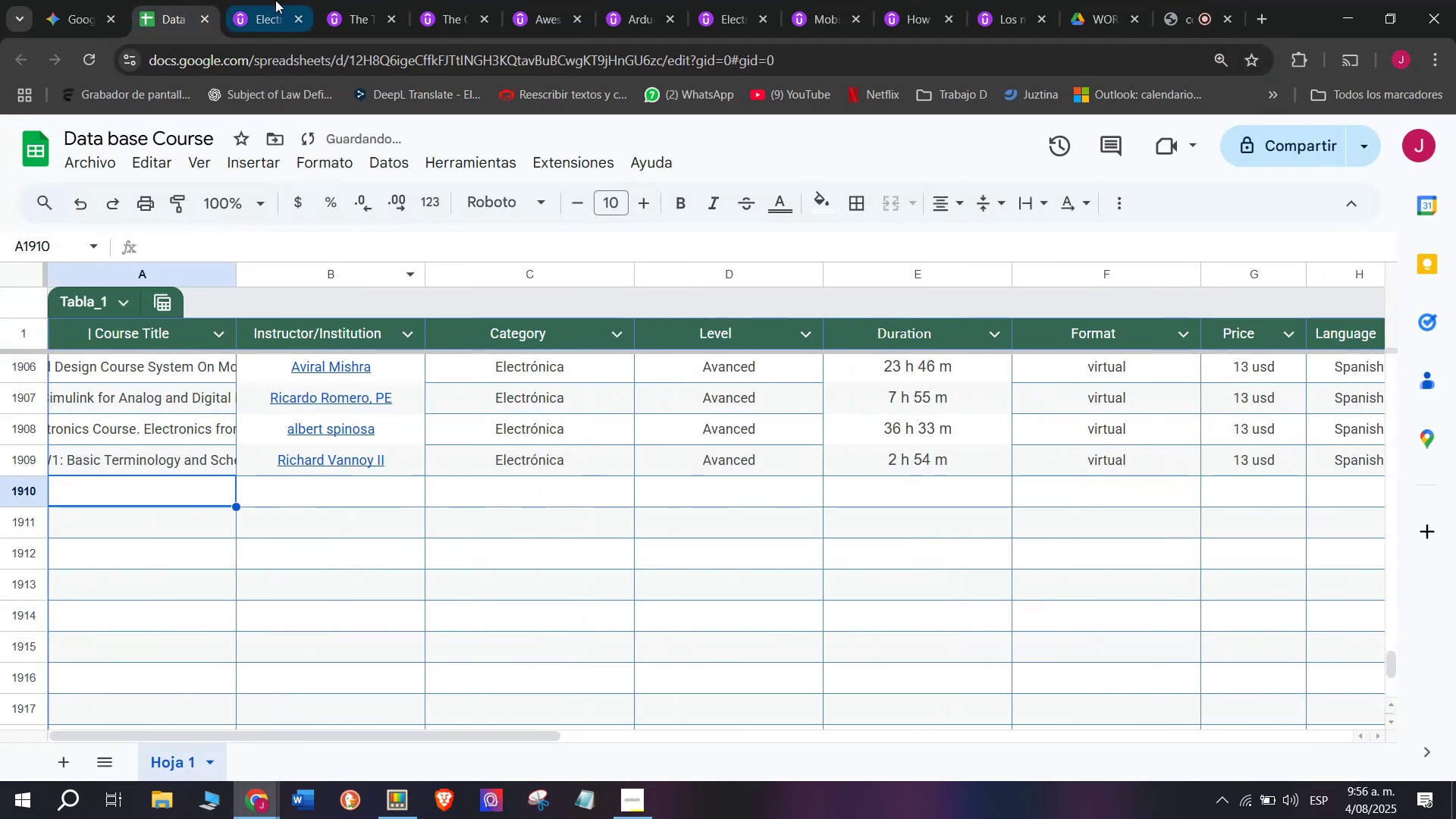 
left_click([307, 0])
 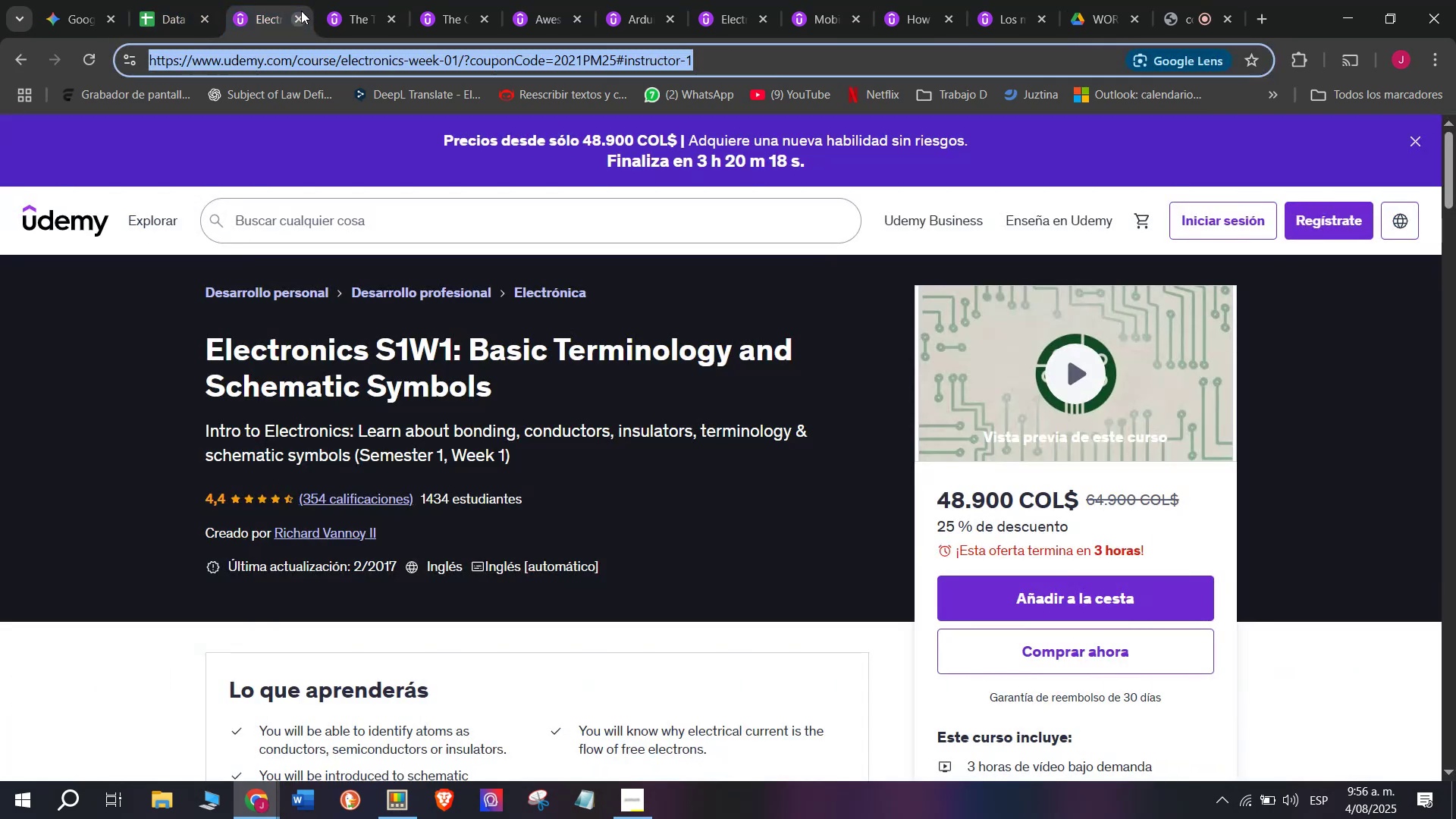 
left_click([301, 11])
 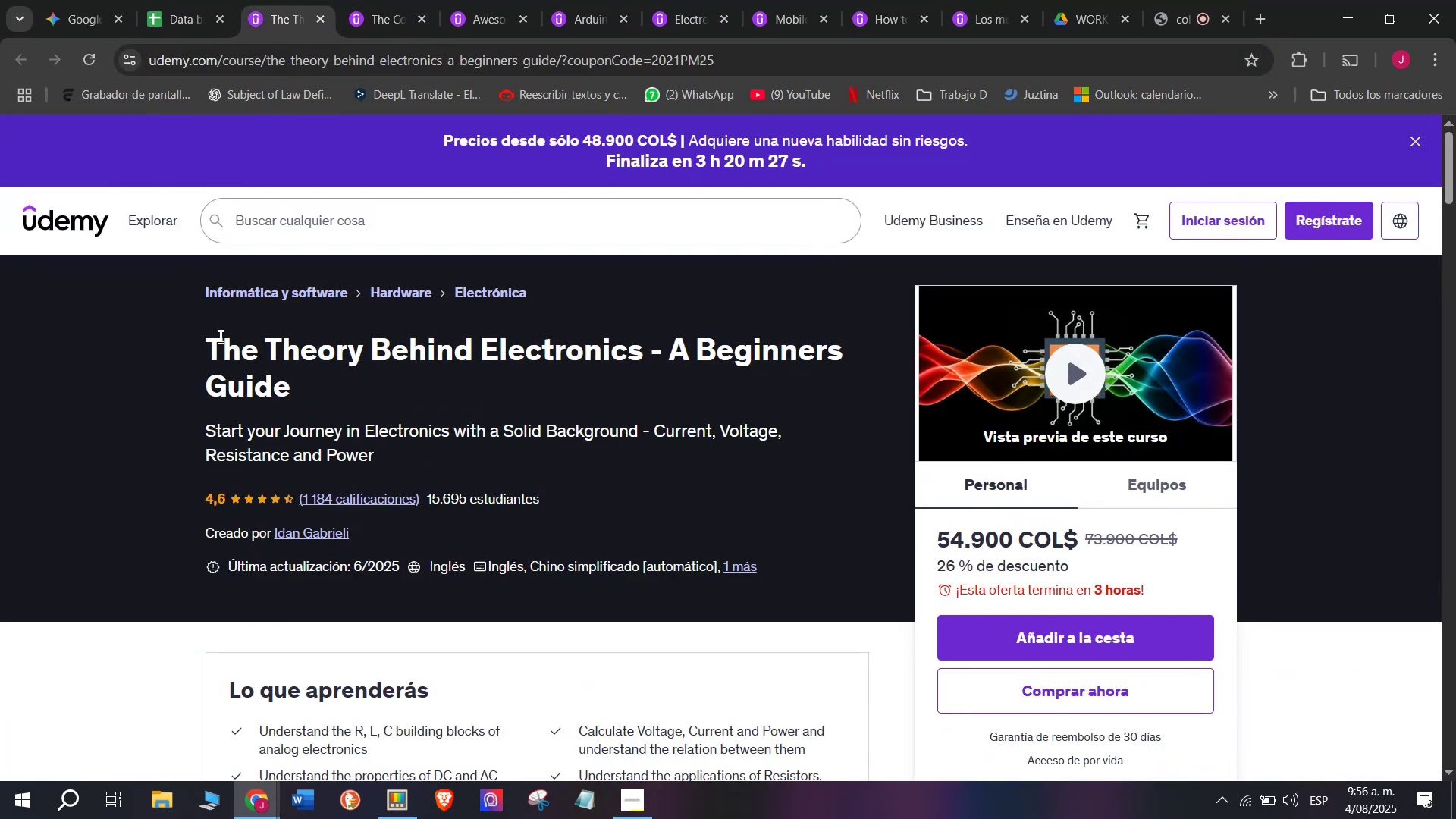 
left_click_drag(start_coordinate=[209, 339], to_coordinate=[347, 390])
 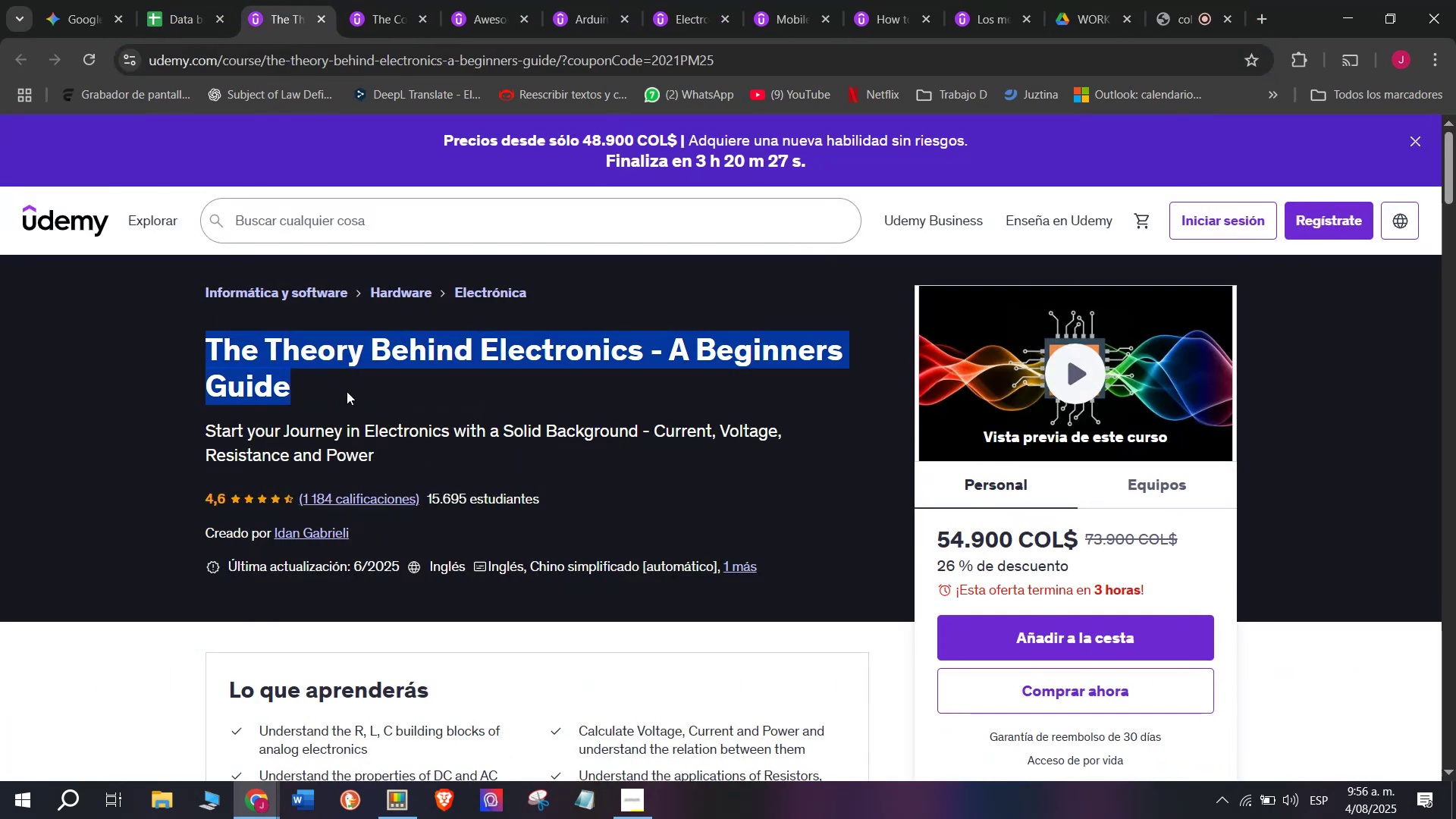 
key(Control+ControlLeft)
 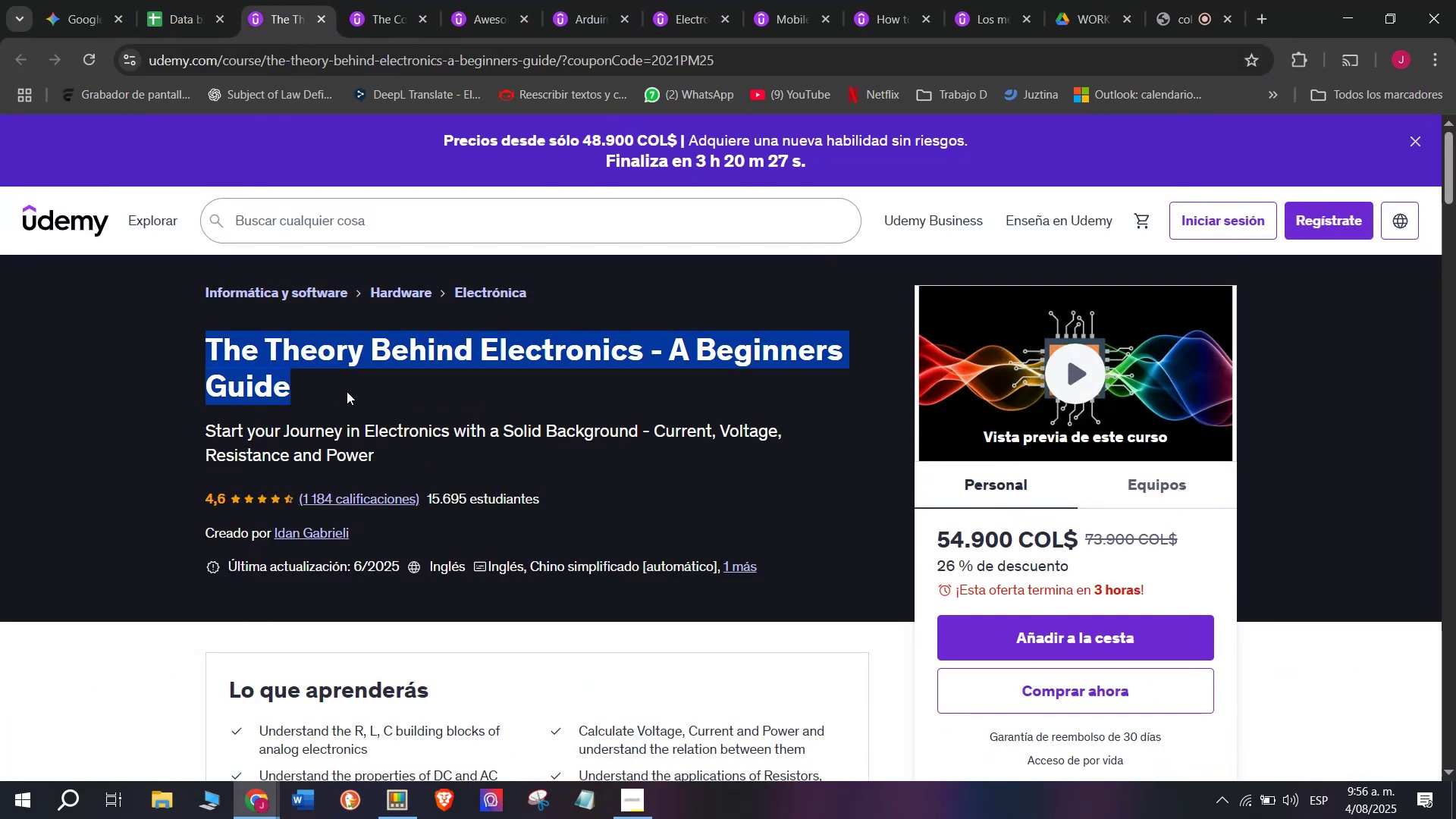 
key(Break)
 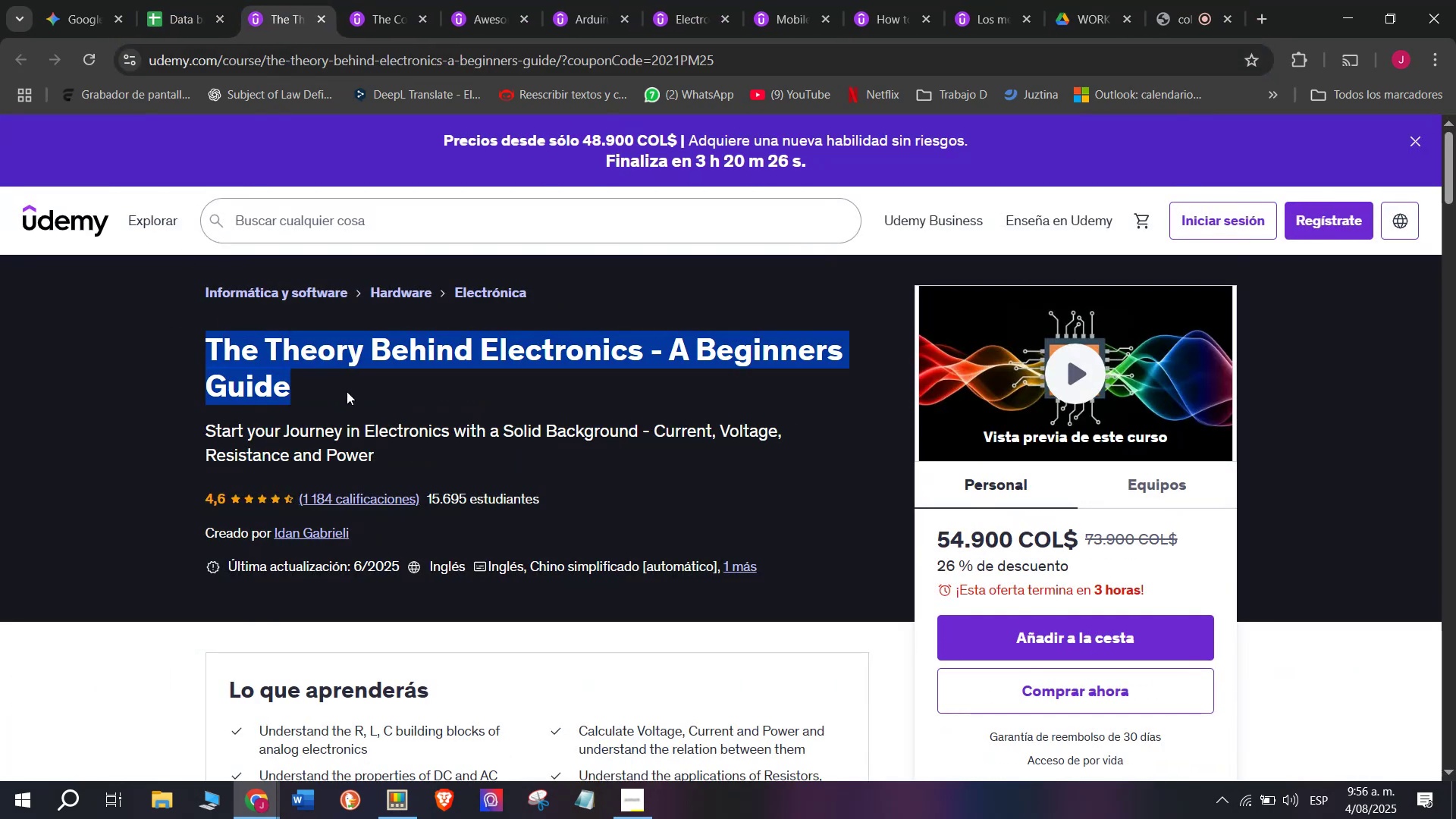 
key(Control+C)
 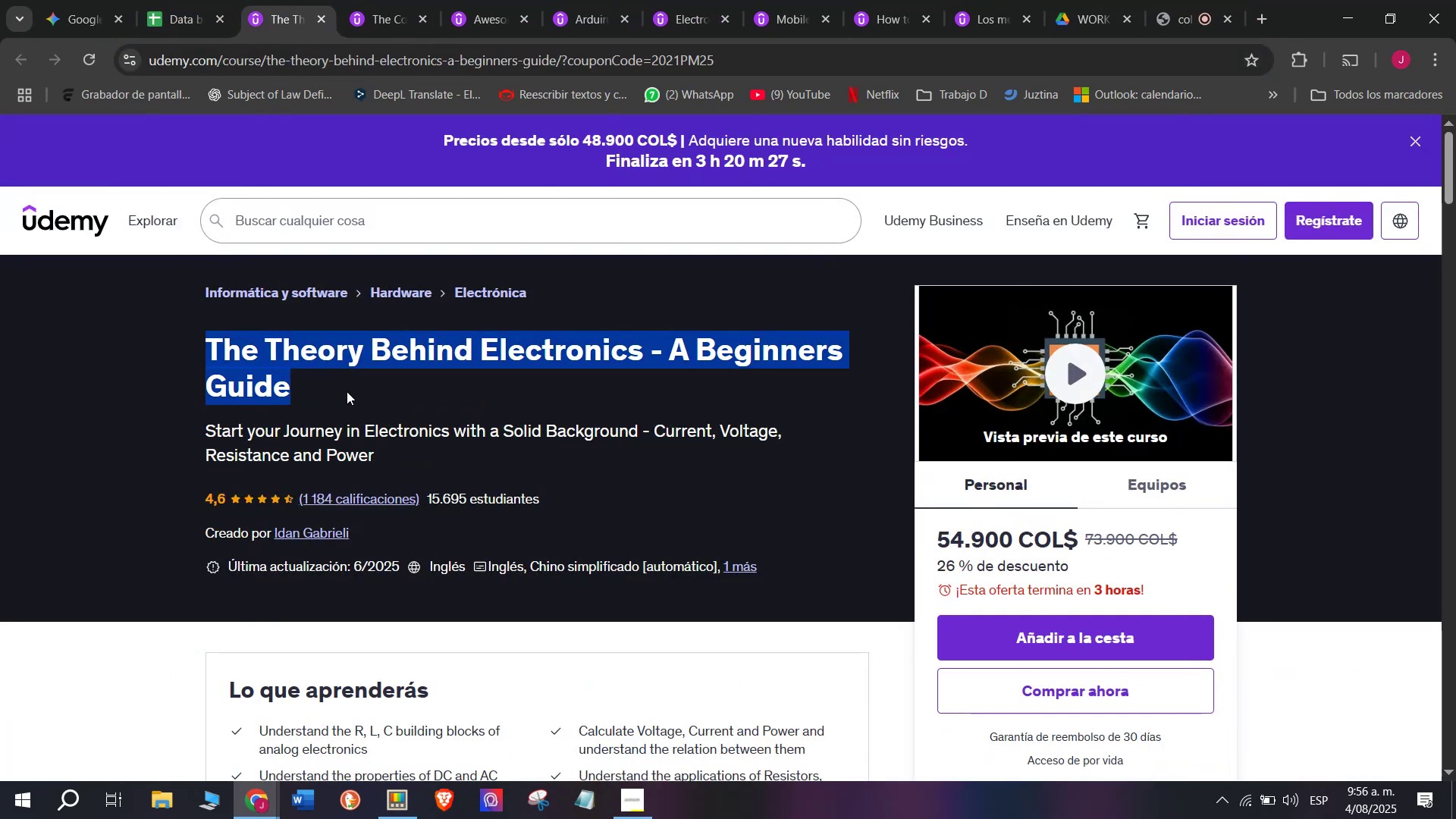 
key(Break)
 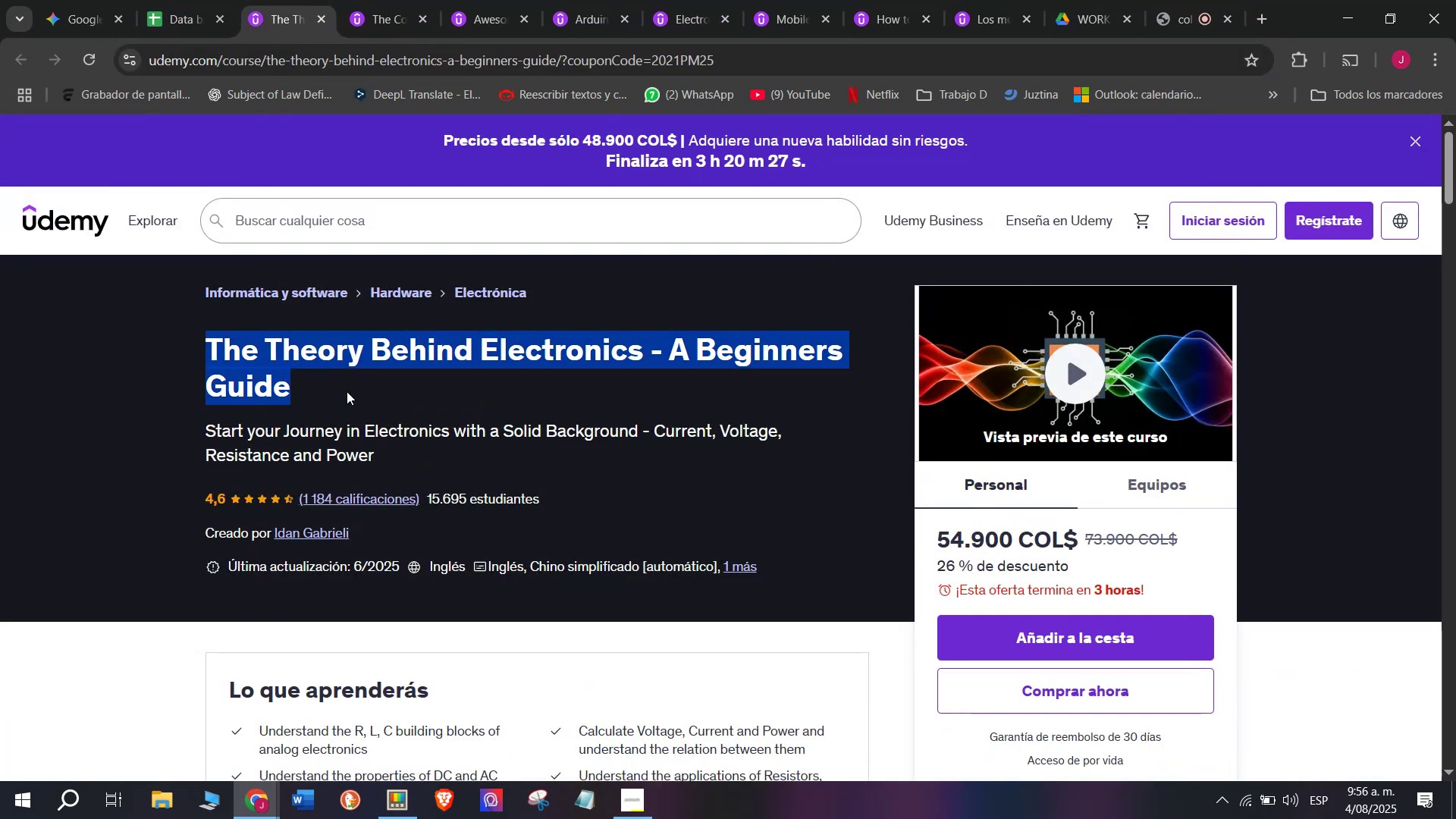 
key(Control+ControlLeft)
 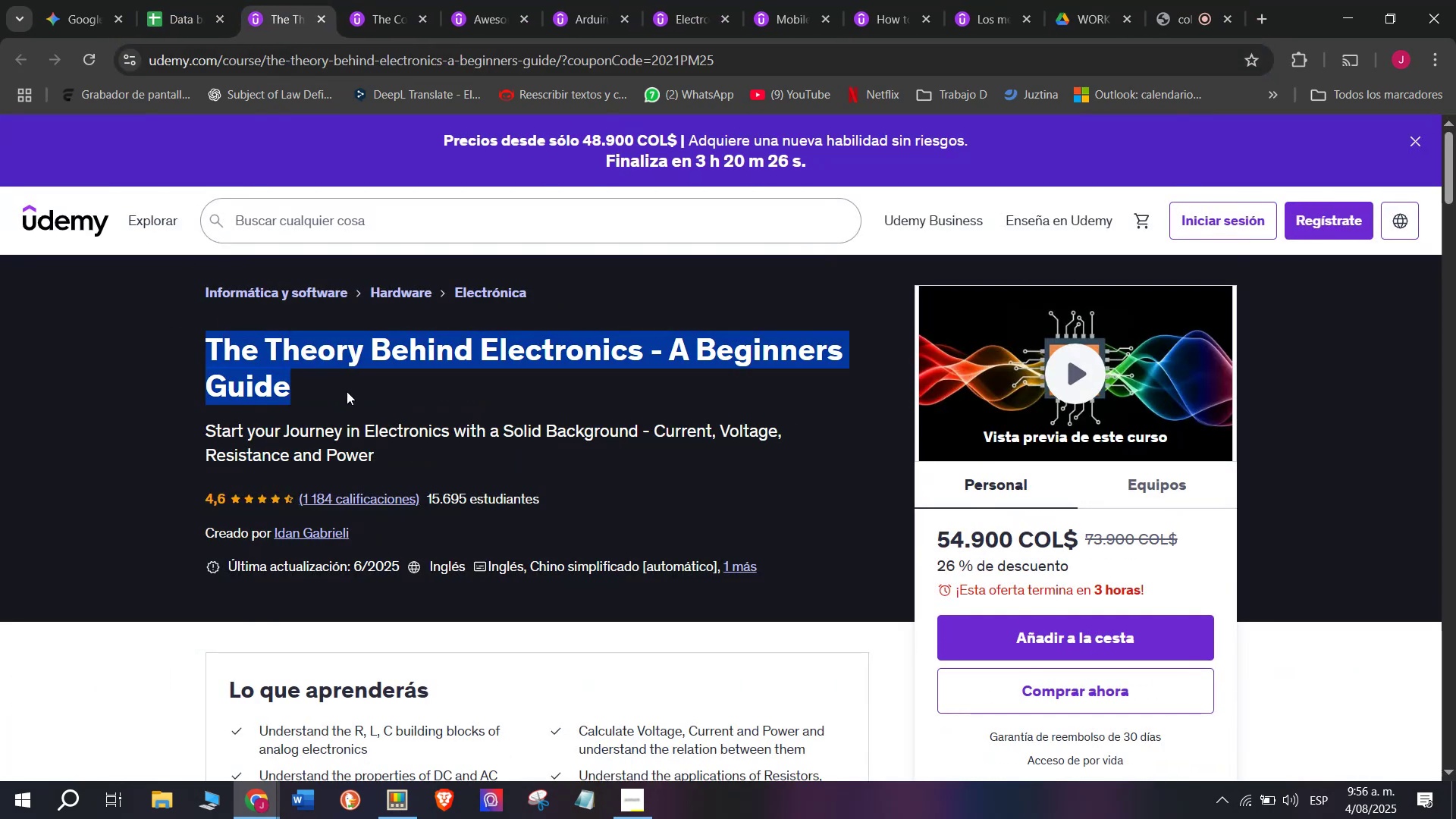 
key(Control+C)
 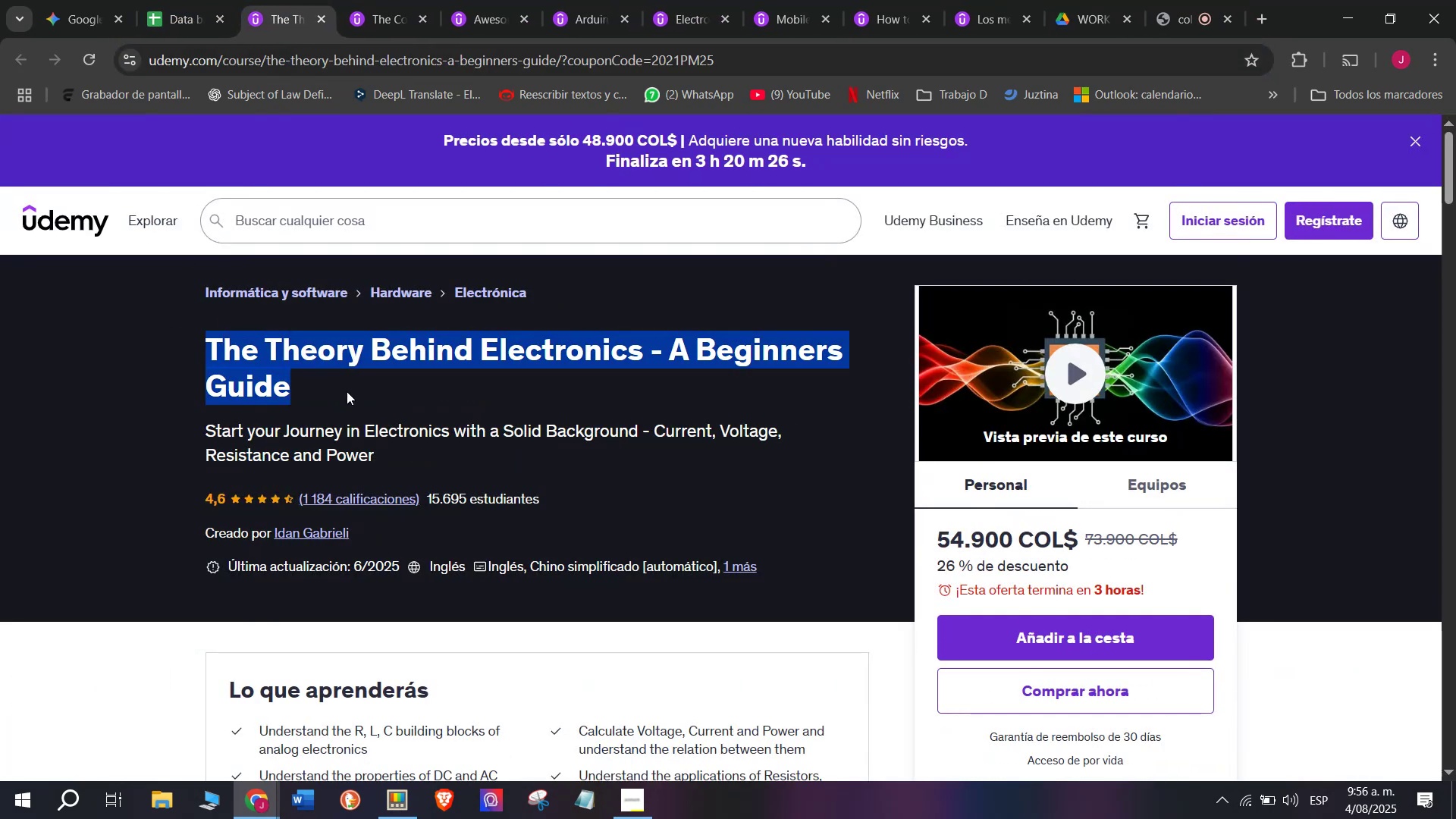 
key(Control+ControlLeft)
 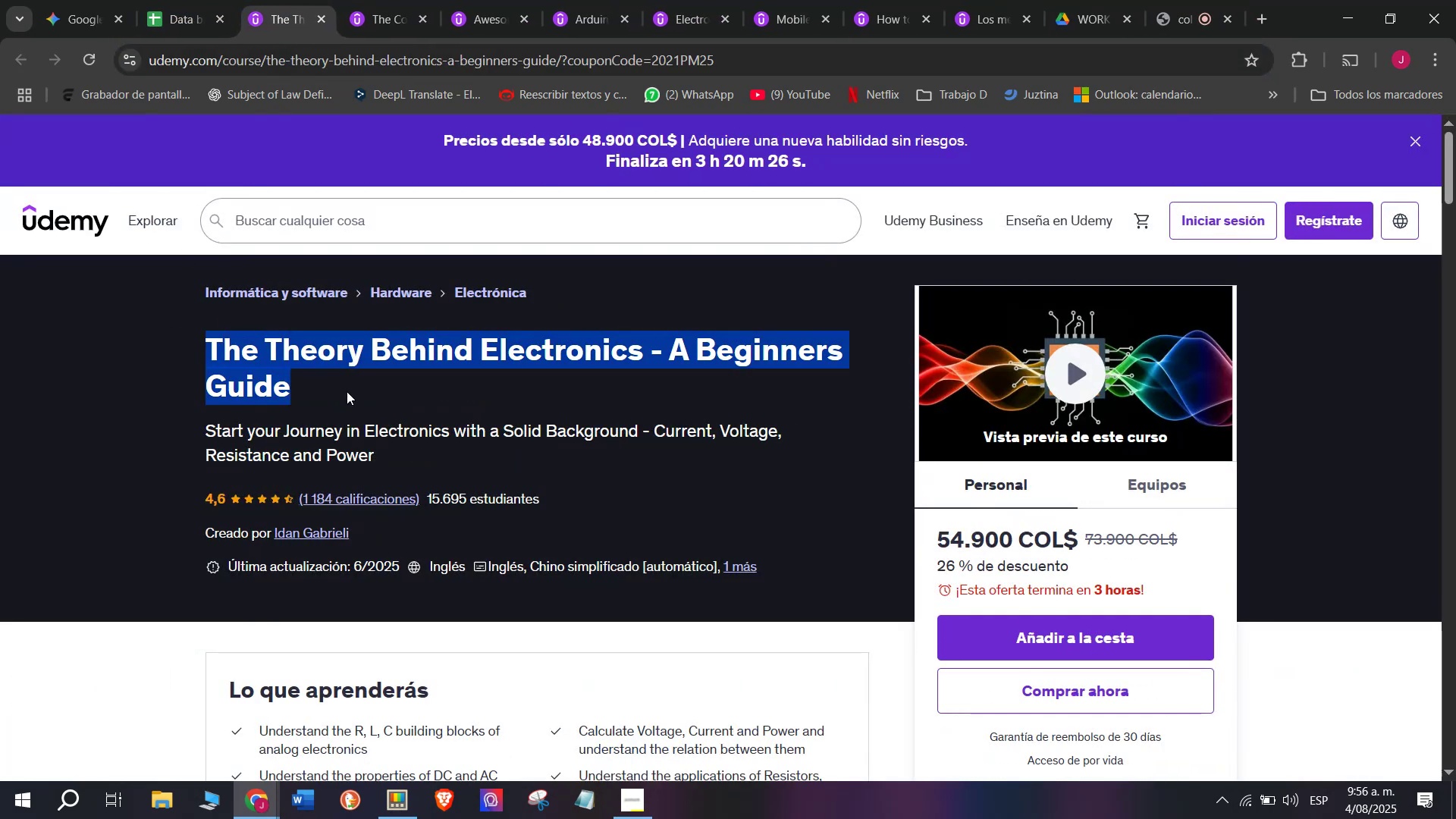 
key(Break)
 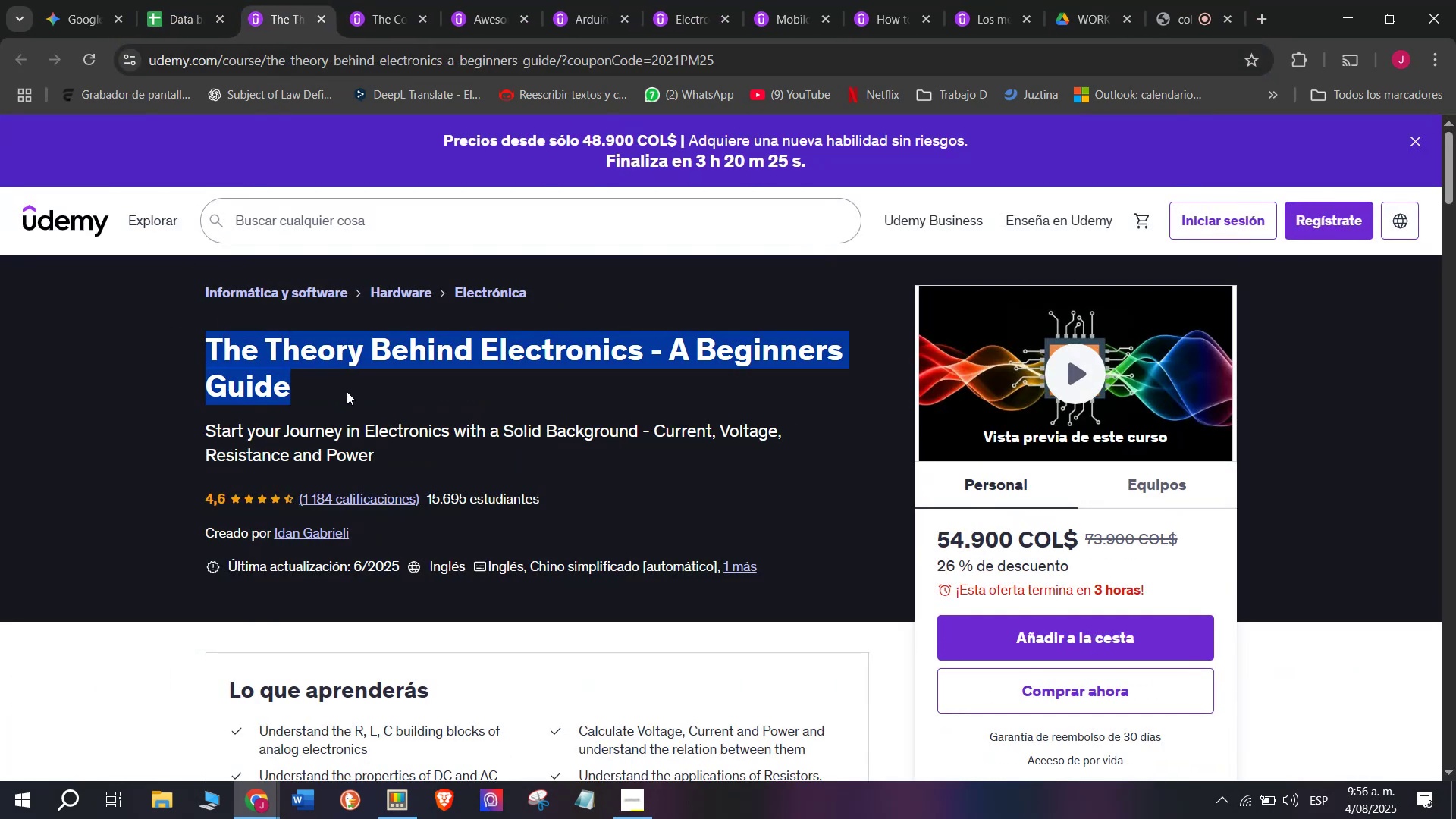 
key(Control+C)
 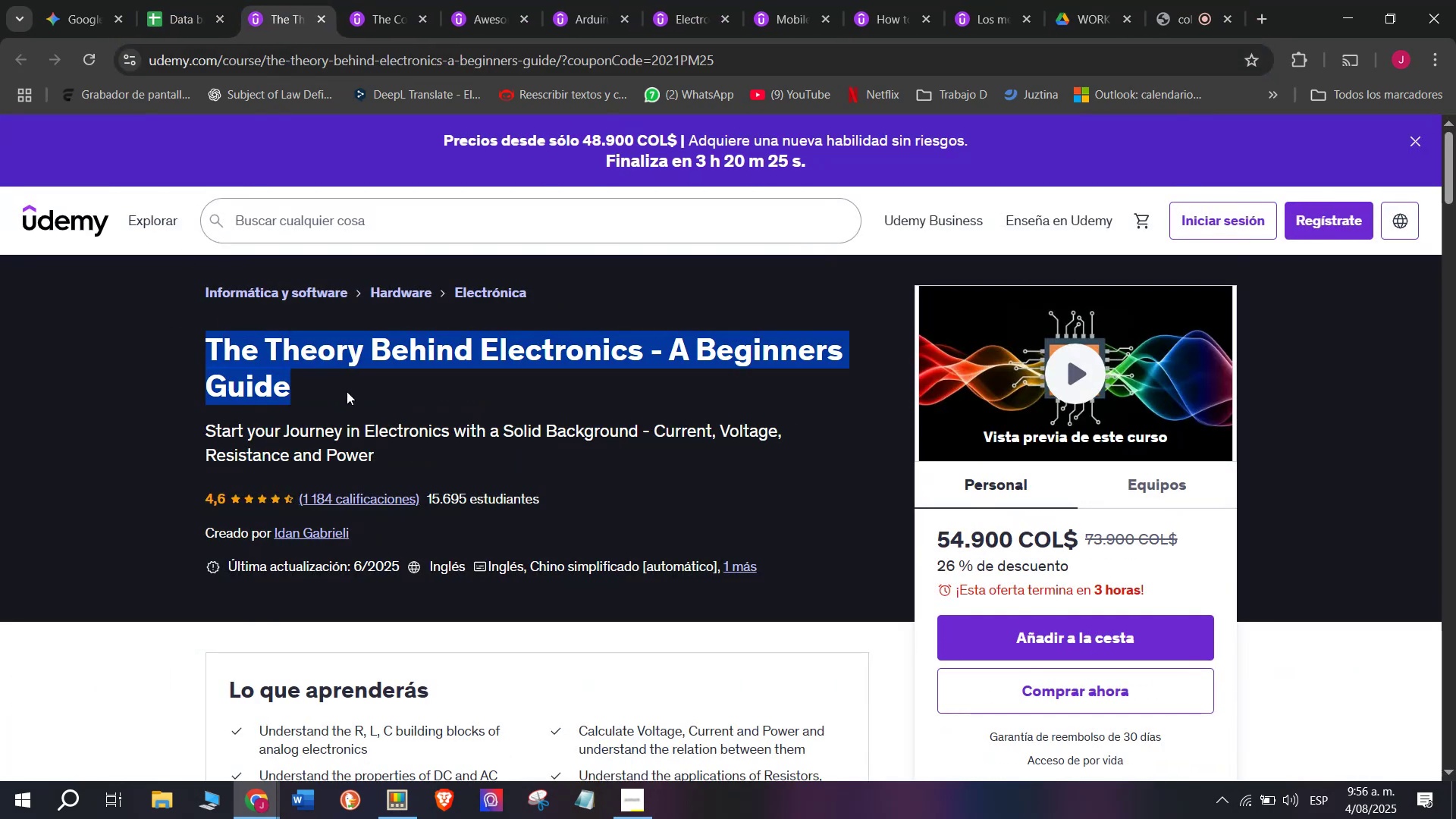 
key(Break)
 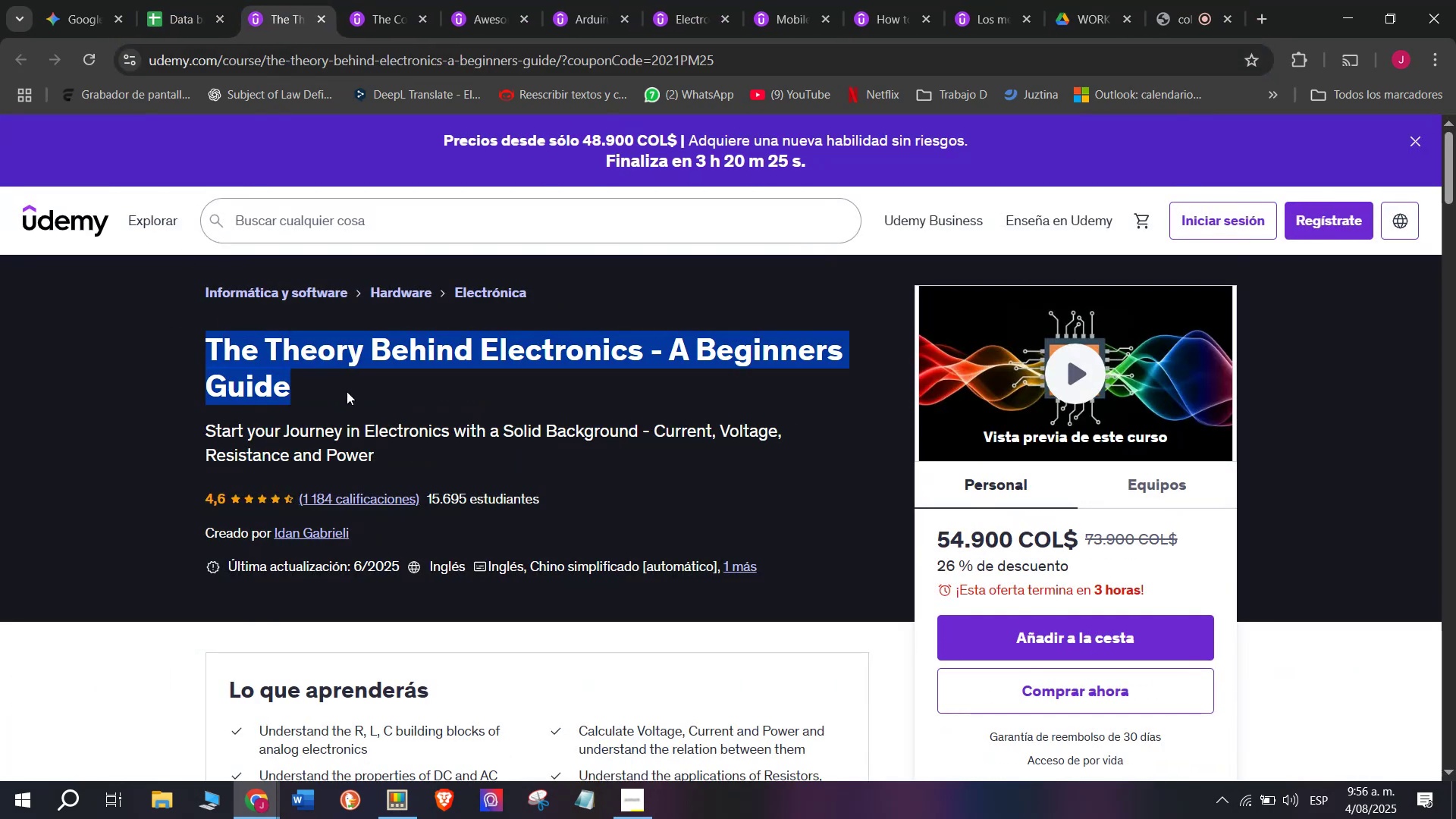 
key(Control+ControlLeft)
 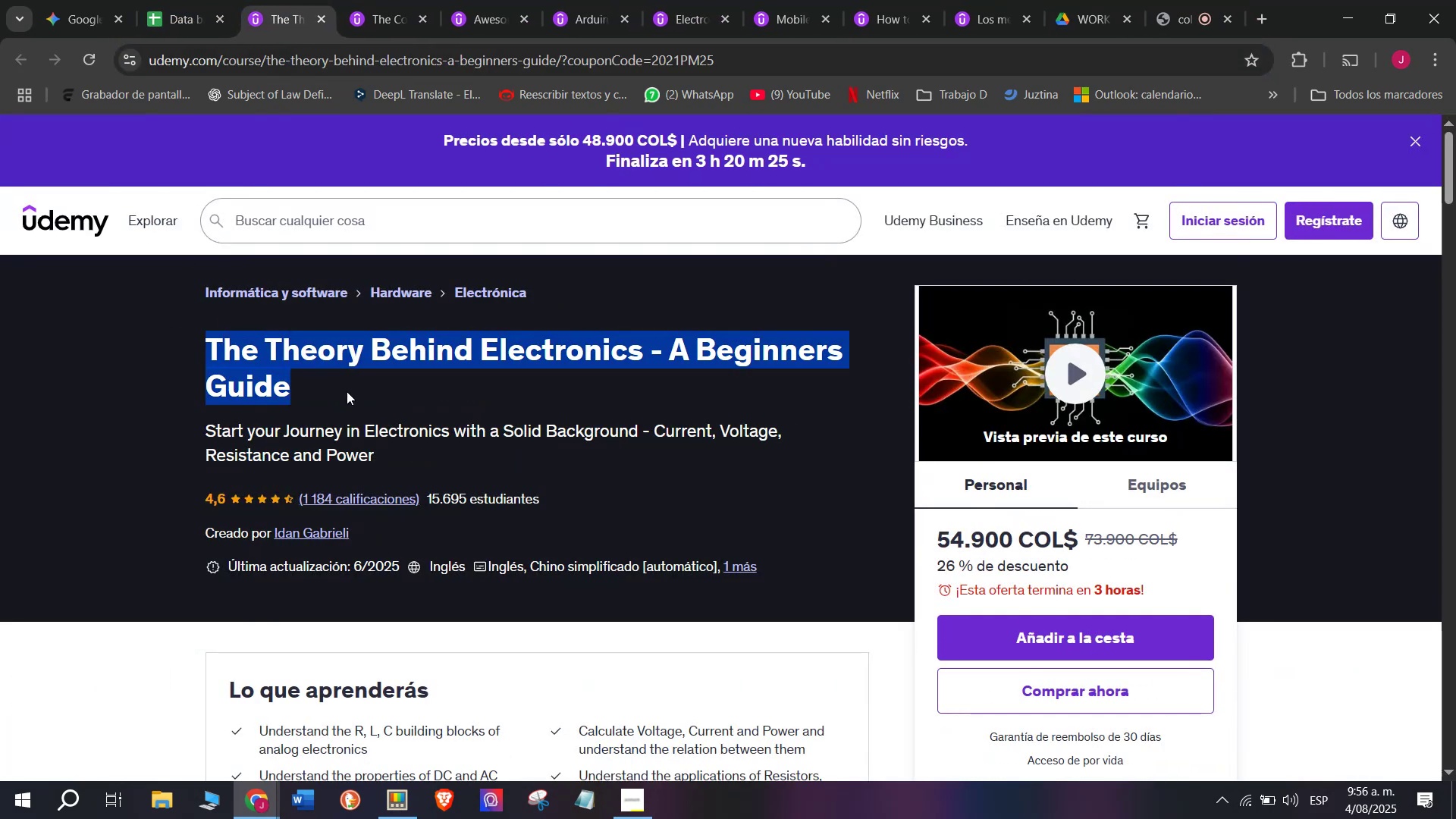 
key(Control+C)
 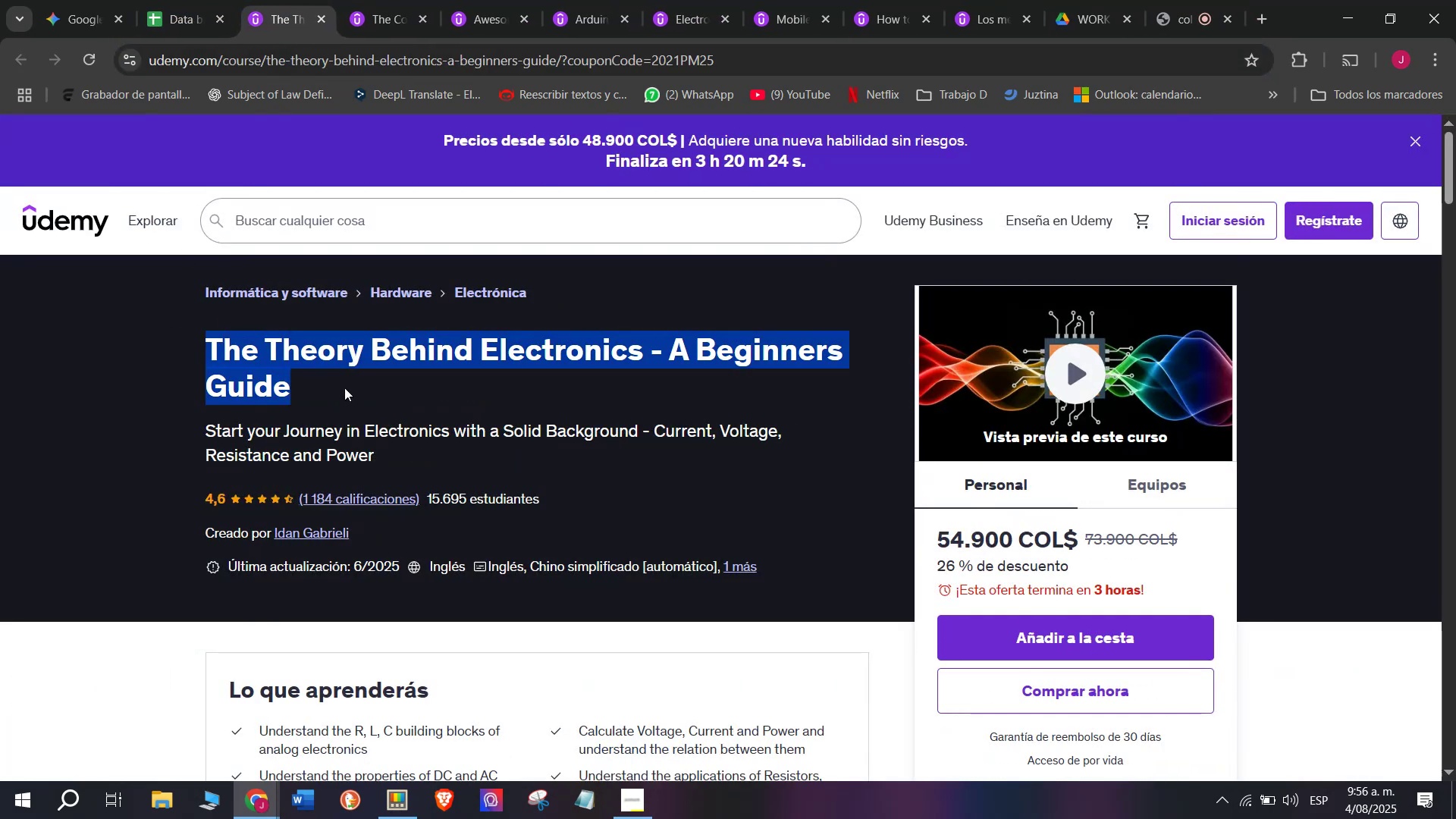 
left_click([151, 0])
 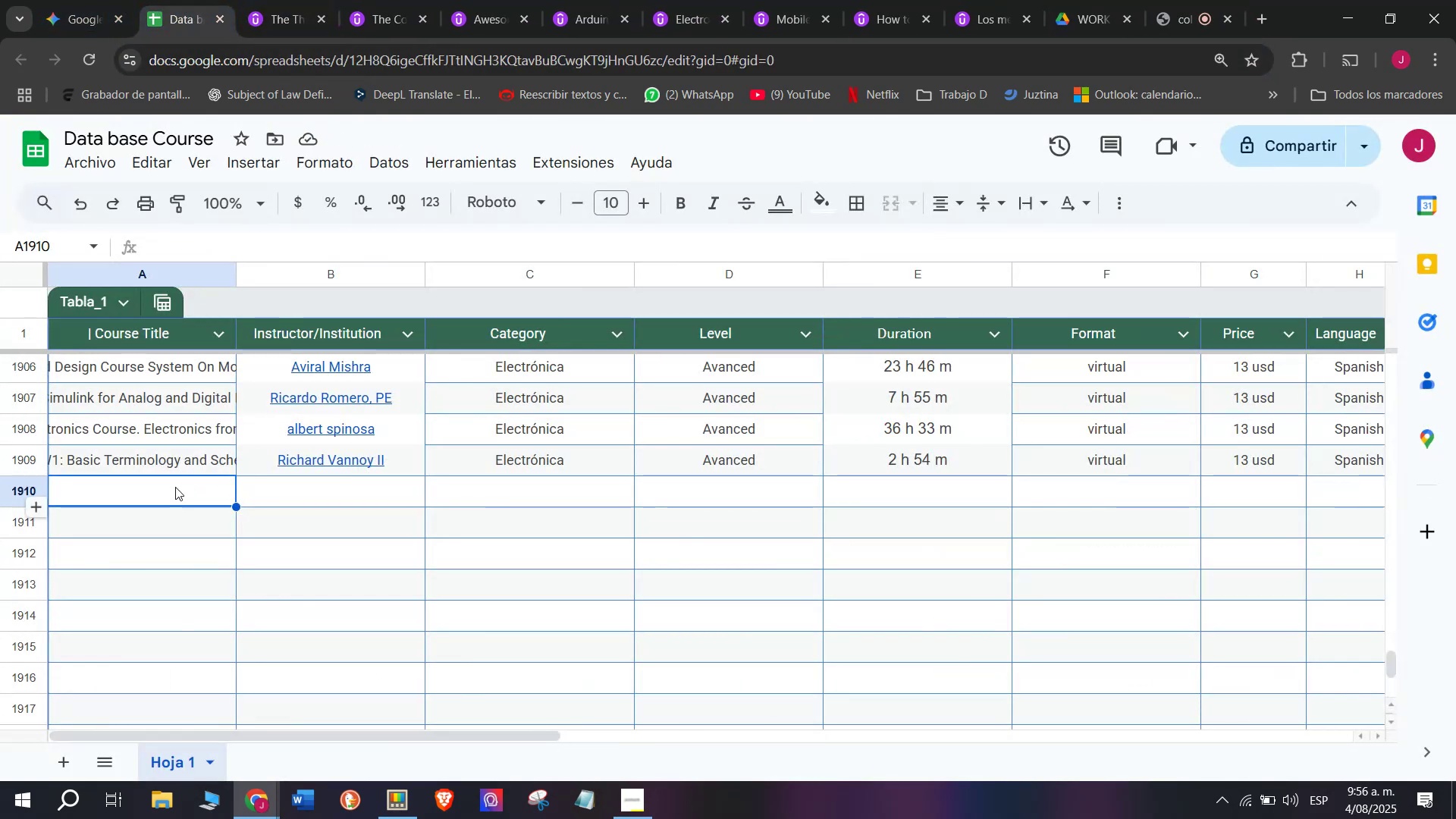 
key(Control+ControlLeft)
 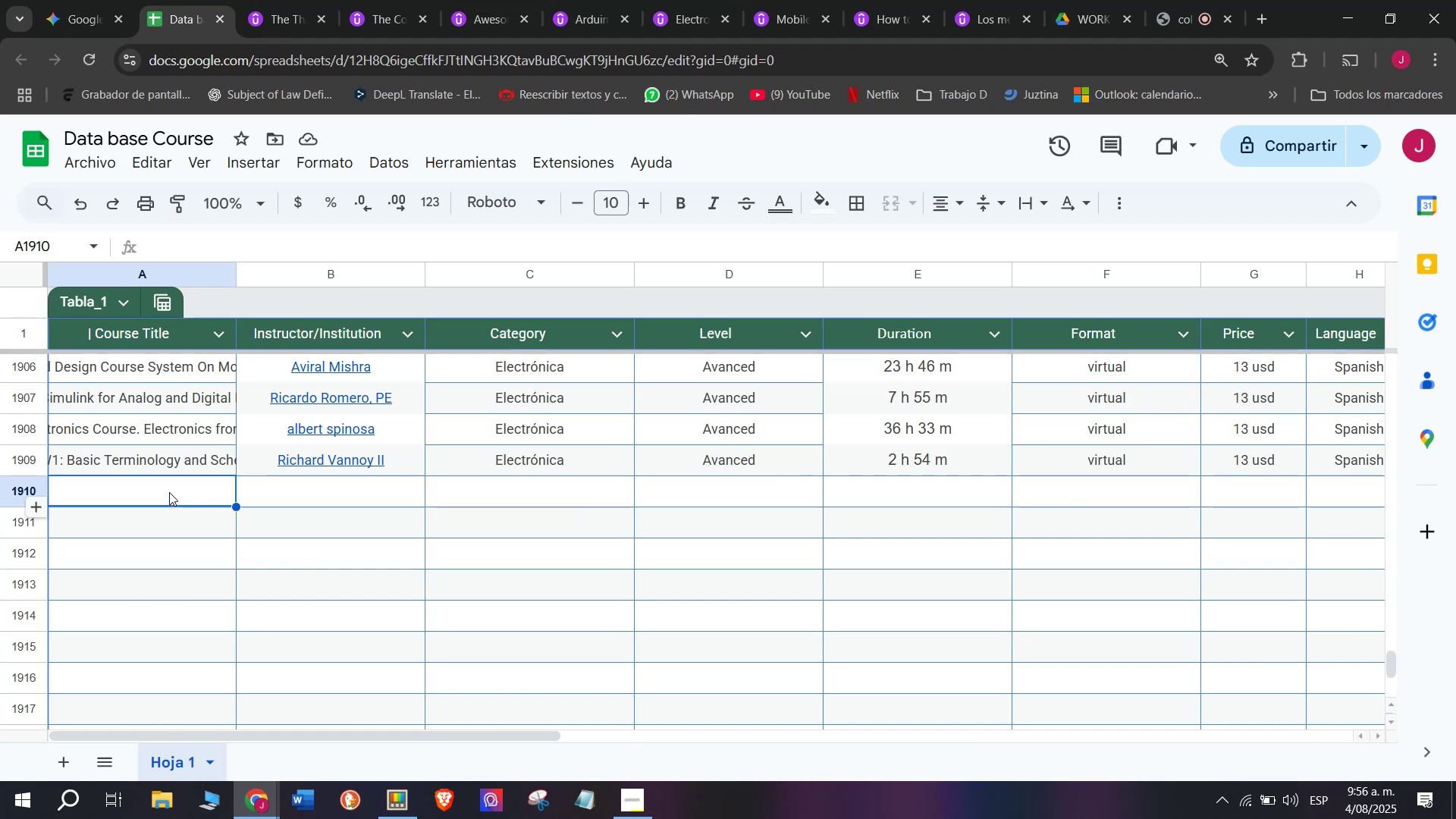 
key(Z)
 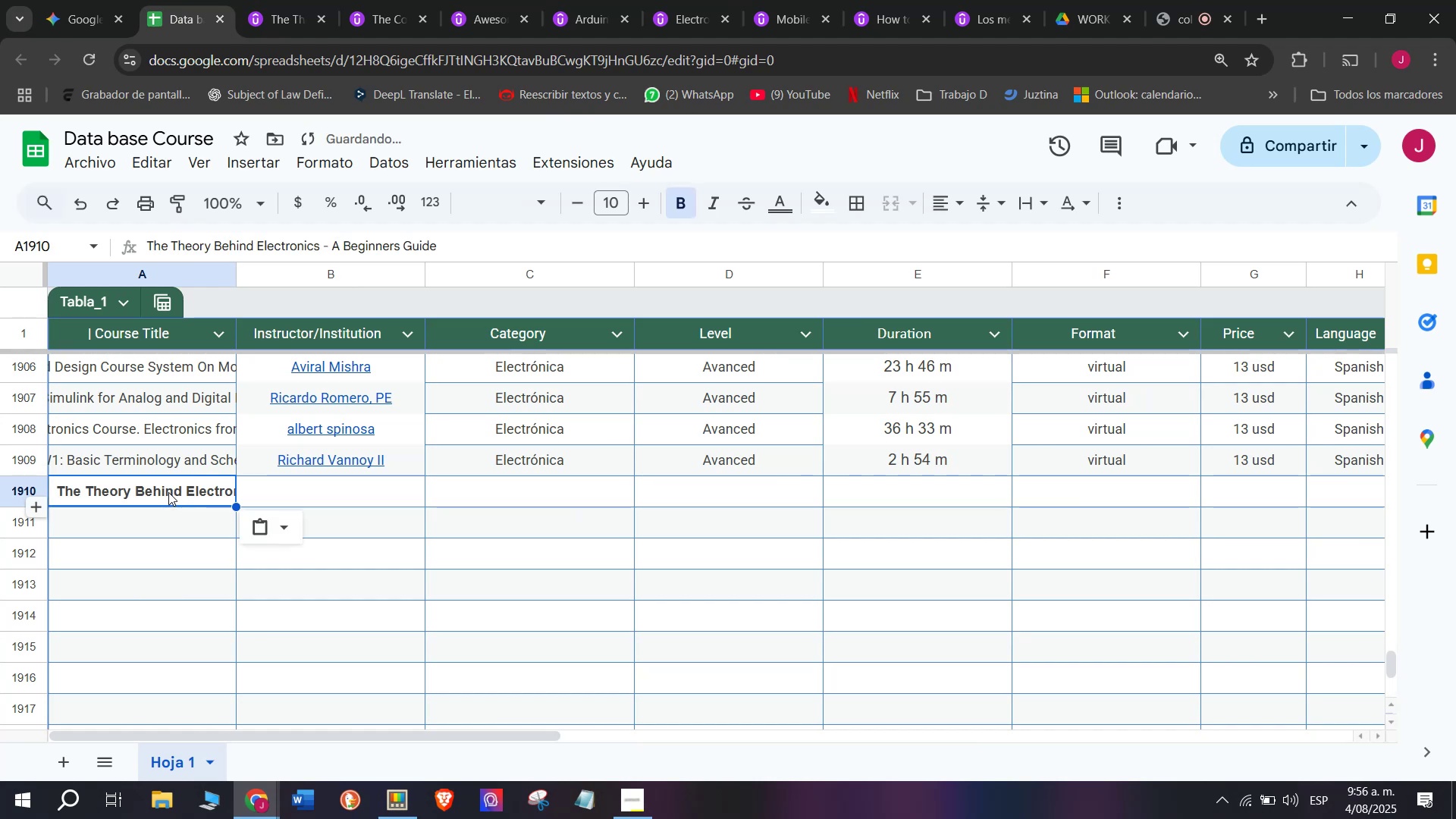 
key(Control+V)
 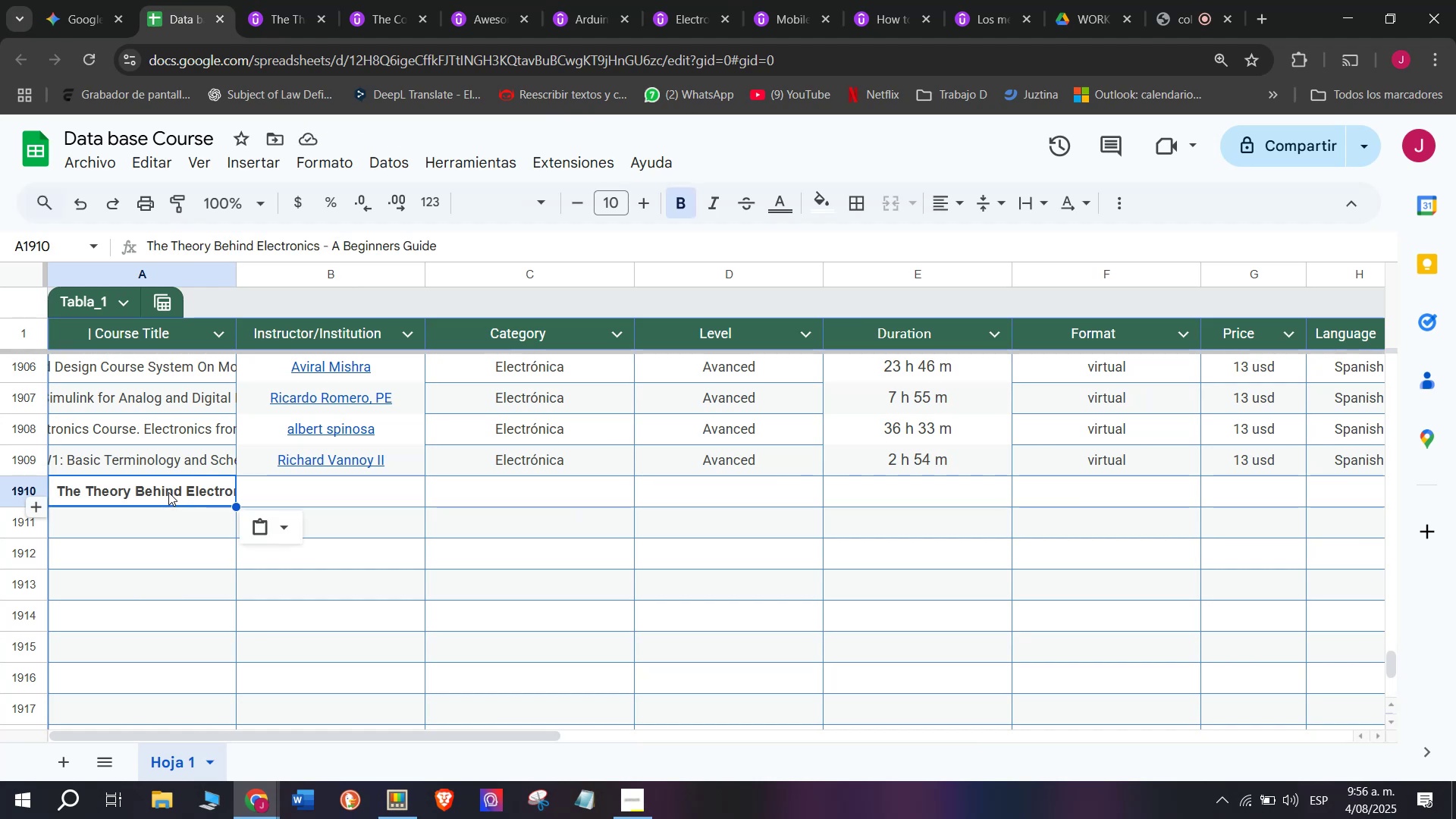 
wait(12.18)
 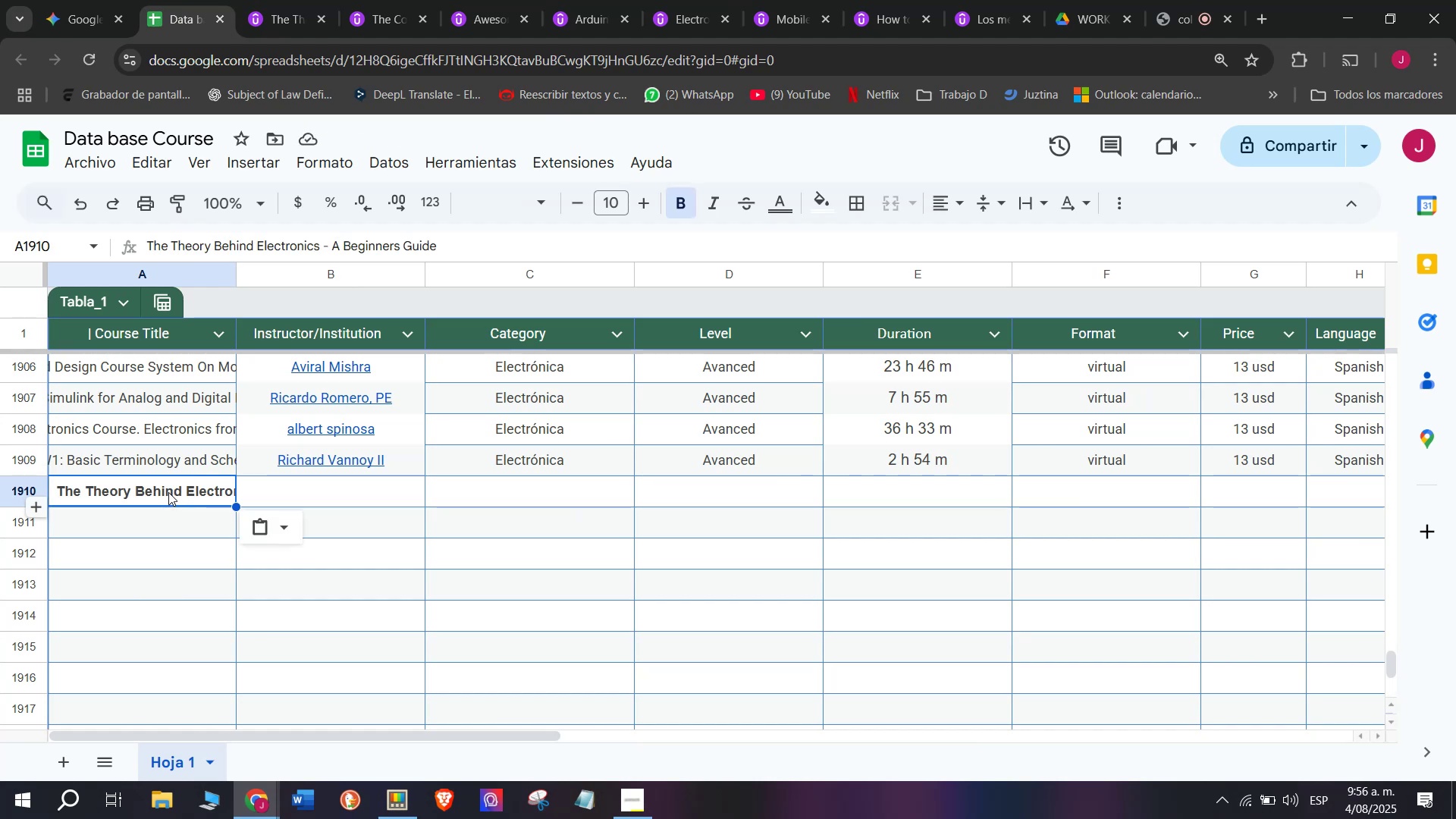 
left_click([262, 467])
 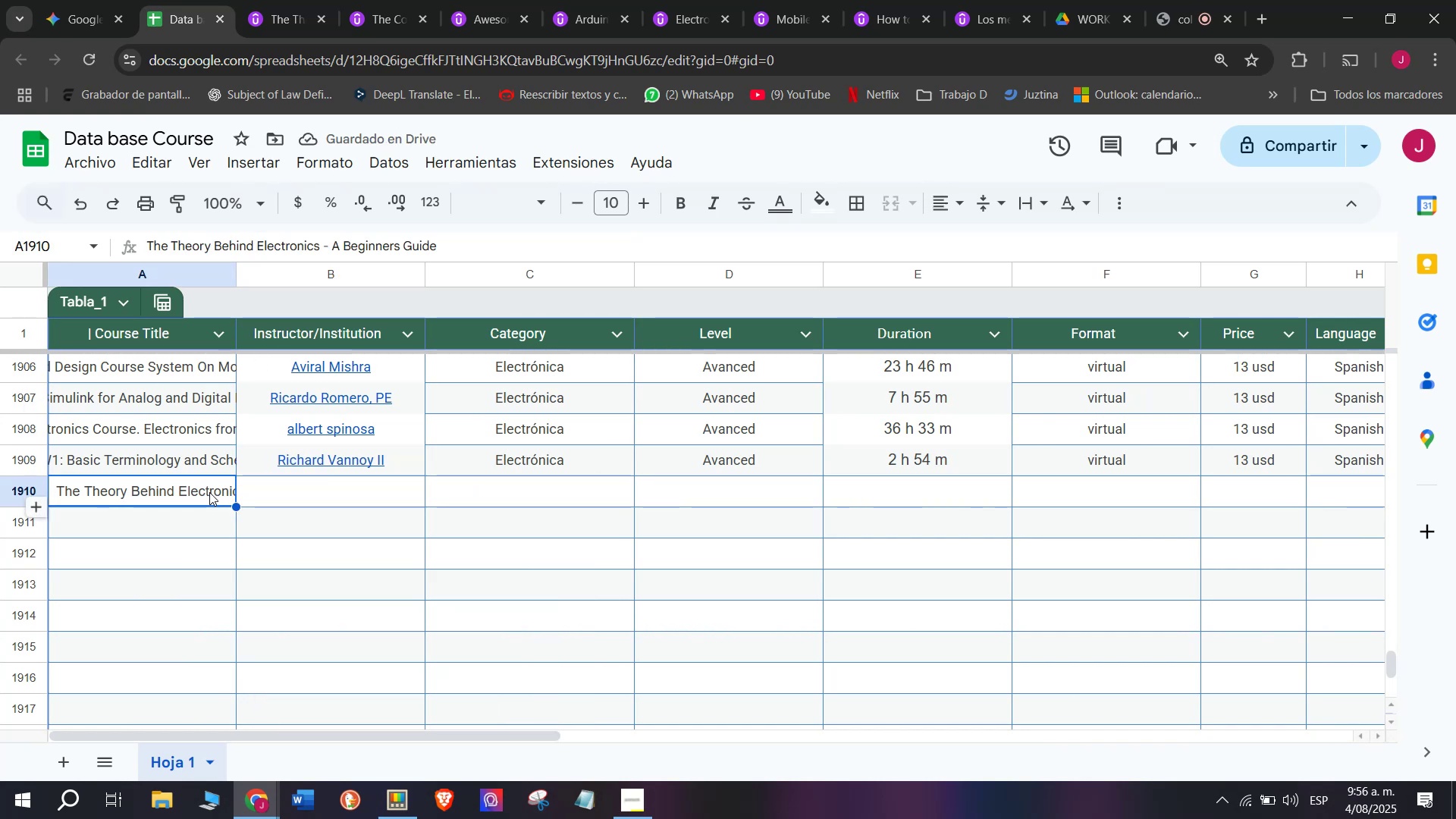 
double_click([271, 500])
 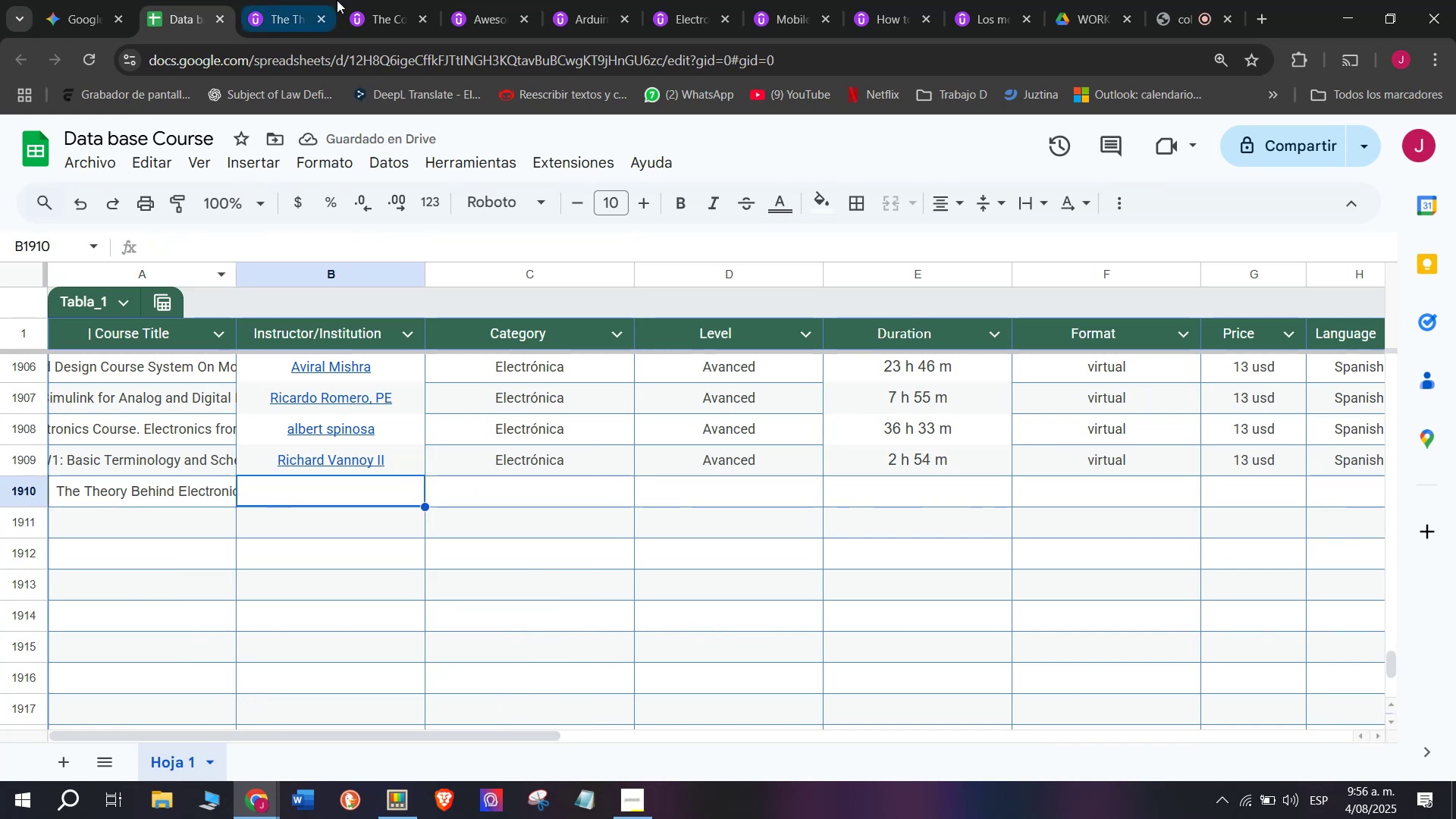 
left_click([309, 0])
 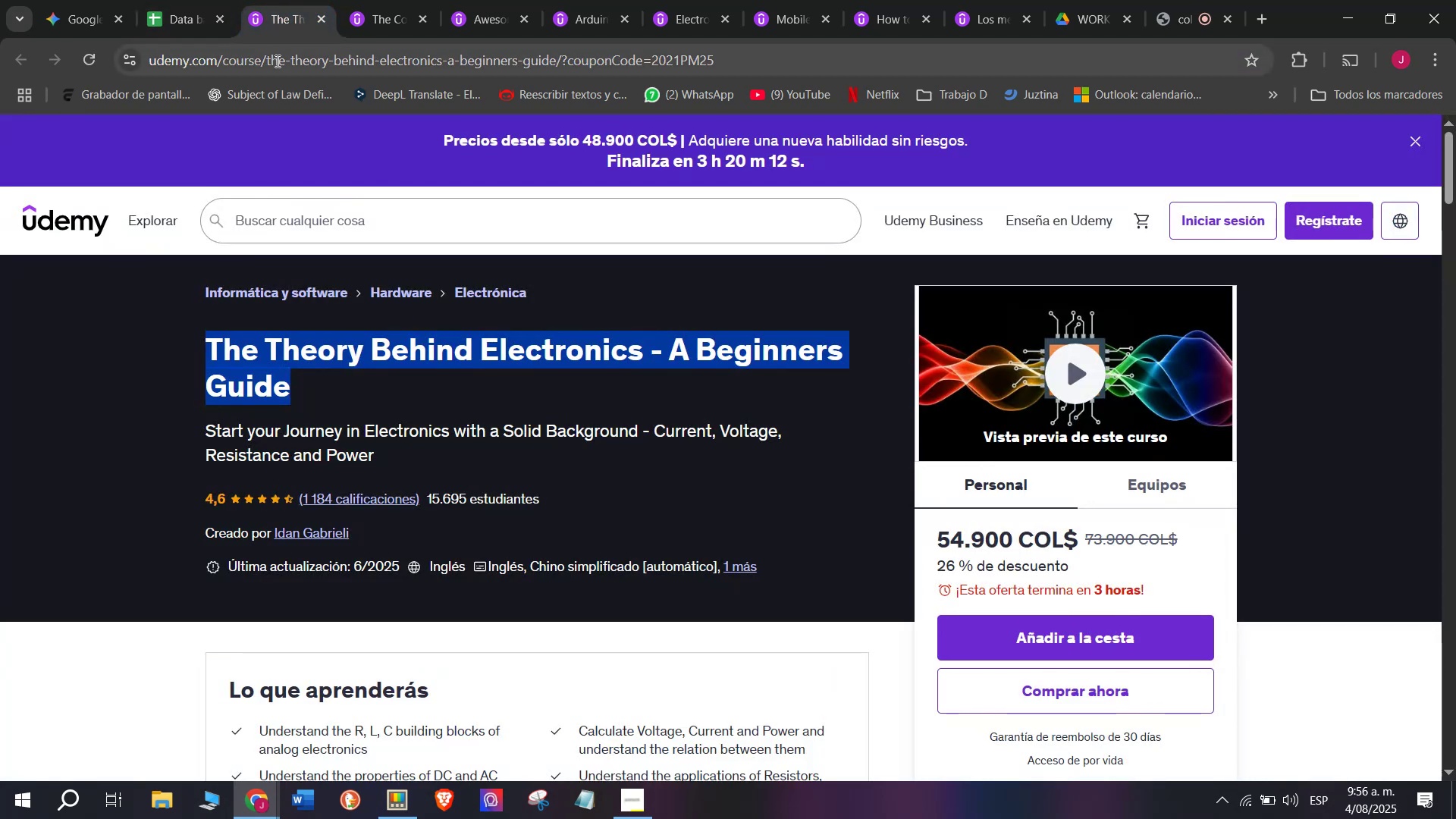 
wait(5.05)
 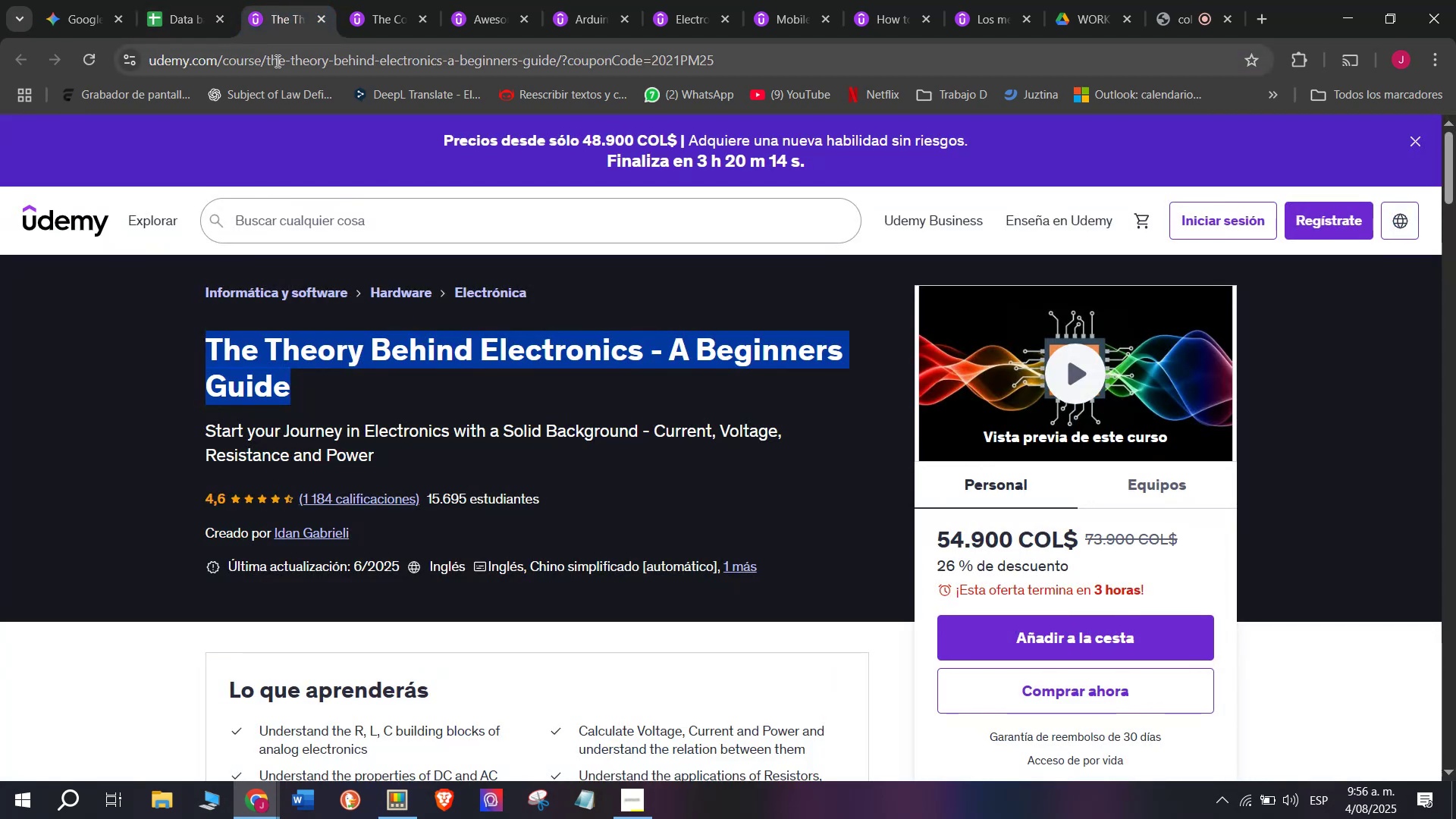 
left_click([226, 0])
 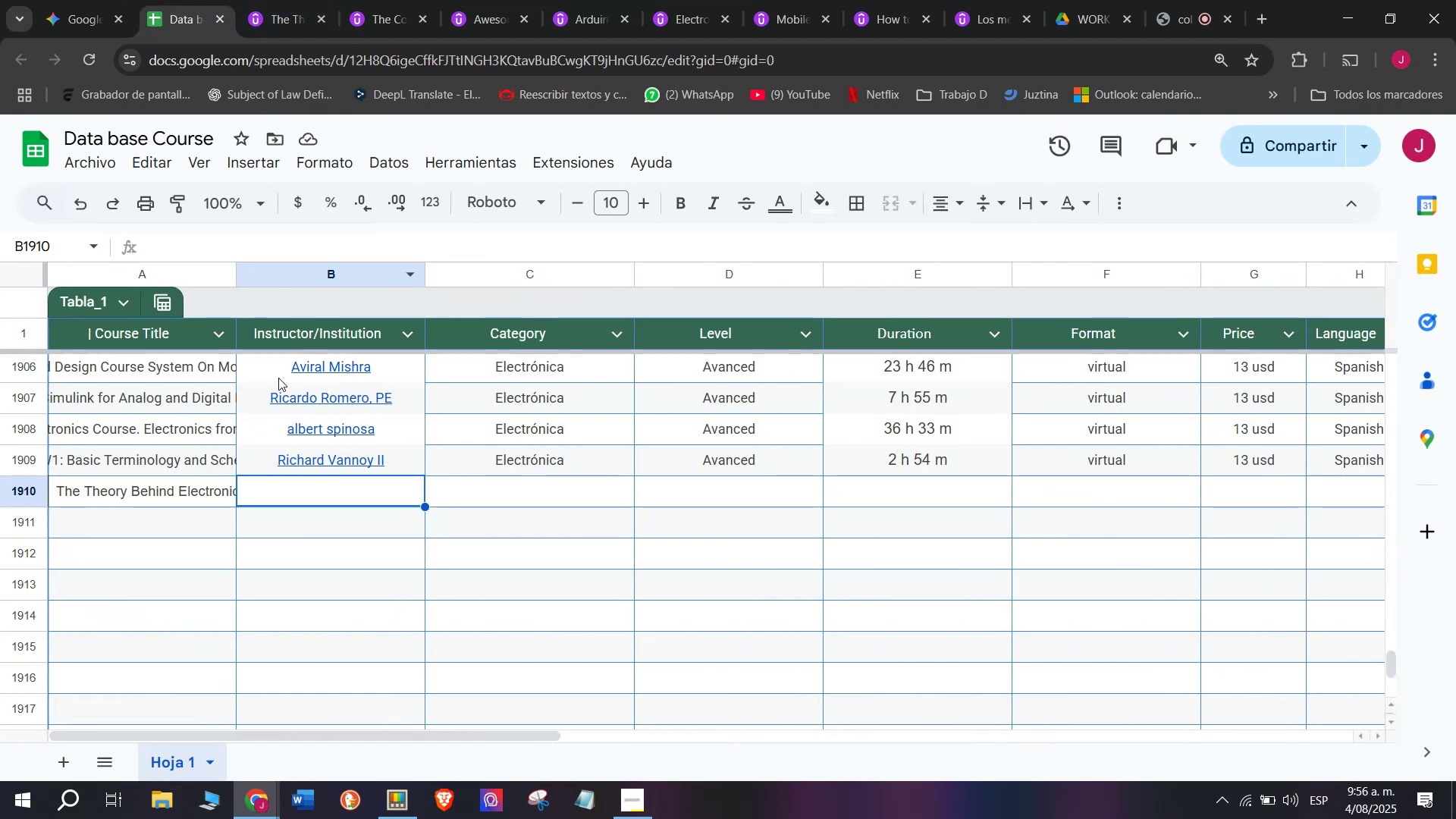 
left_click([262, 7])
 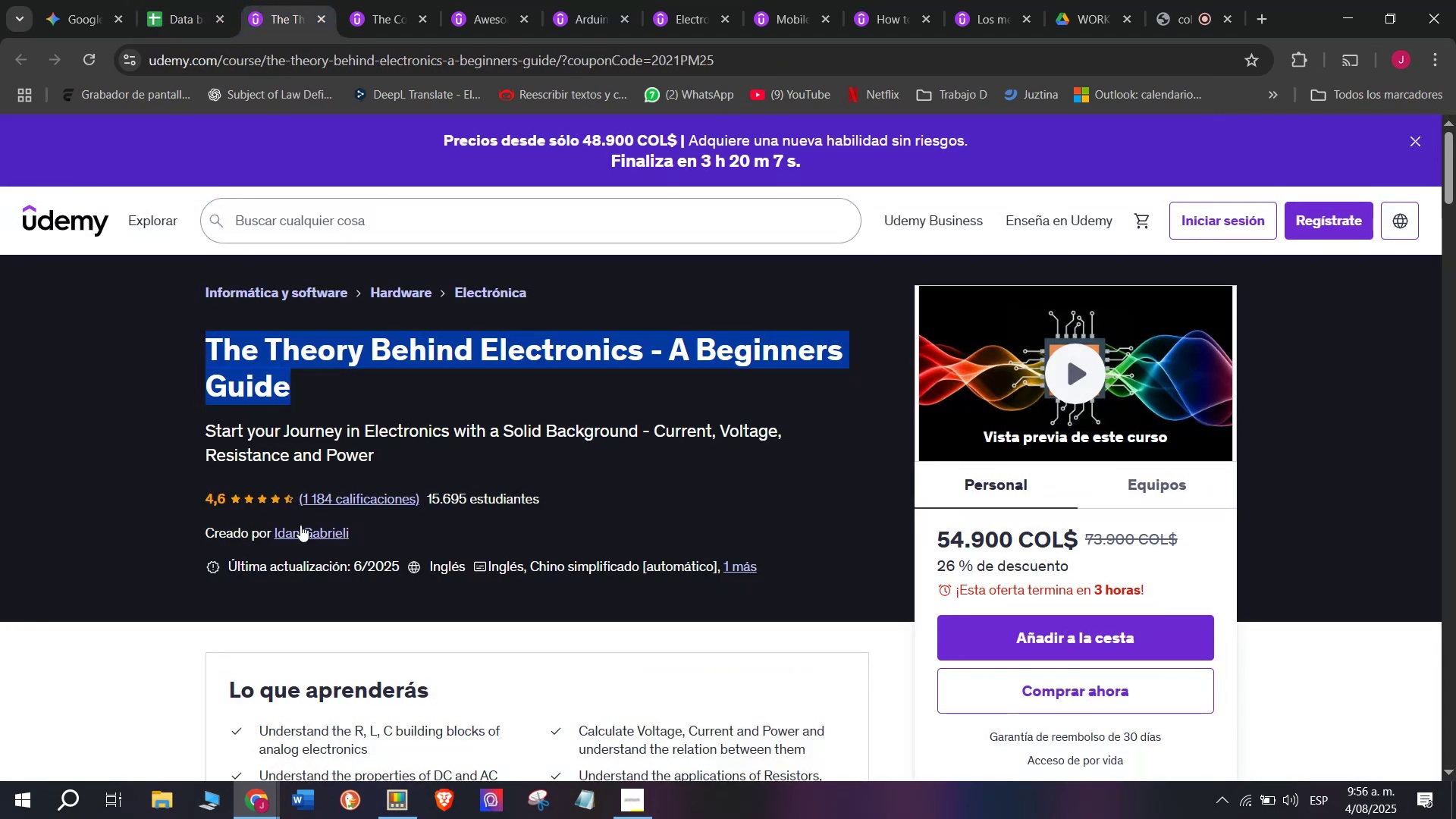 
left_click_drag(start_coordinate=[171, 213], to_coordinate=[298, 243])
 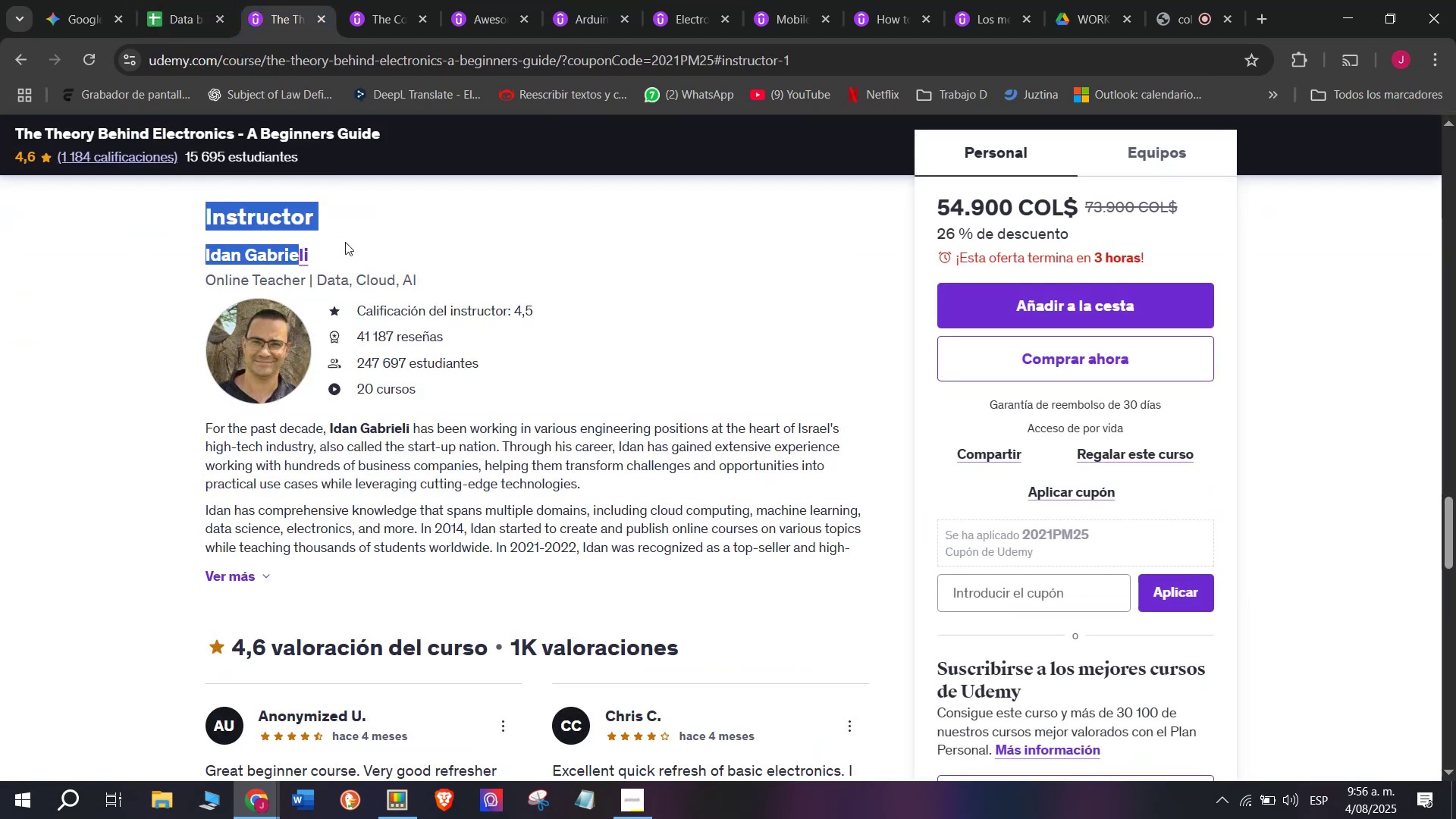 
left_click([345, 242])
 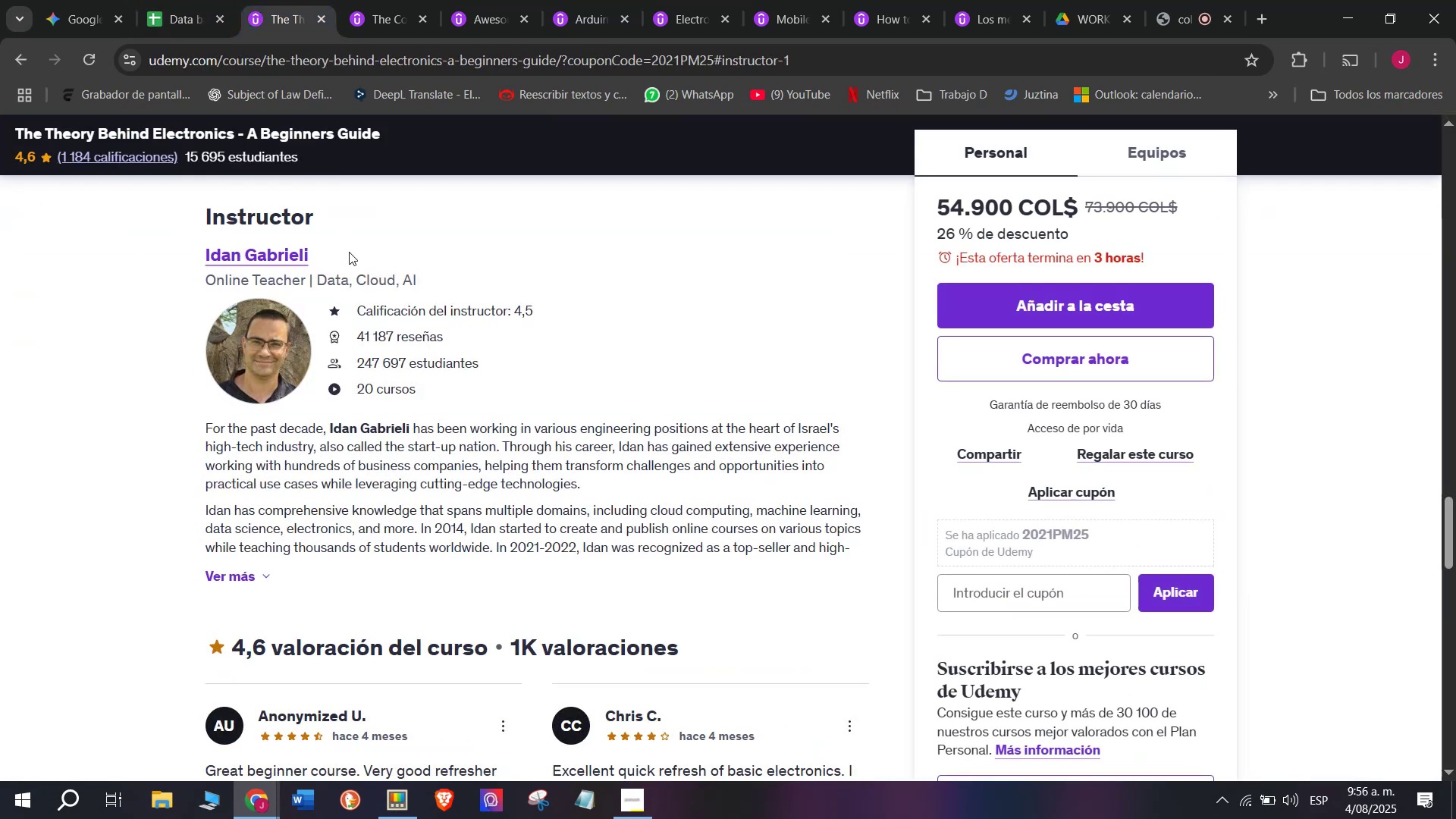 
left_click_drag(start_coordinate=[350, 252], to_coordinate=[153, 249])
 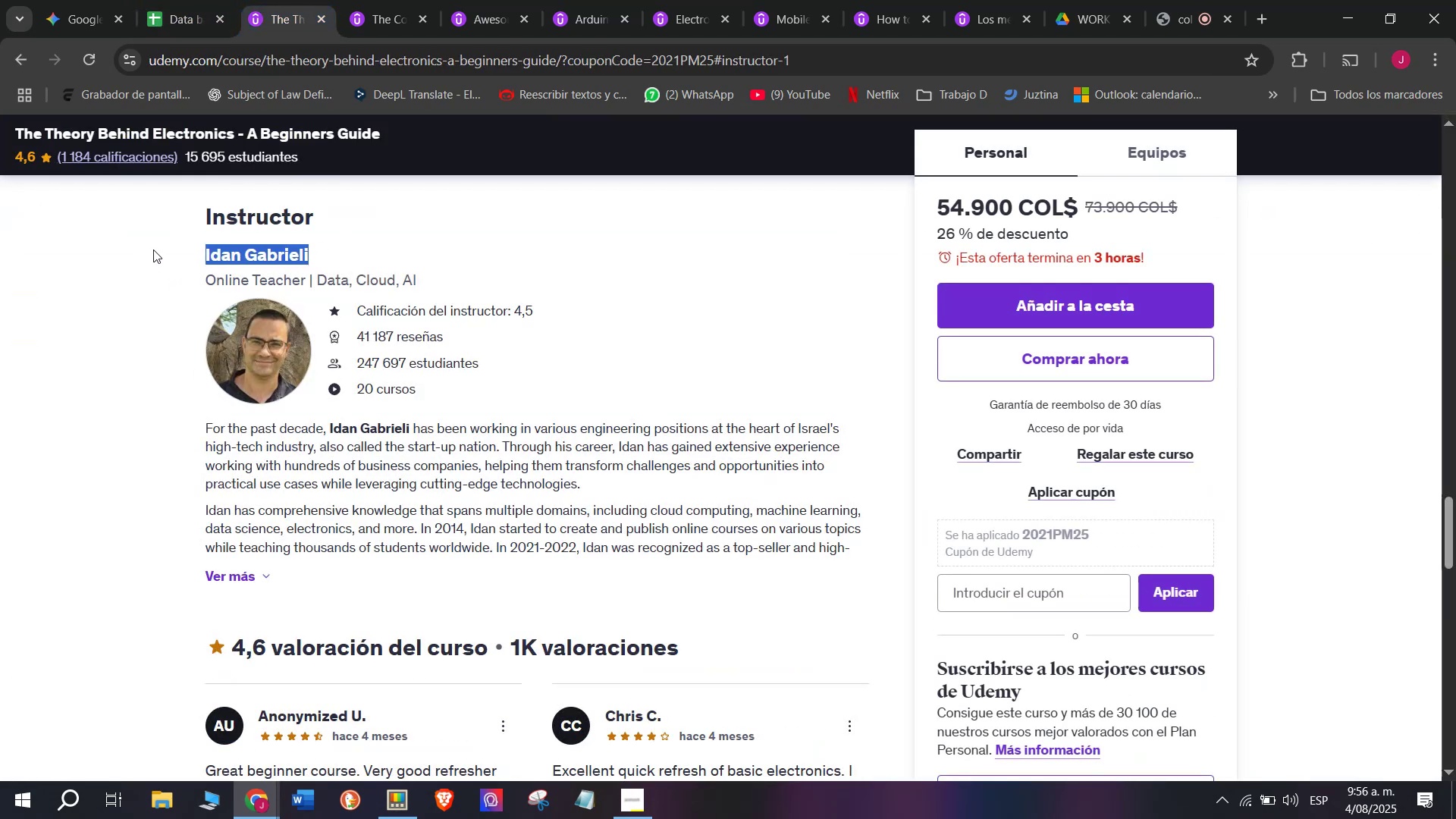 
key(Control+ControlLeft)
 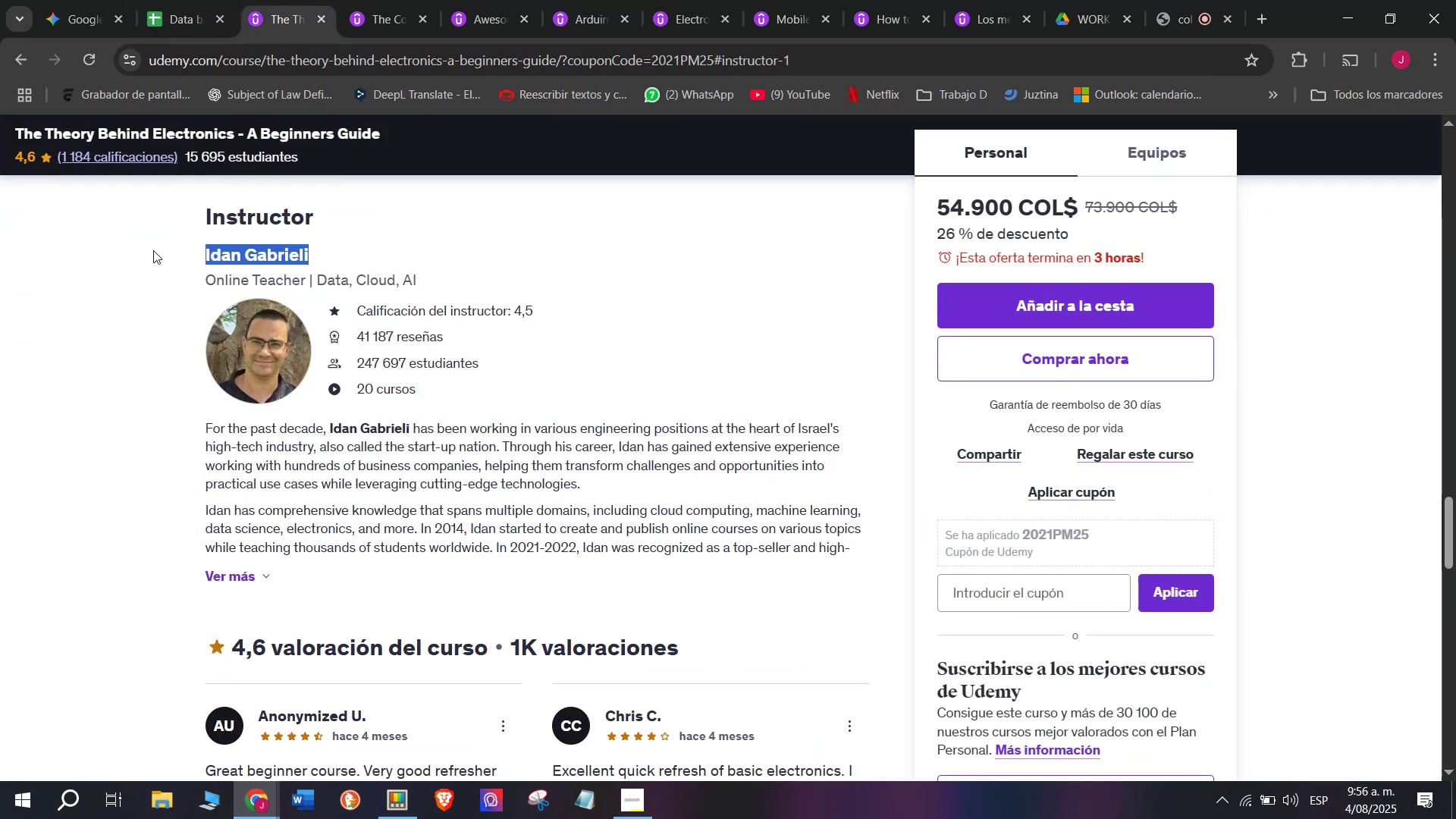 
key(Break)
 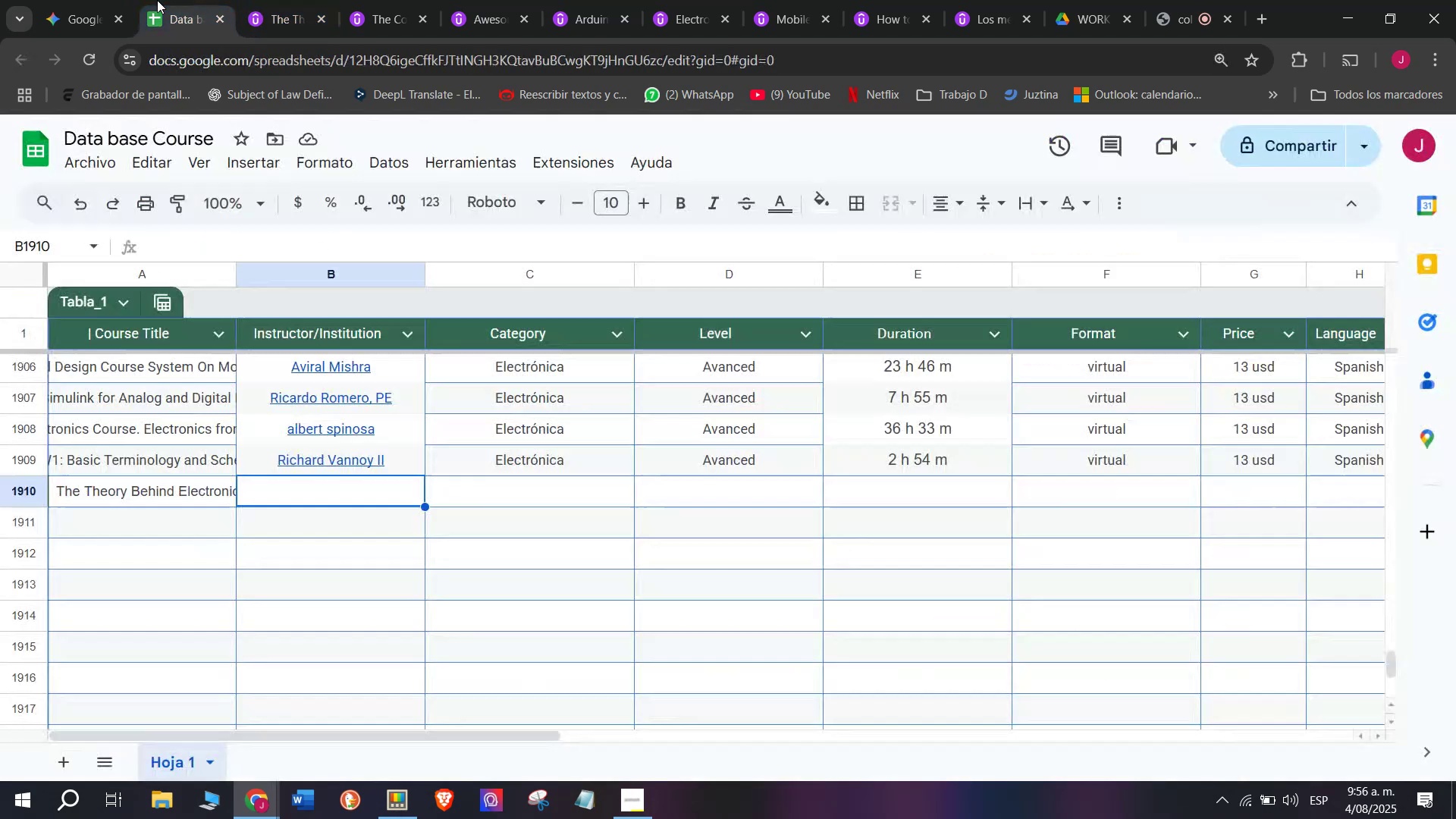 
key(Control+C)
 